 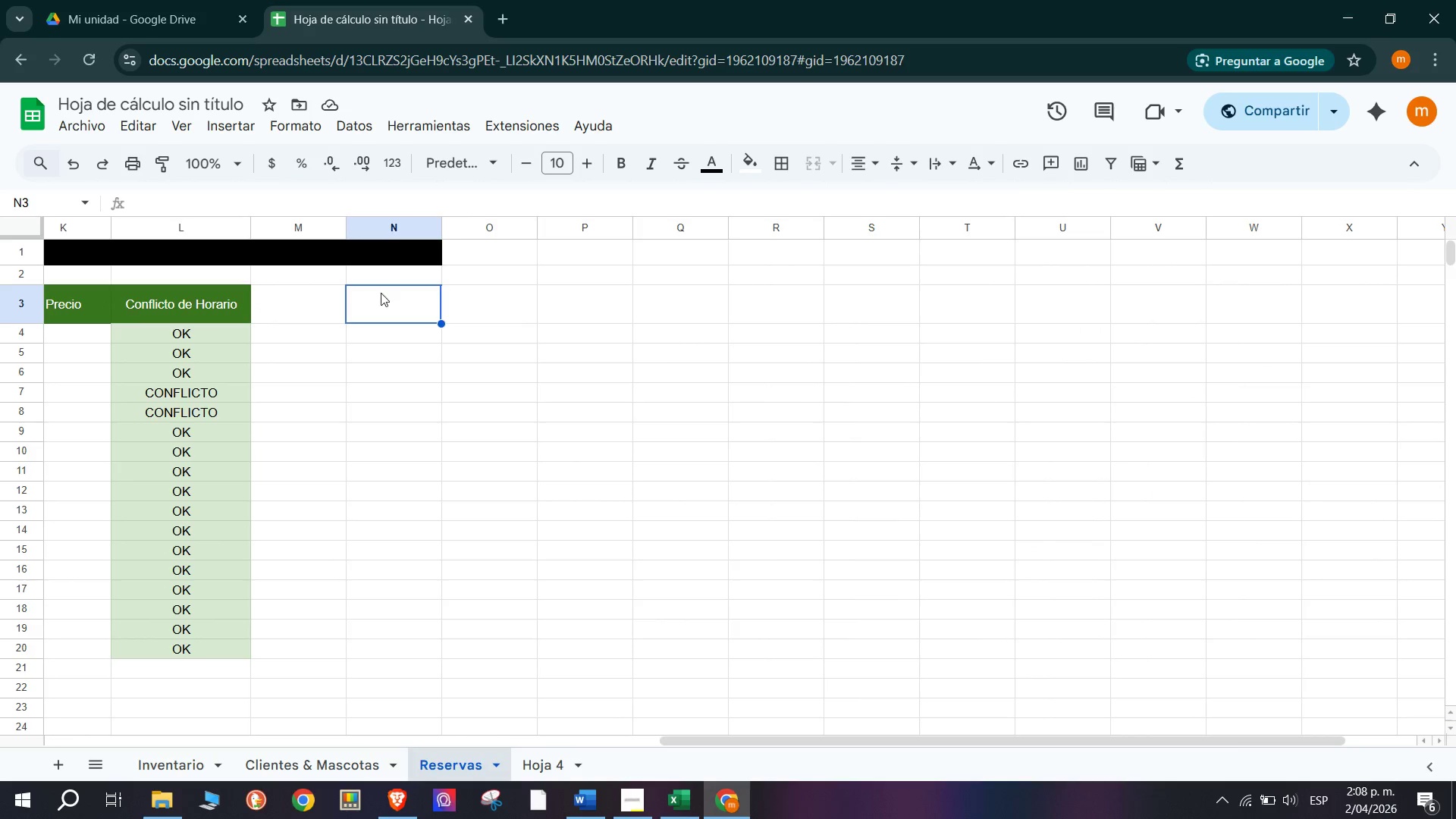 
scroll: coordinate [146, 252], scroll_direction: up, amount: 27.0
 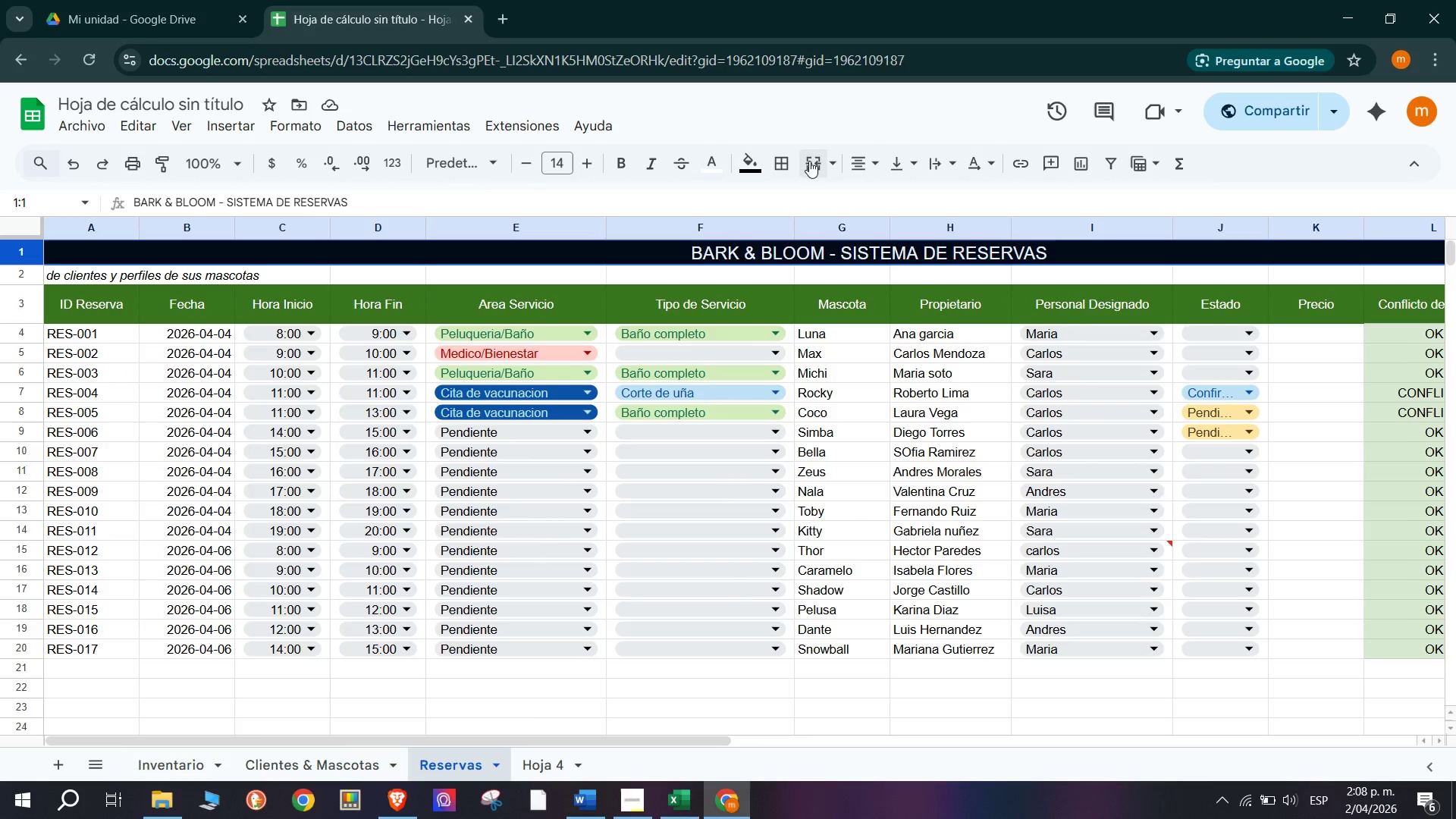 
left_click([832, 162])
 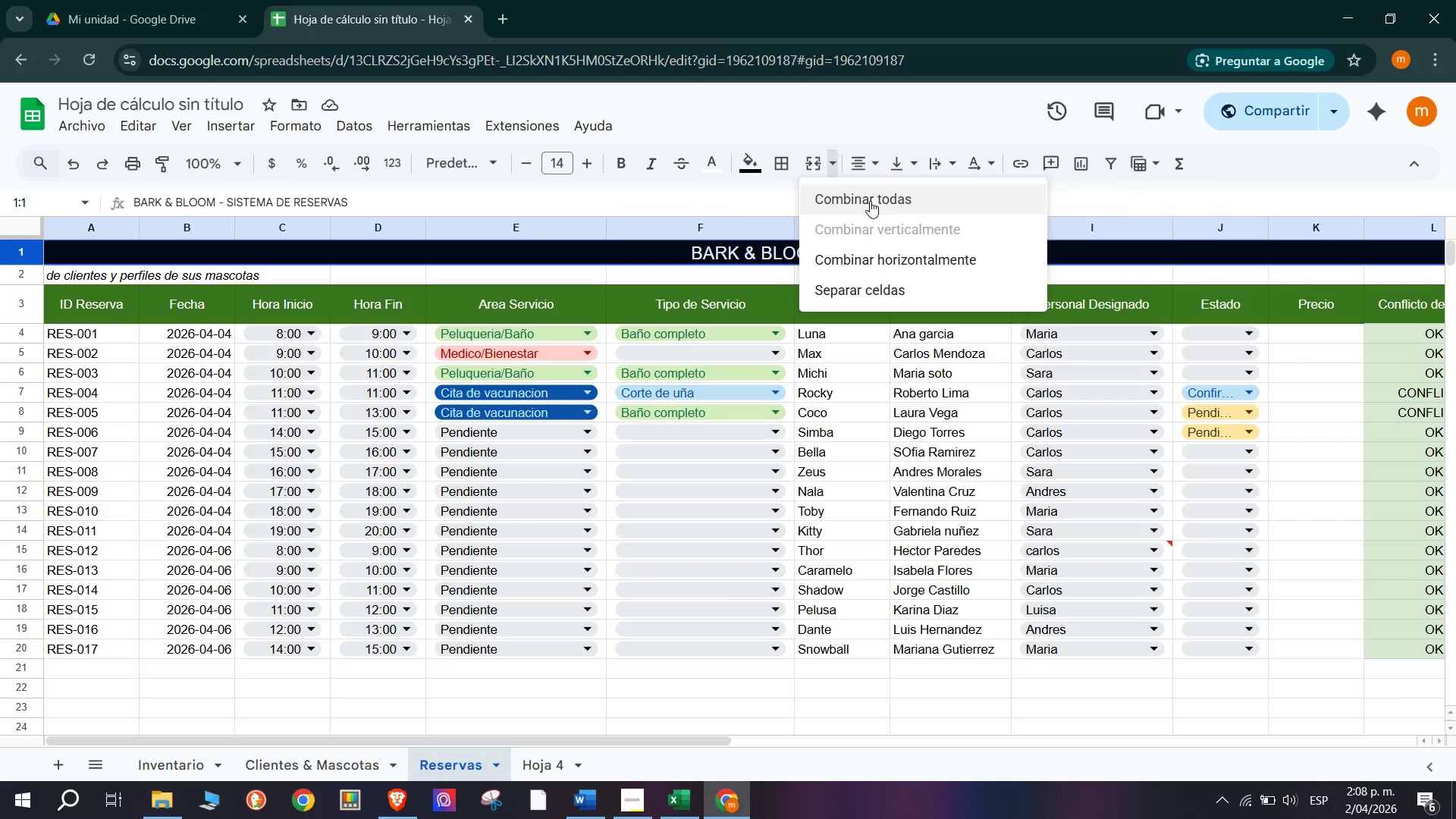 
left_click([870, 201])
 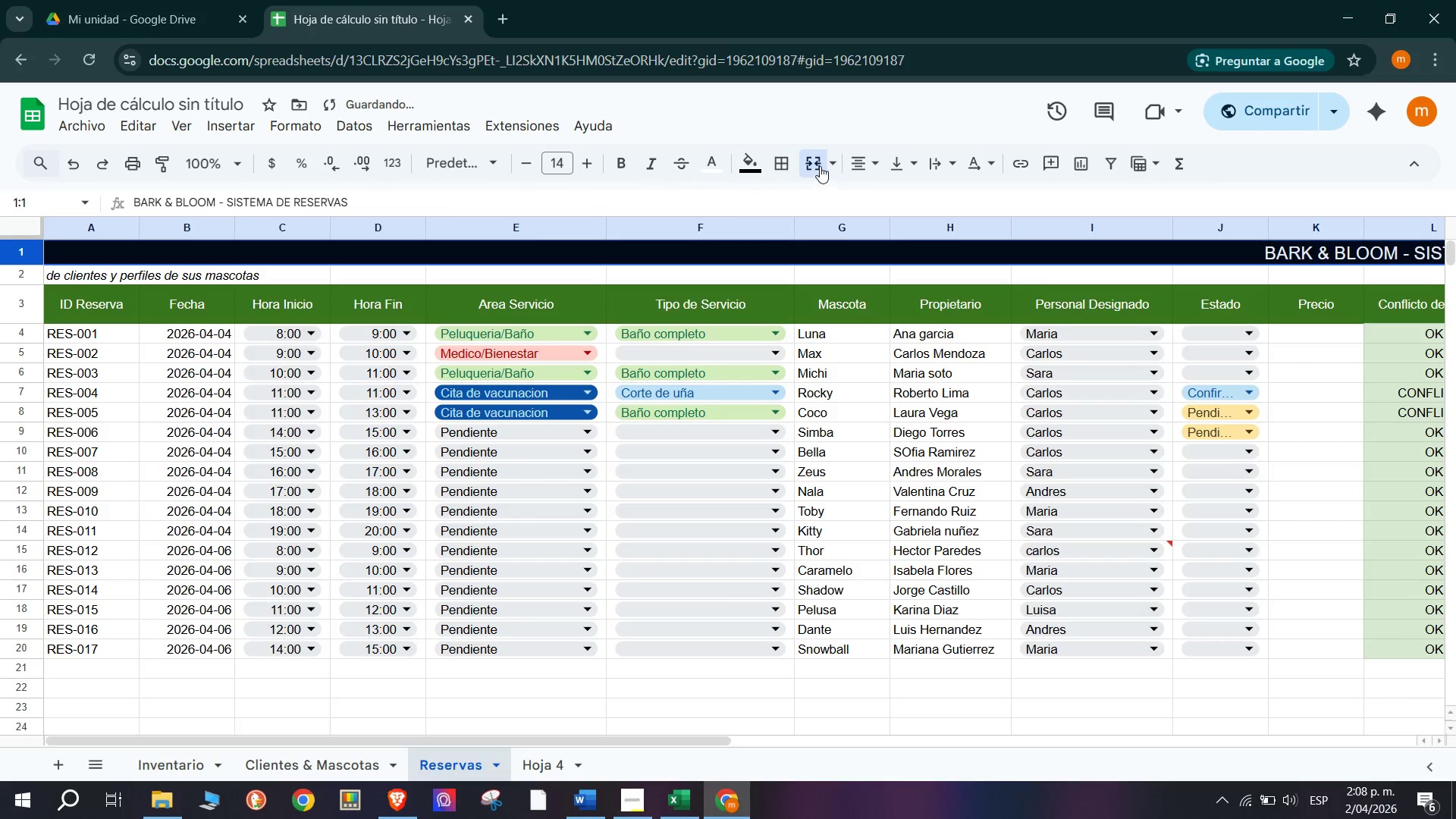 
left_click([819, 161])
 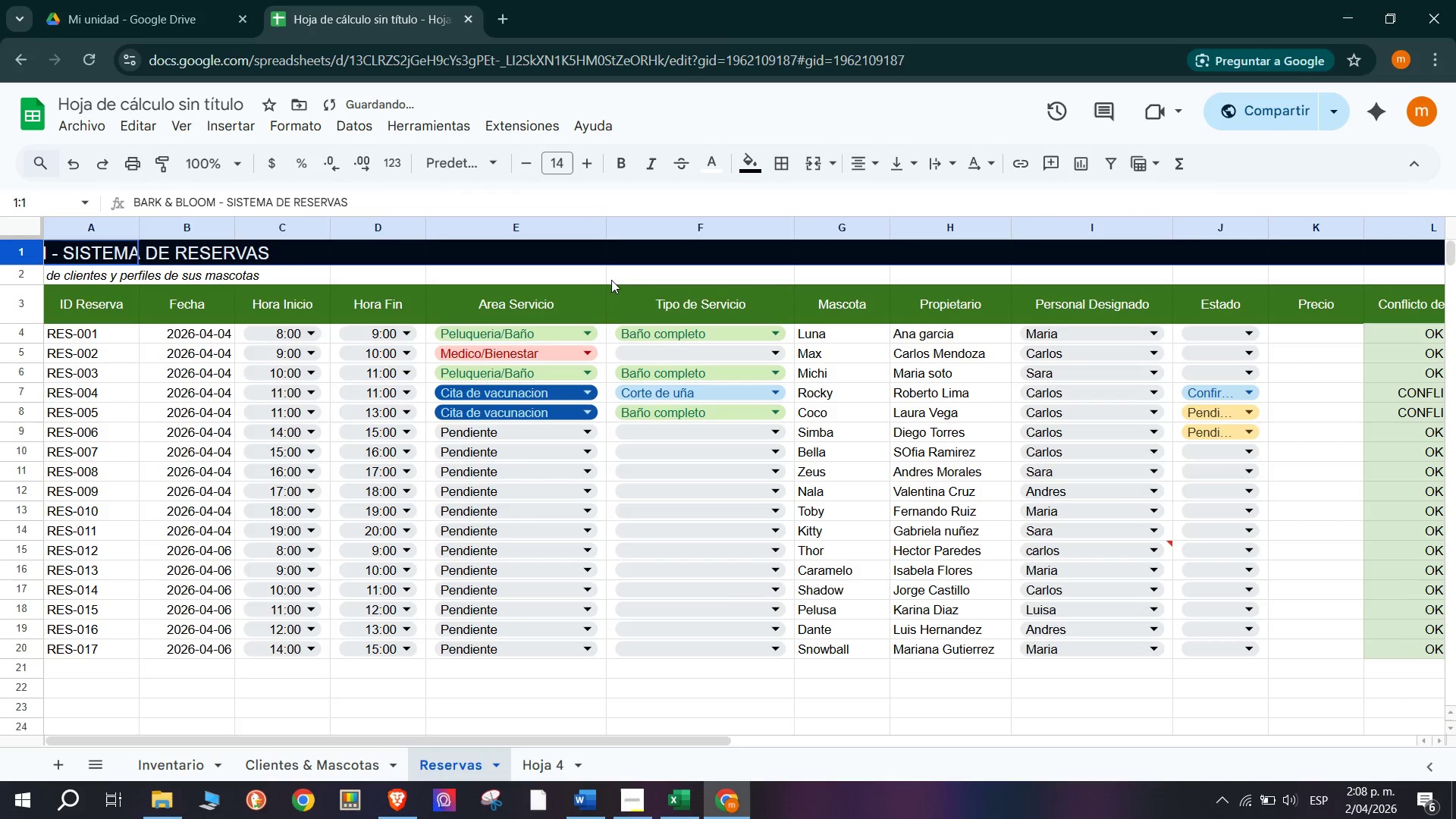 
left_click([117, 274])
 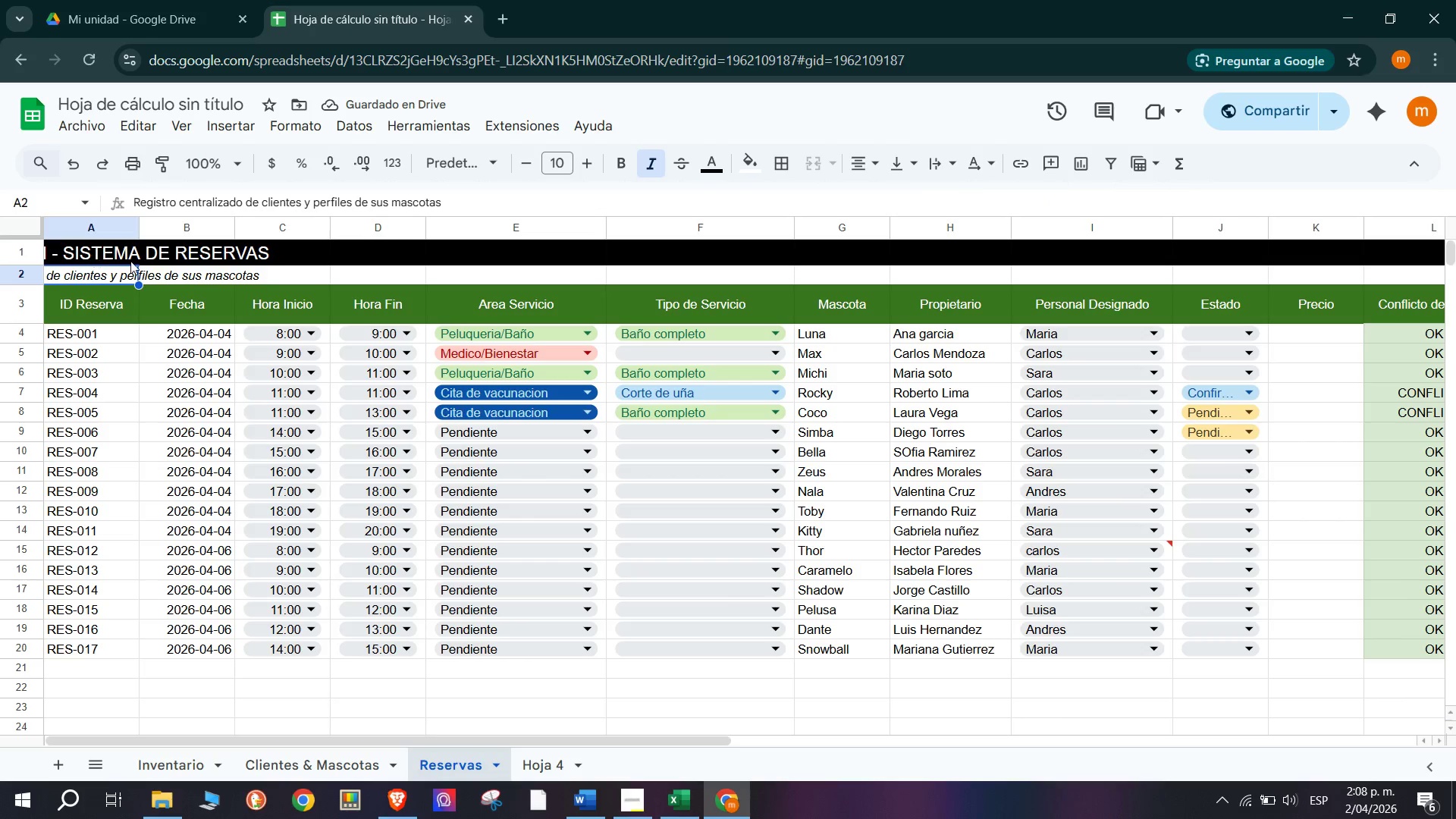 
scroll: coordinate [67, 253], scroll_direction: none, amount: 0.0
 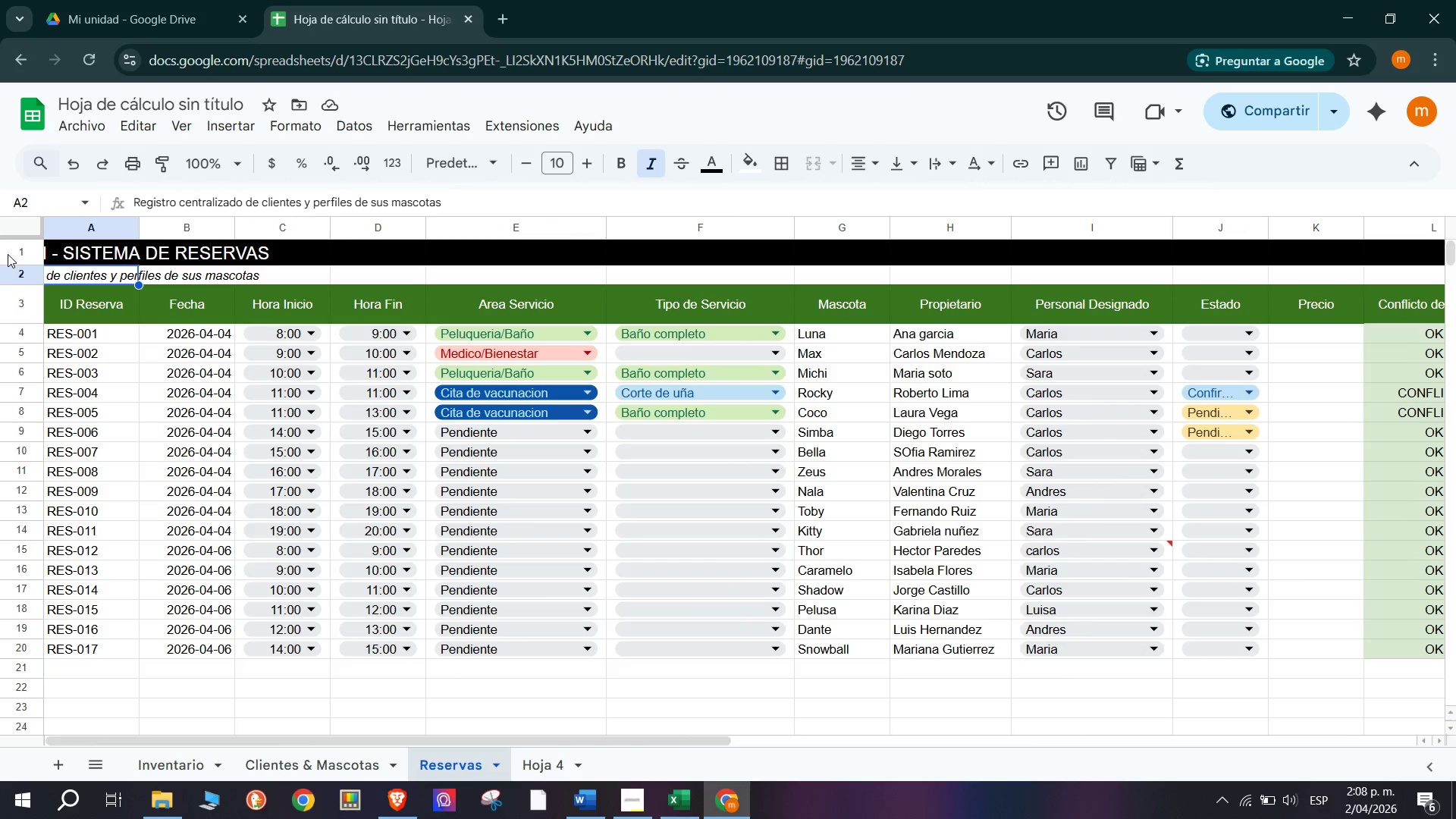 
left_click([19, 253])
 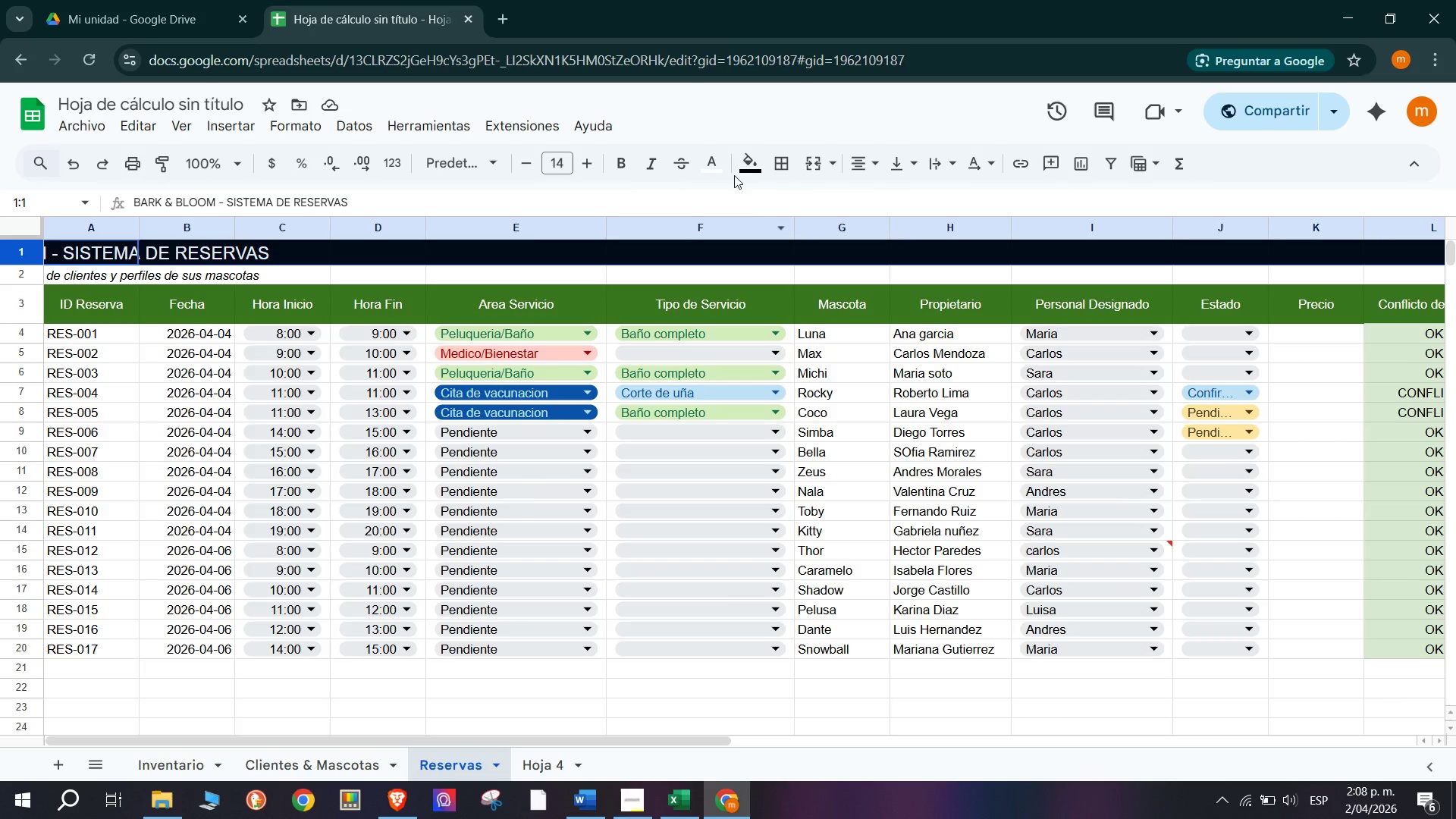 
left_click([740, 150])
 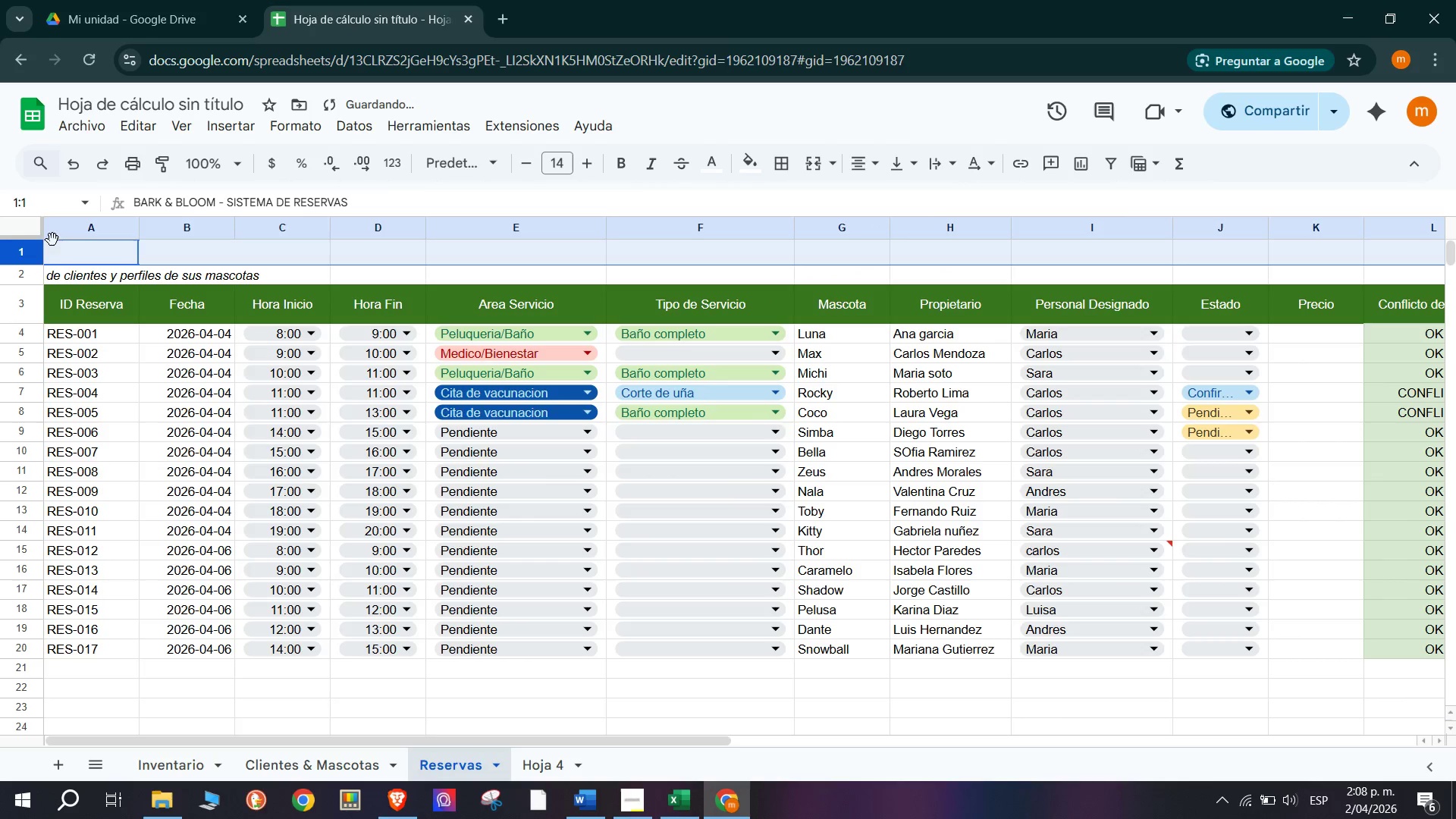 
left_click([16, 246])
 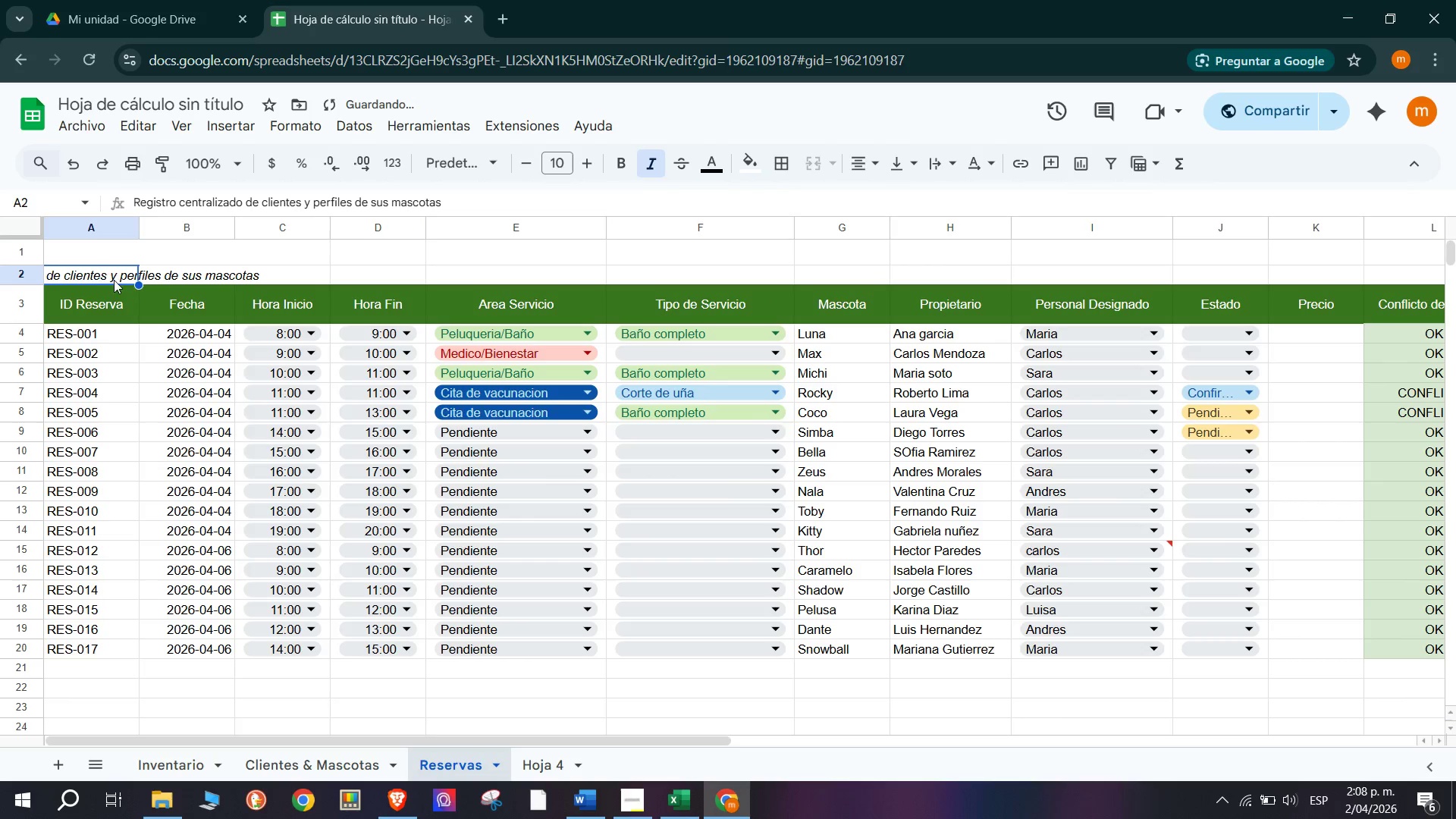 
double_click([81, 249])
 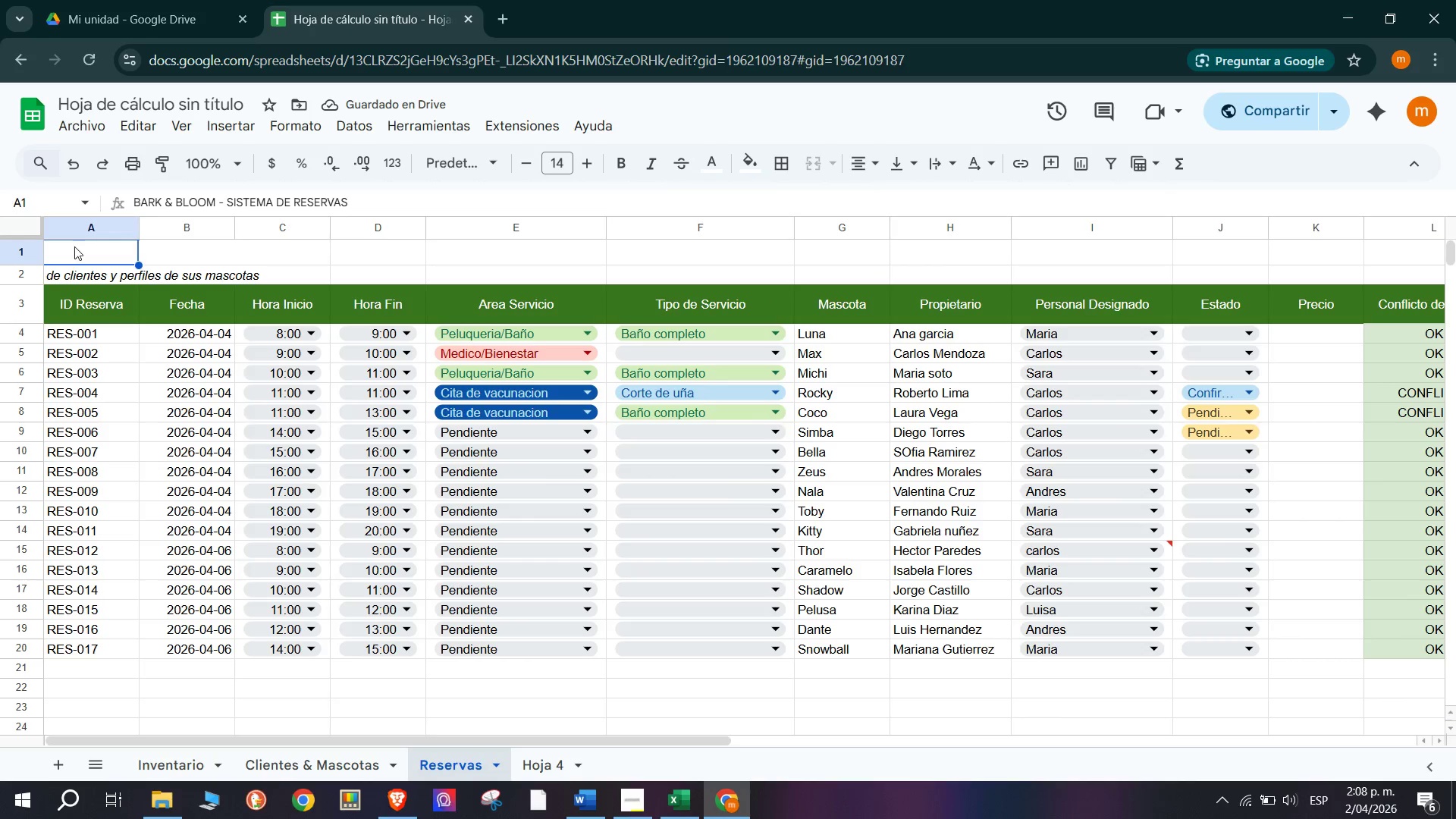 
left_click_drag(start_coordinate=[73, 243], to_coordinate=[1250, 253])
 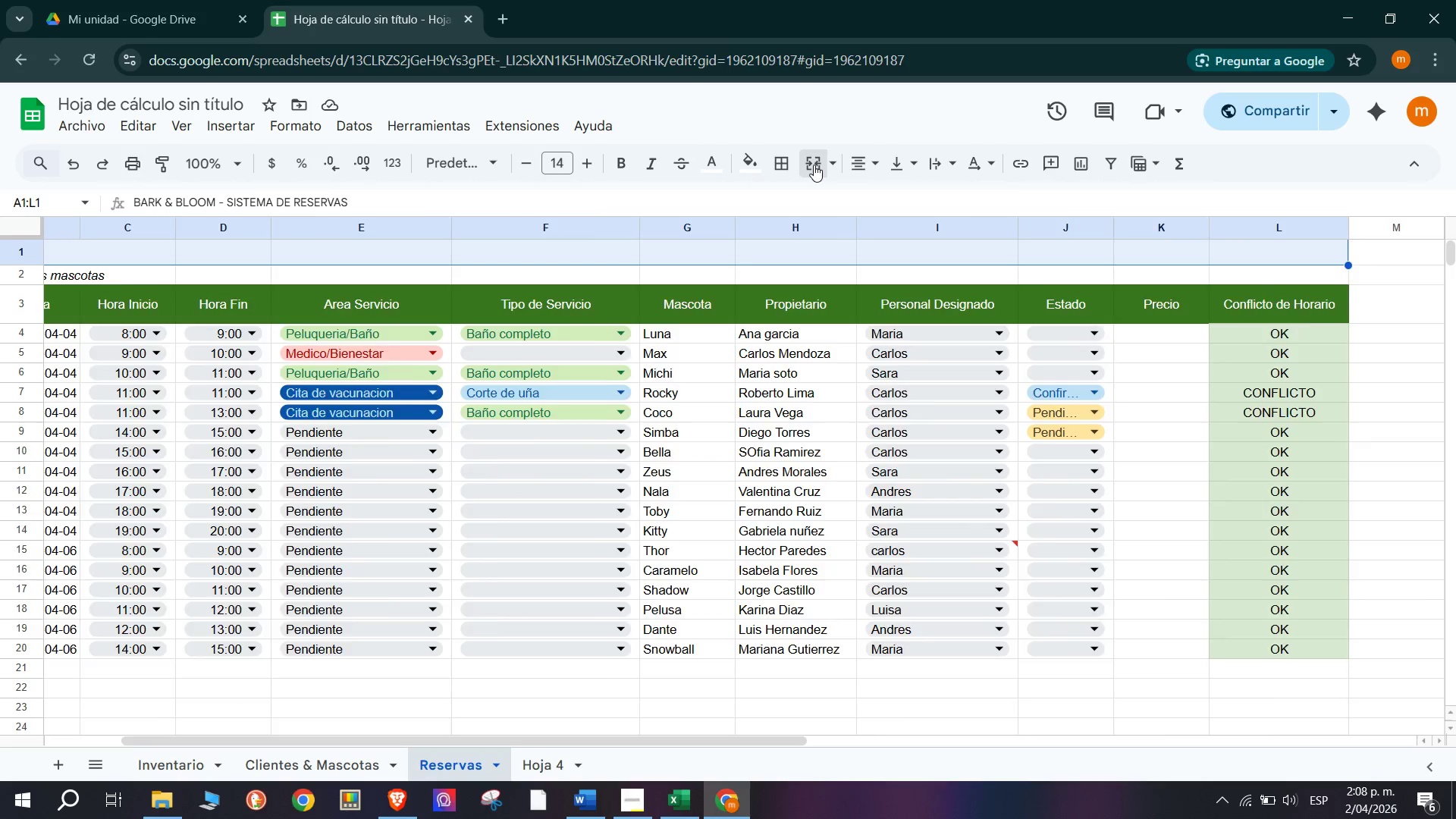 
left_click([748, 162])
 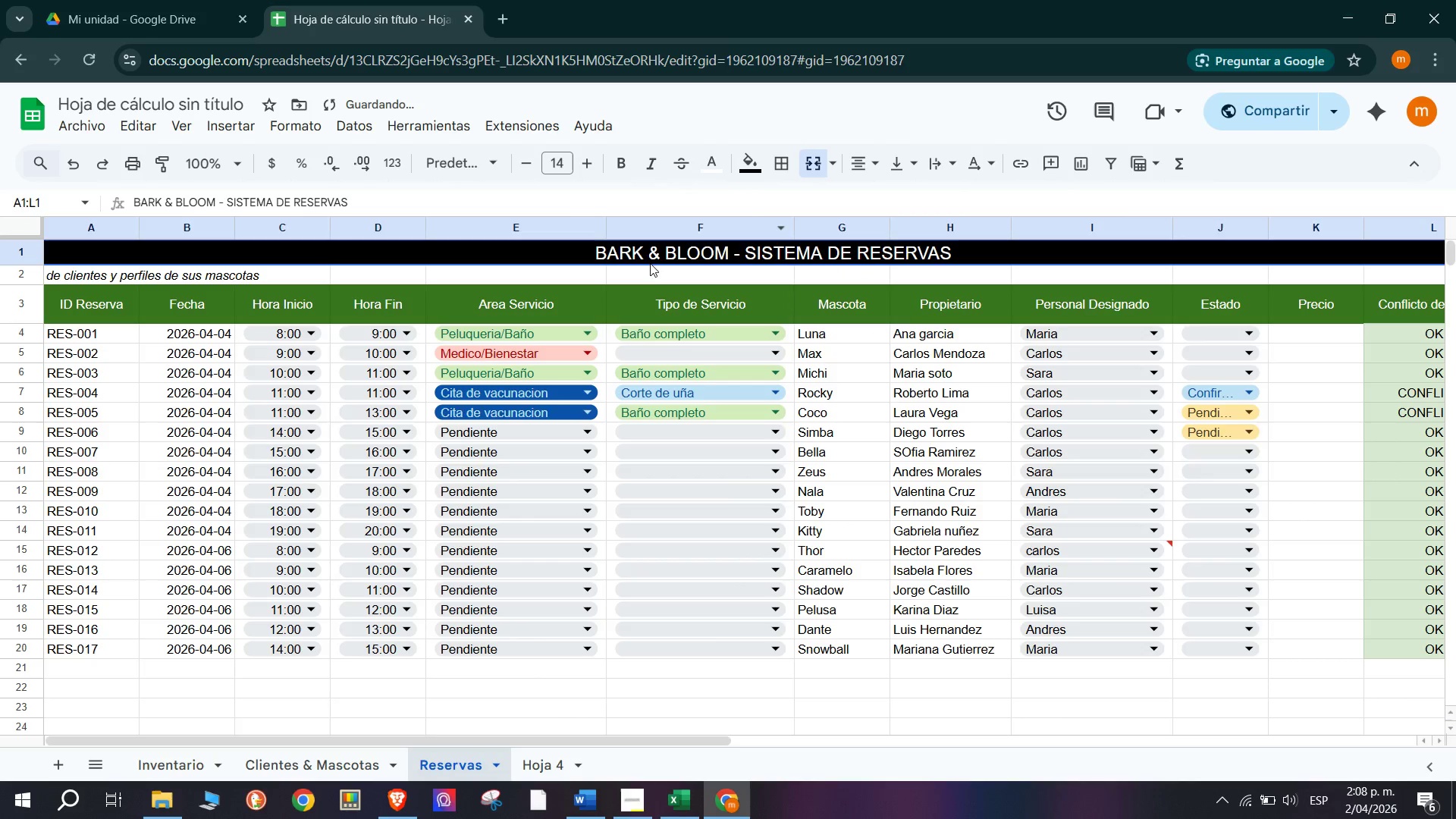 
left_click([647, 268])
 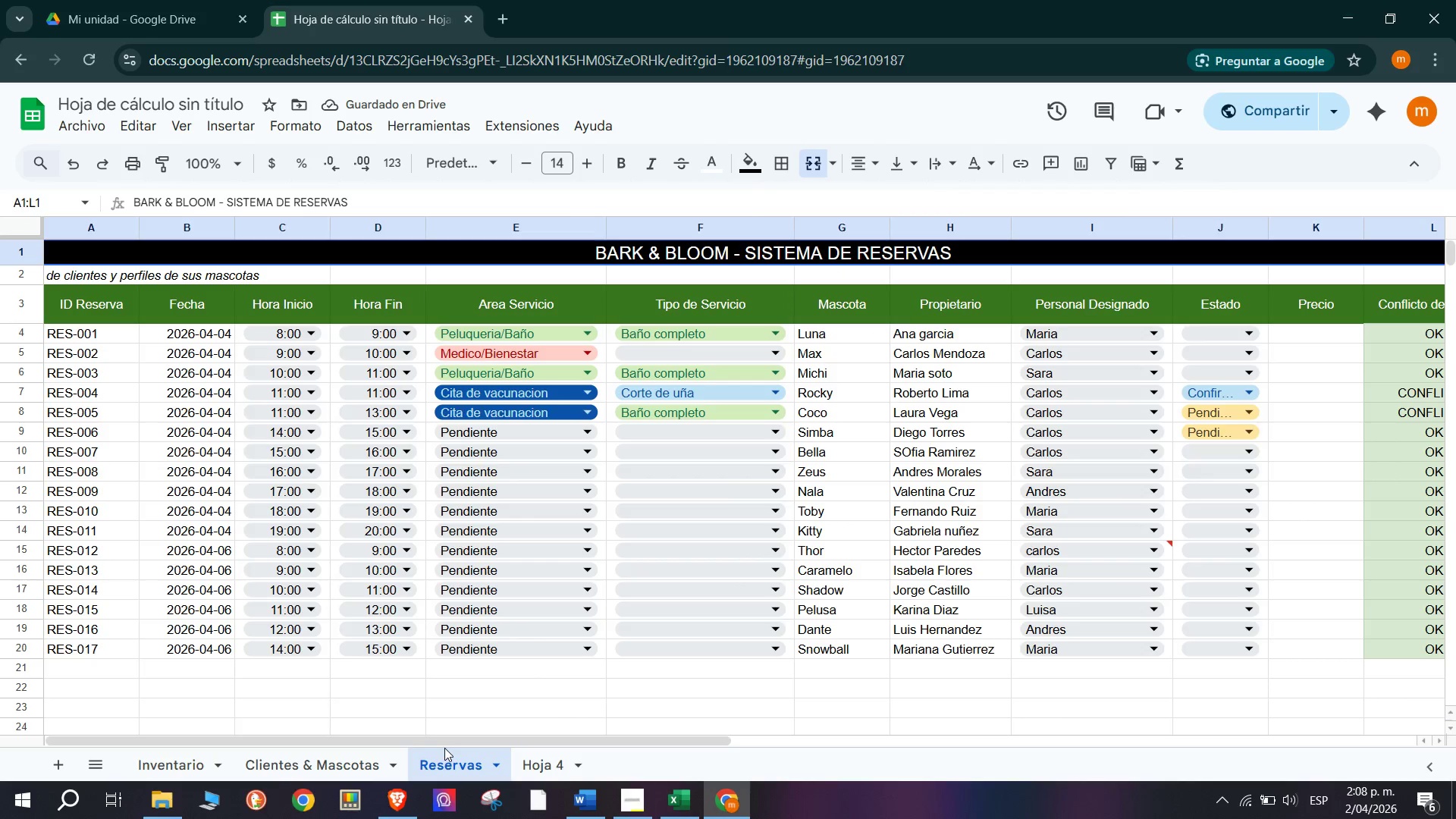 
left_click_drag(start_coordinate=[453, 740], to_coordinate=[322, 797])
 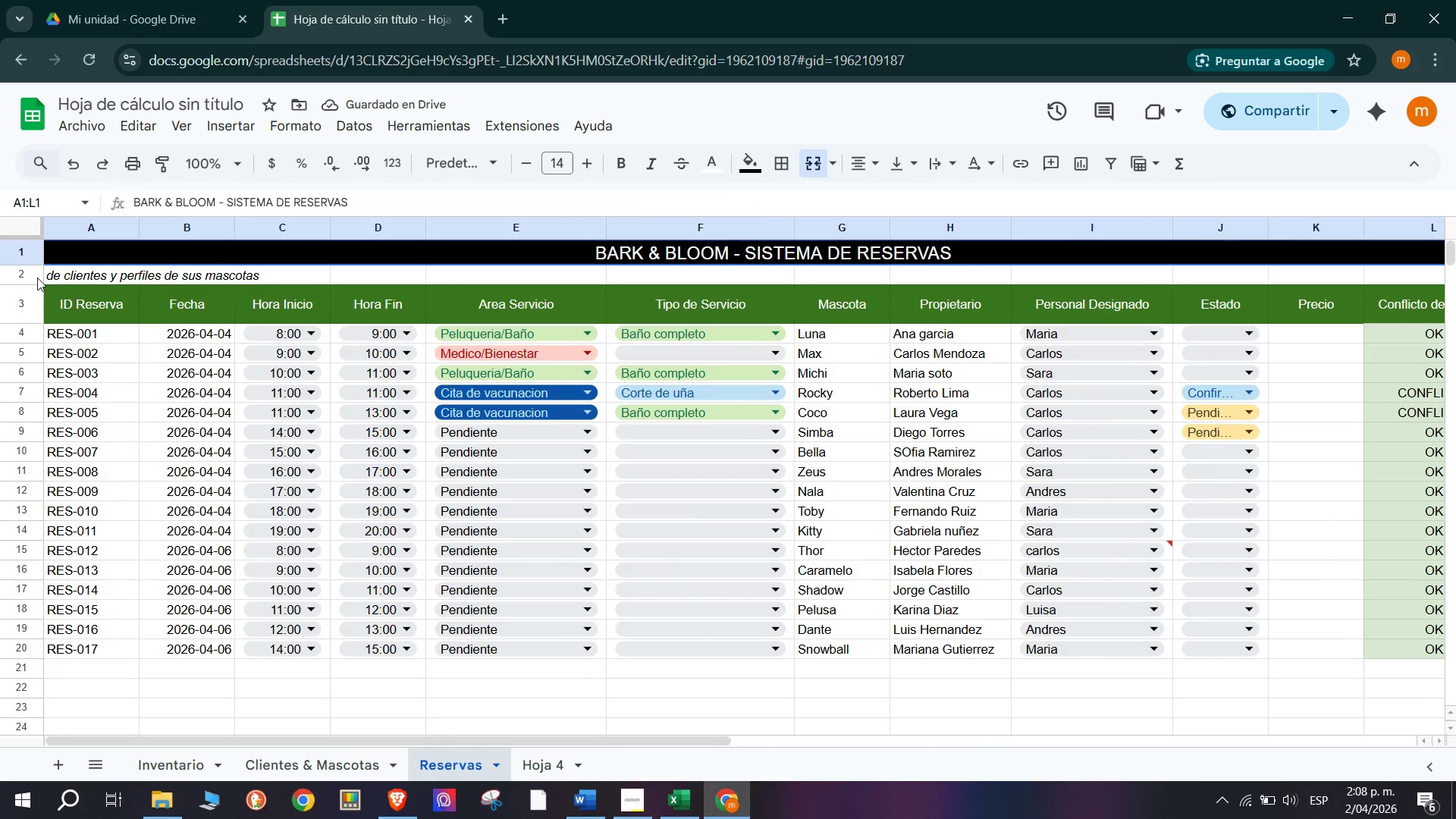 
left_click([35, 276])
 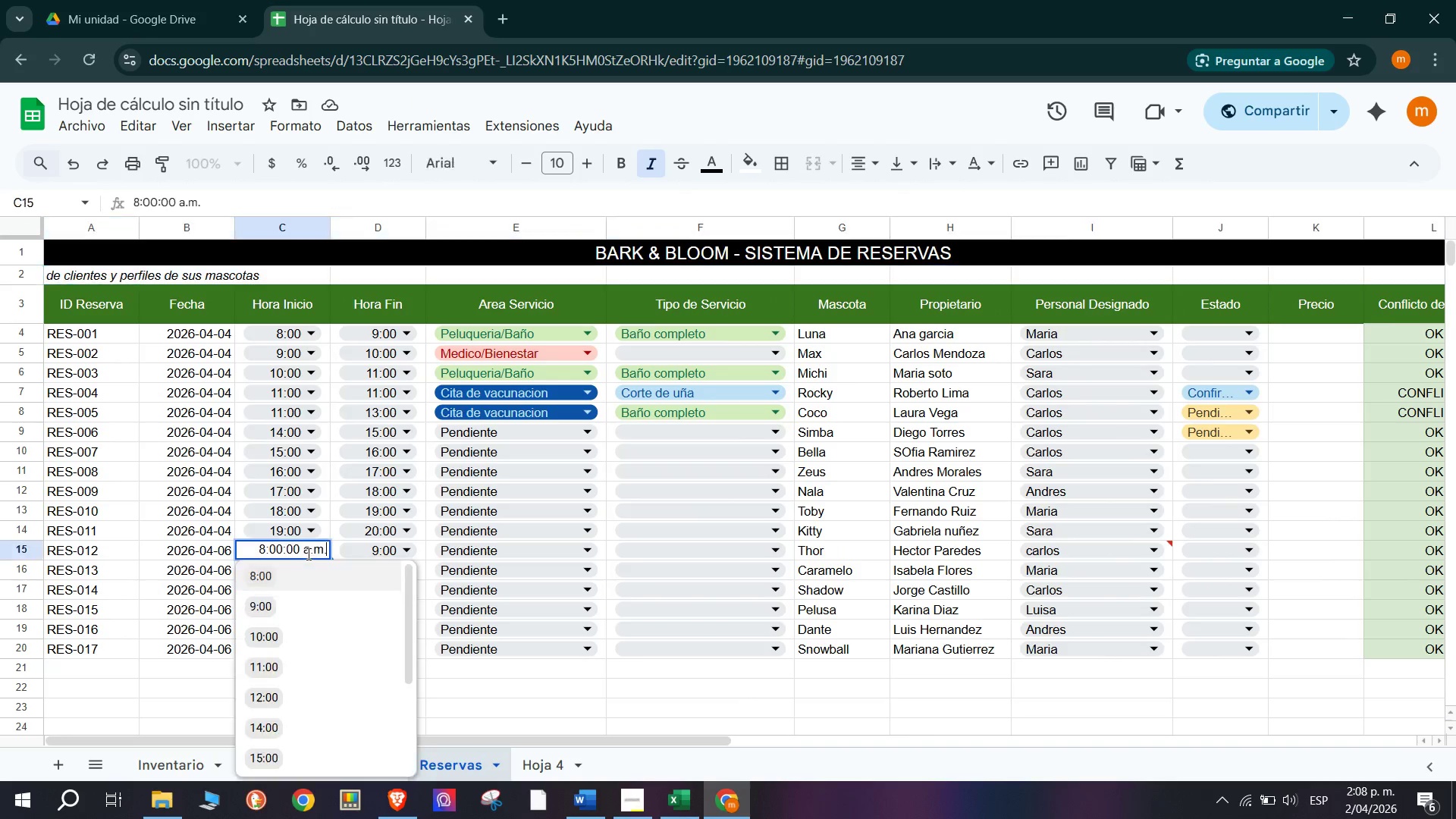 
left_click([67, 271])
 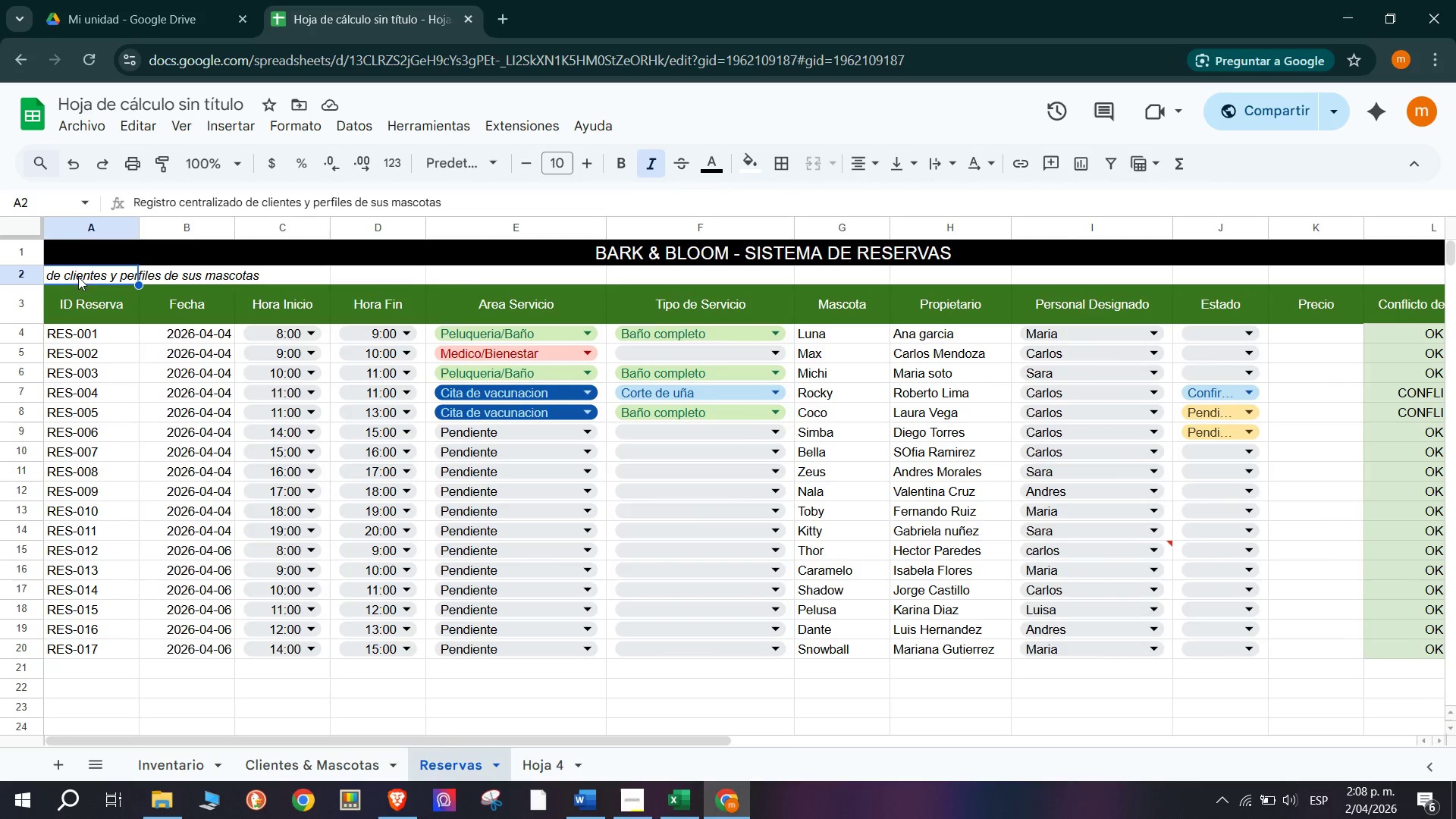 
left_click_drag(start_coordinate=[83, 269], to_coordinate=[1326, 275])
 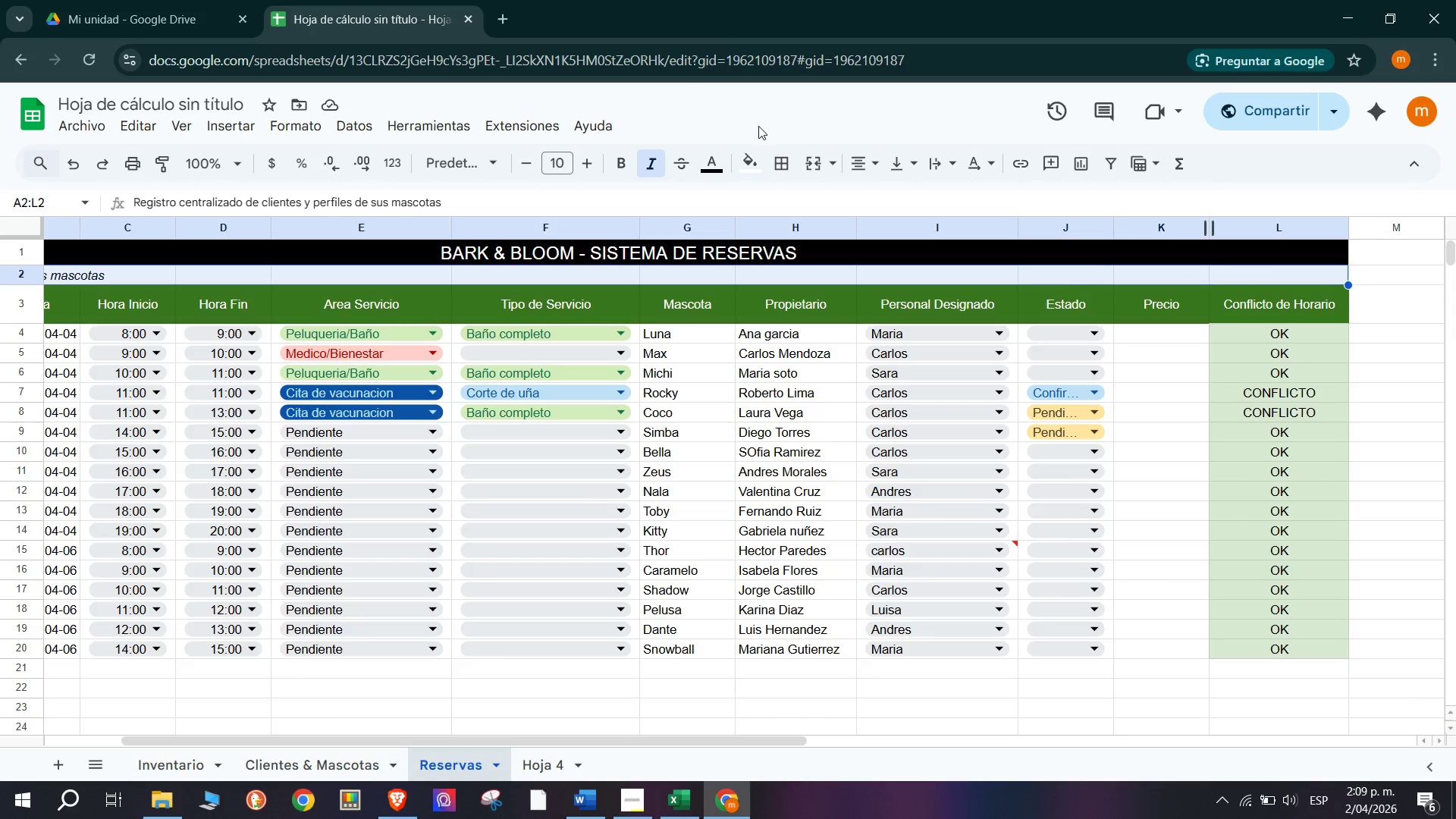 
scroll: coordinate [1455, 298], scroll_direction: up, amount: 8.0
 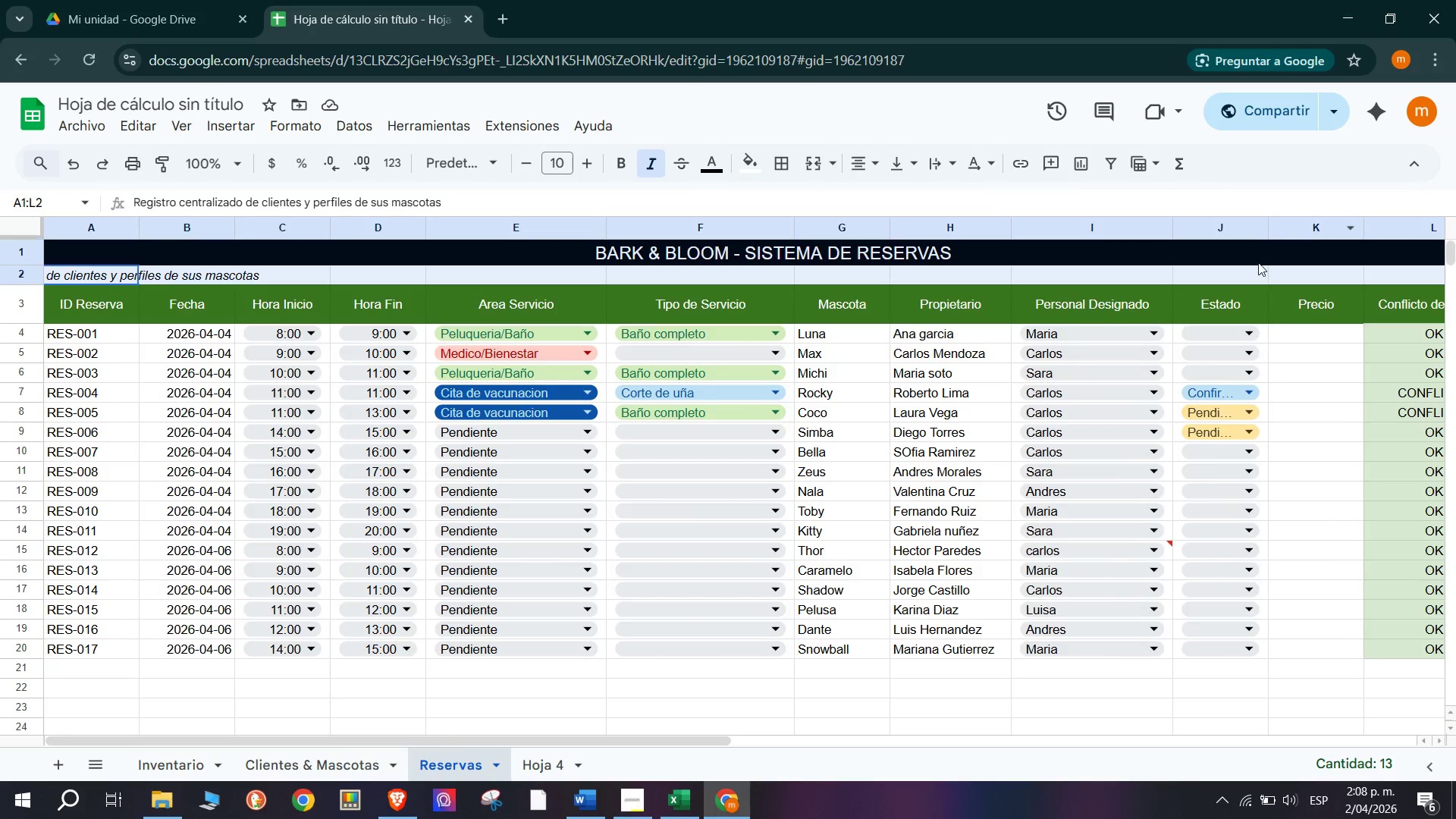 
mouse_move([778, 158])
 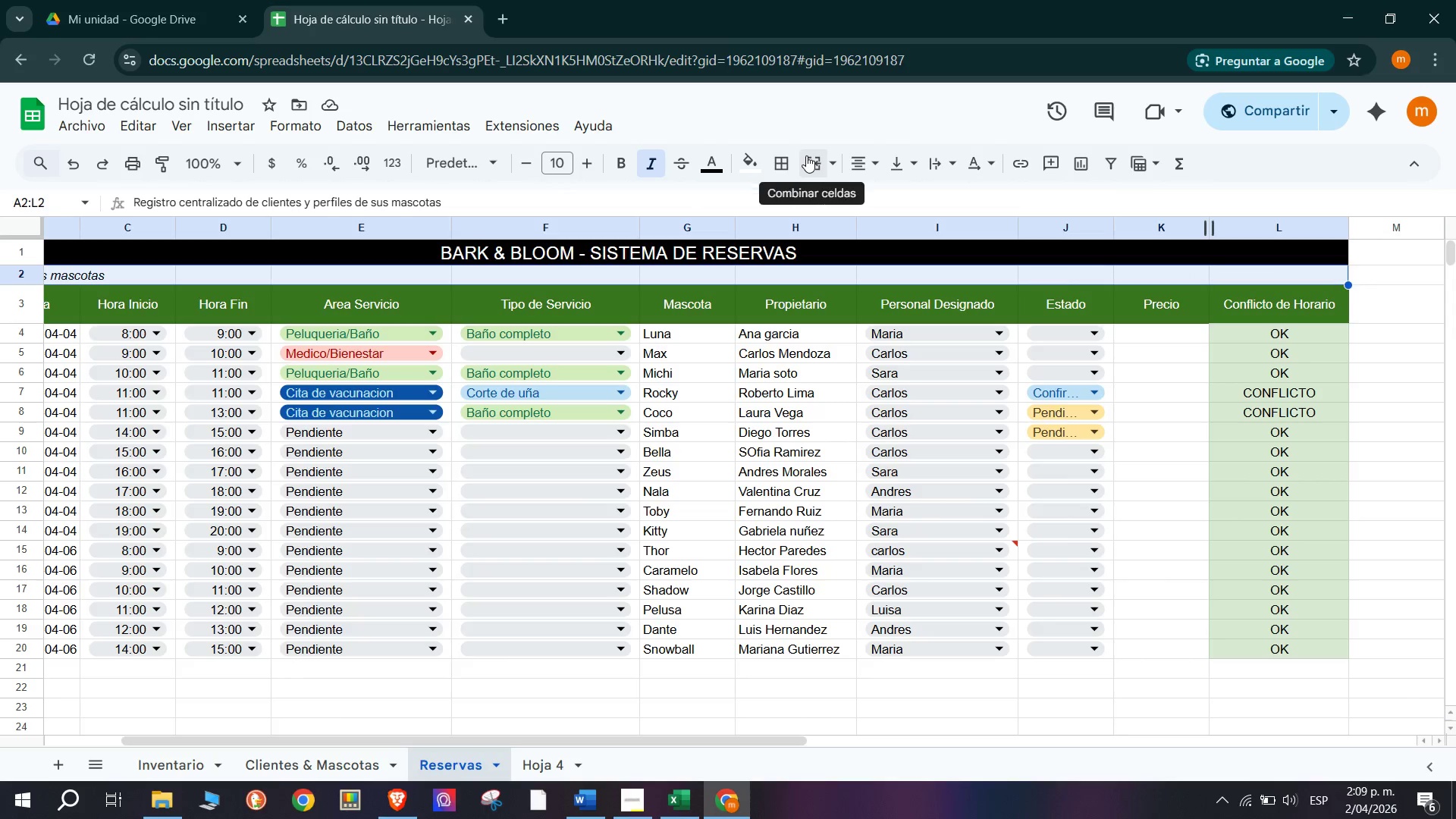 
left_click([806, 154])
 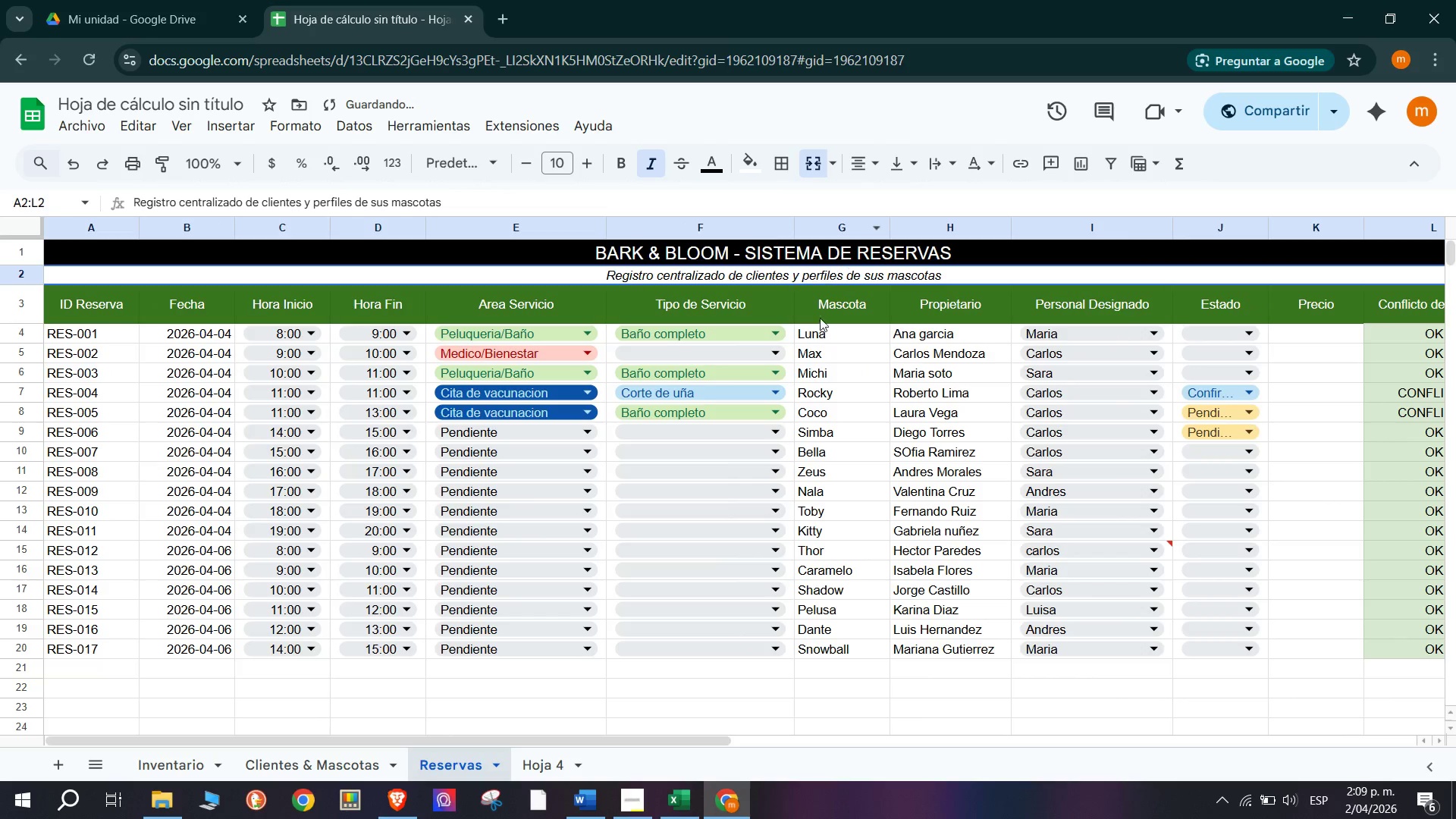 
left_click([768, 391])
 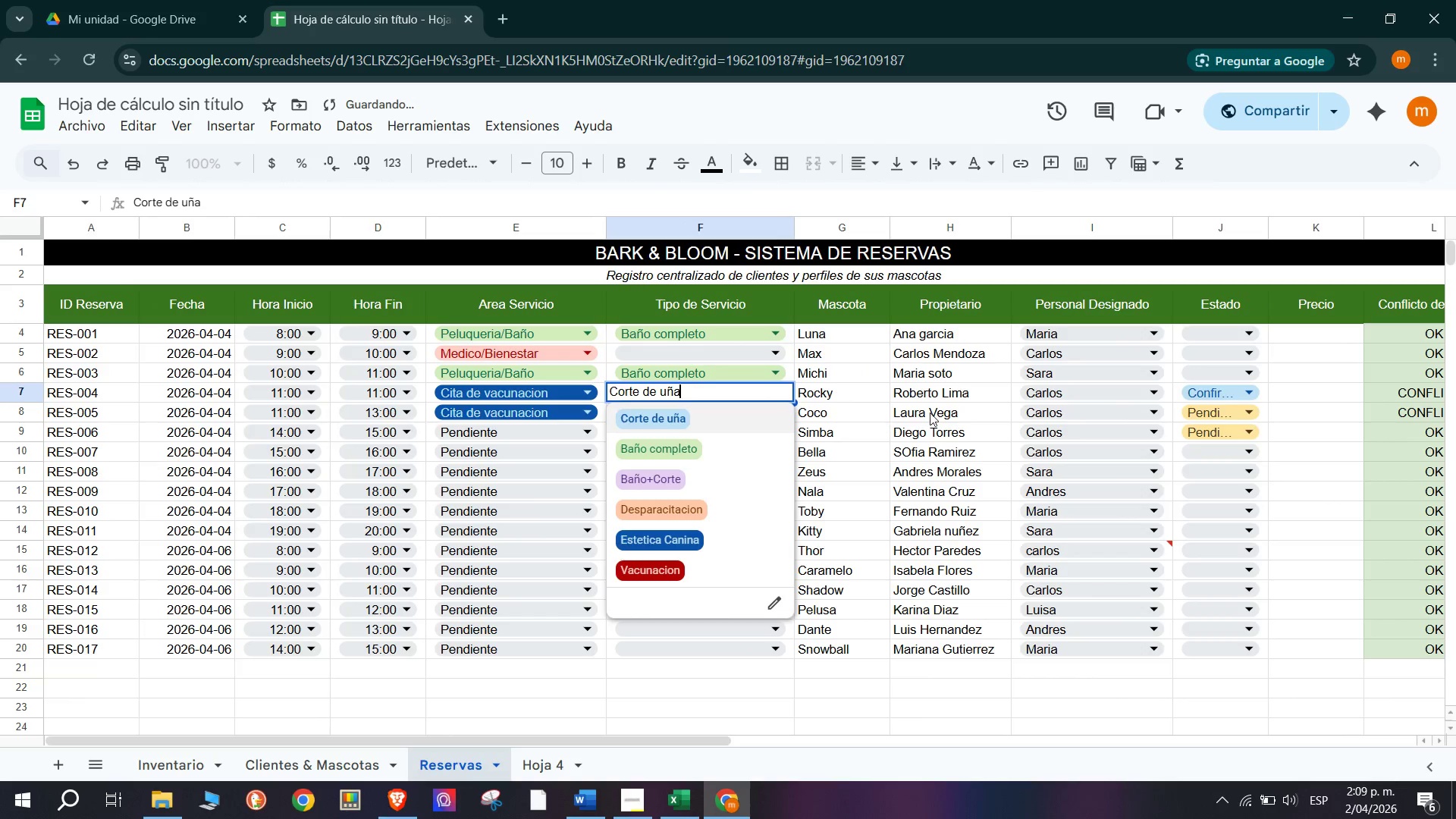 
left_click([930, 411])
 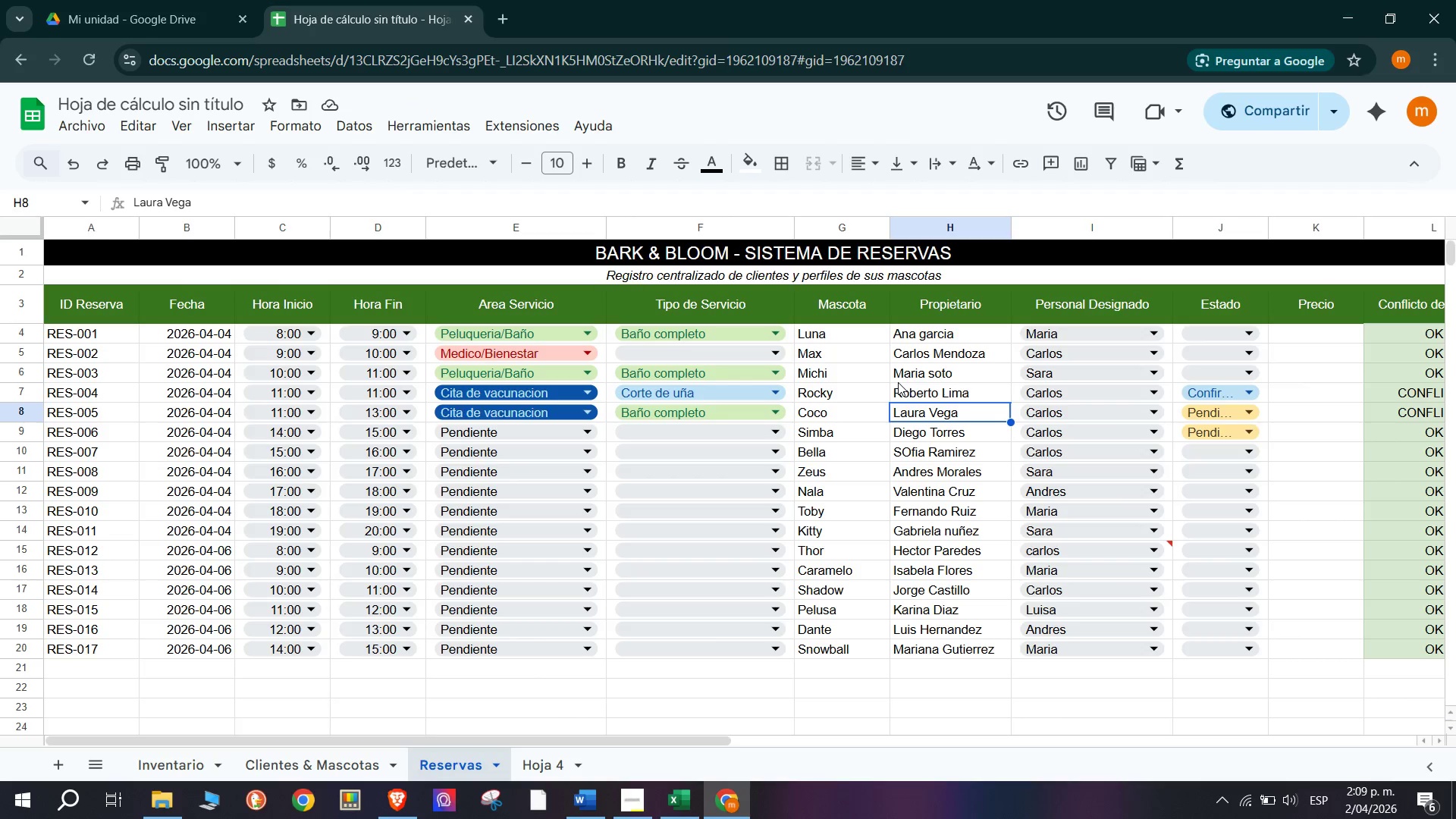 
wait(10.94)
 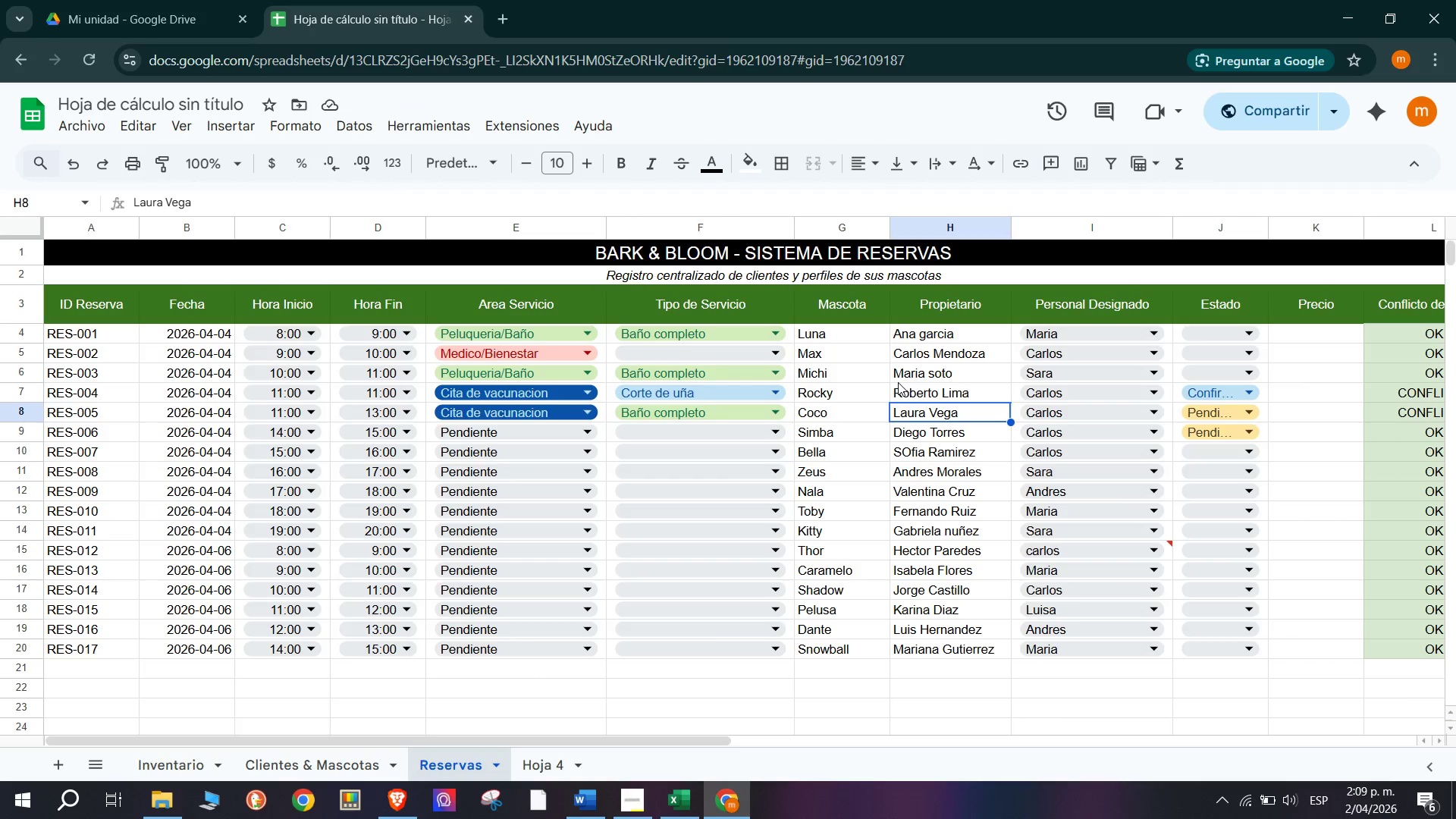 
scroll: coordinate [717, 428], scroll_direction: up, amount: 1.0
 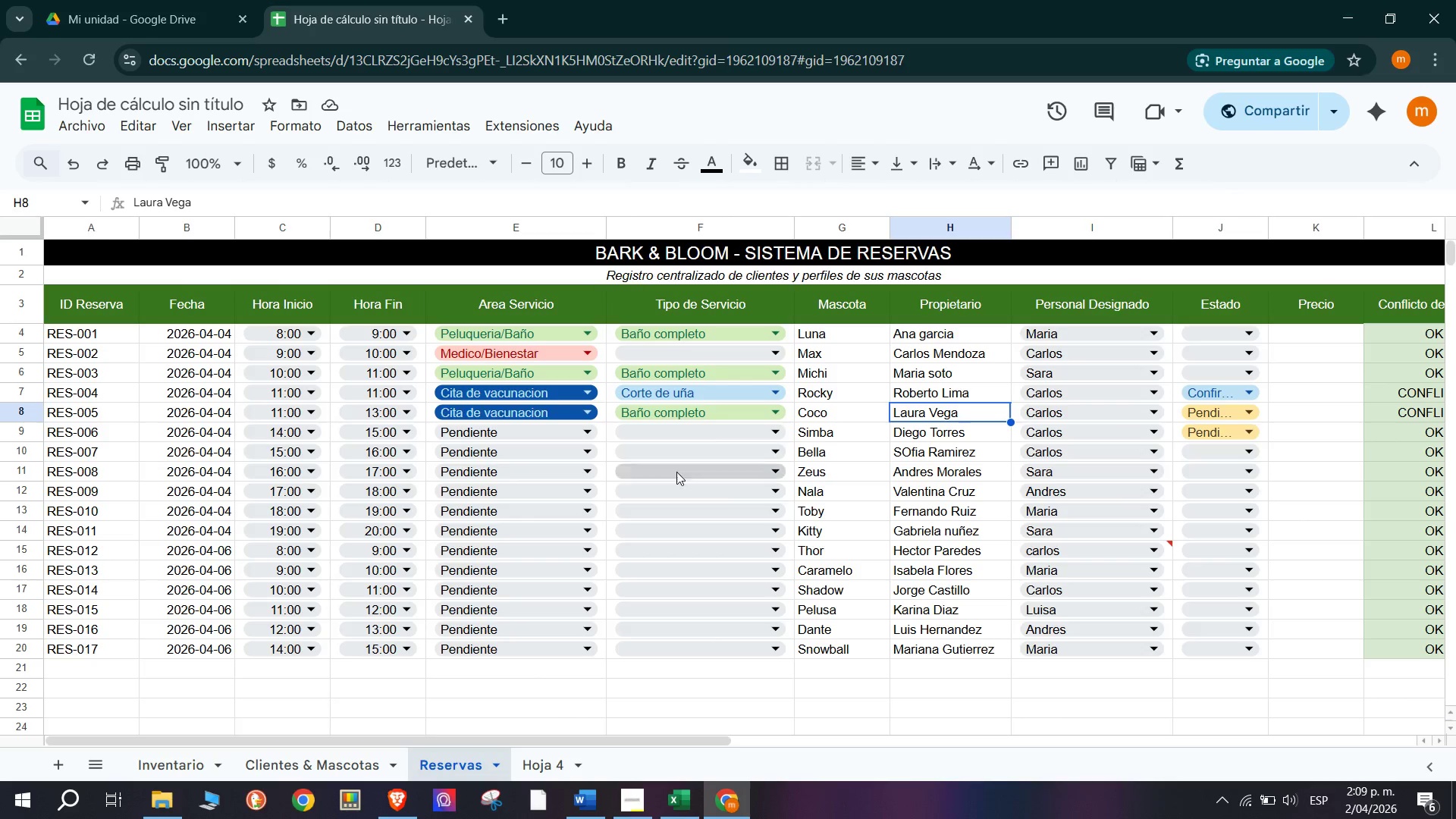 
left_click([548, 762])
 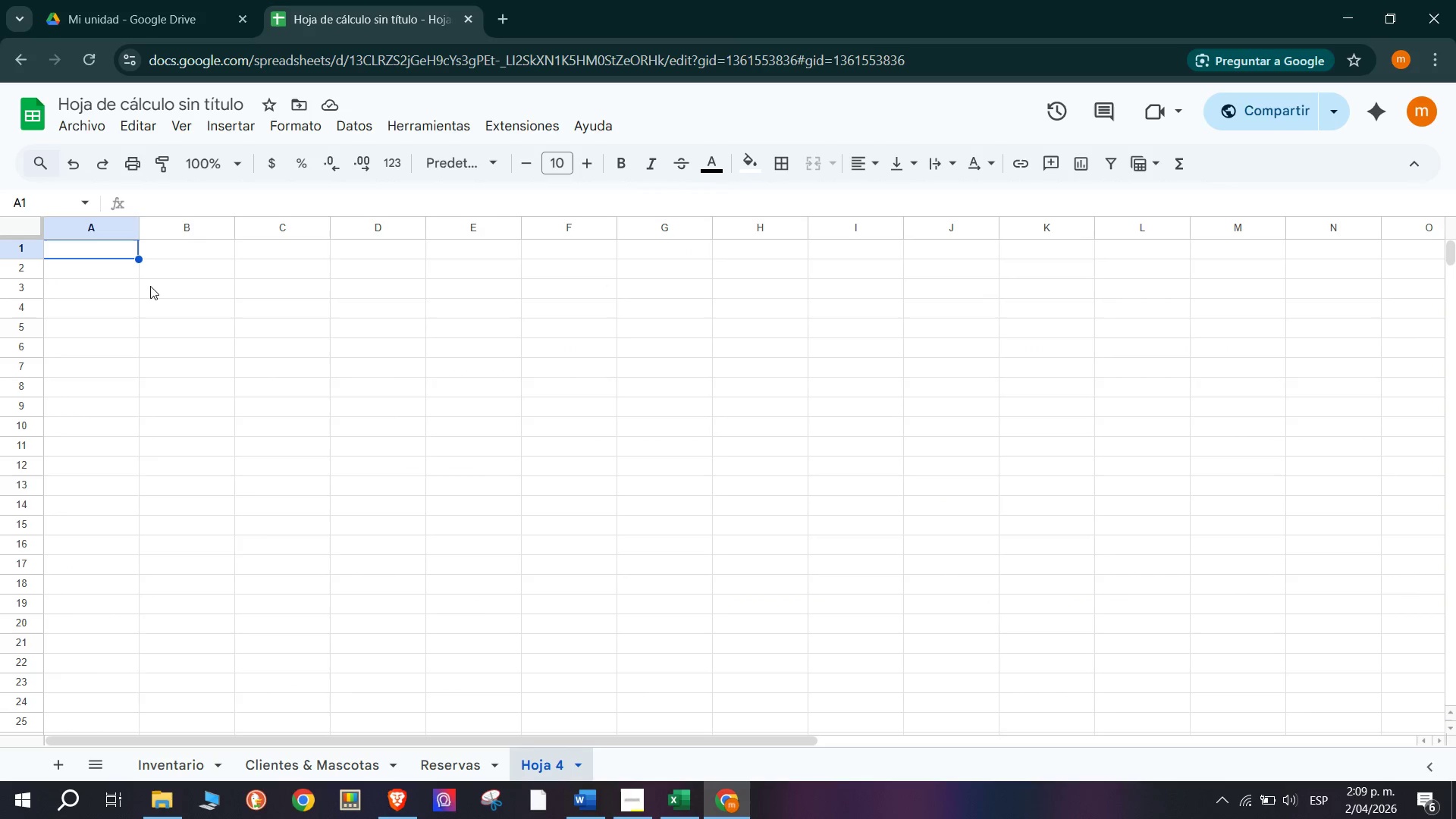 
wait(10.36)
 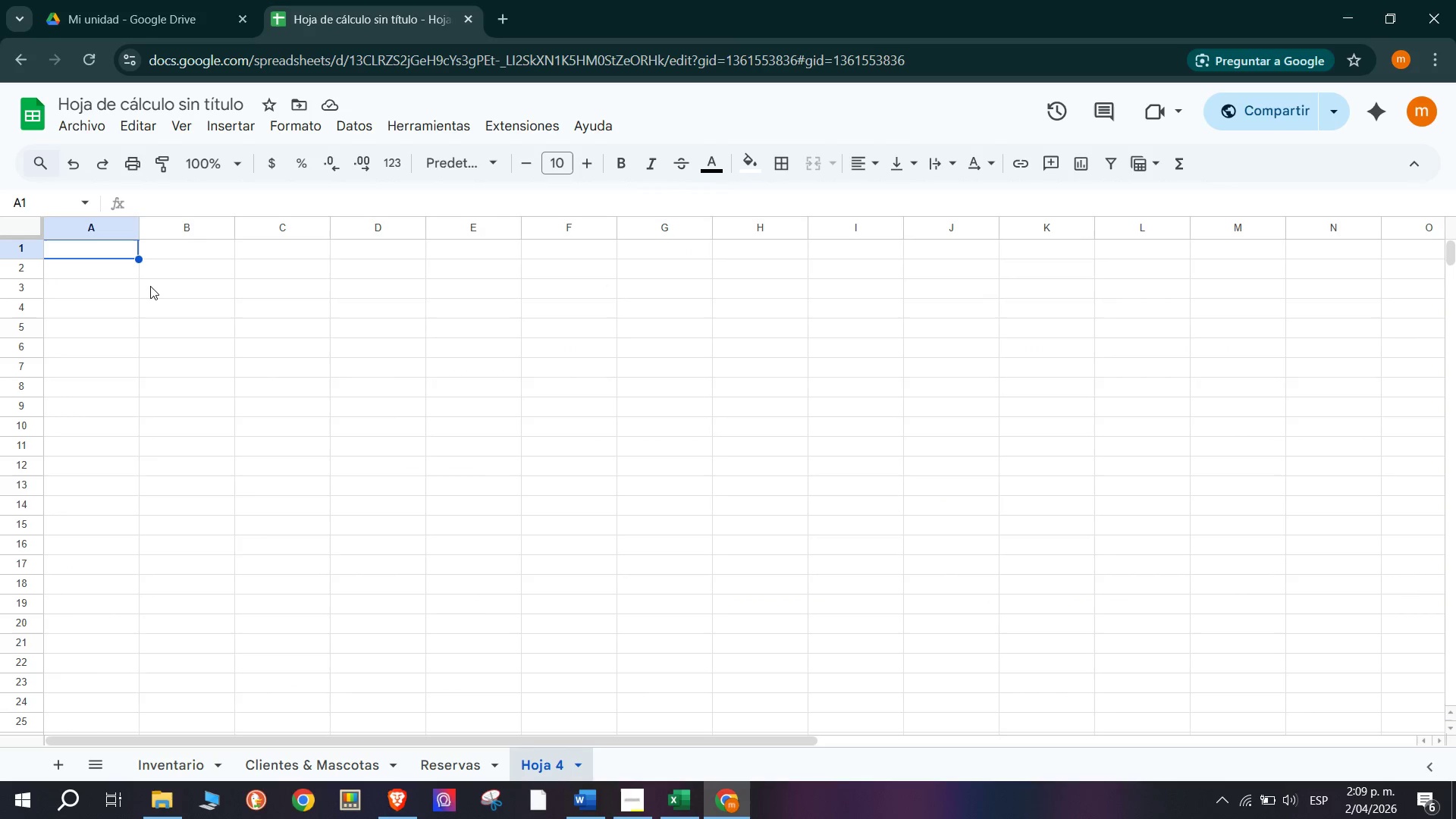 
left_click_drag(start_coordinate=[453, 762], to_coordinate=[459, 766])
 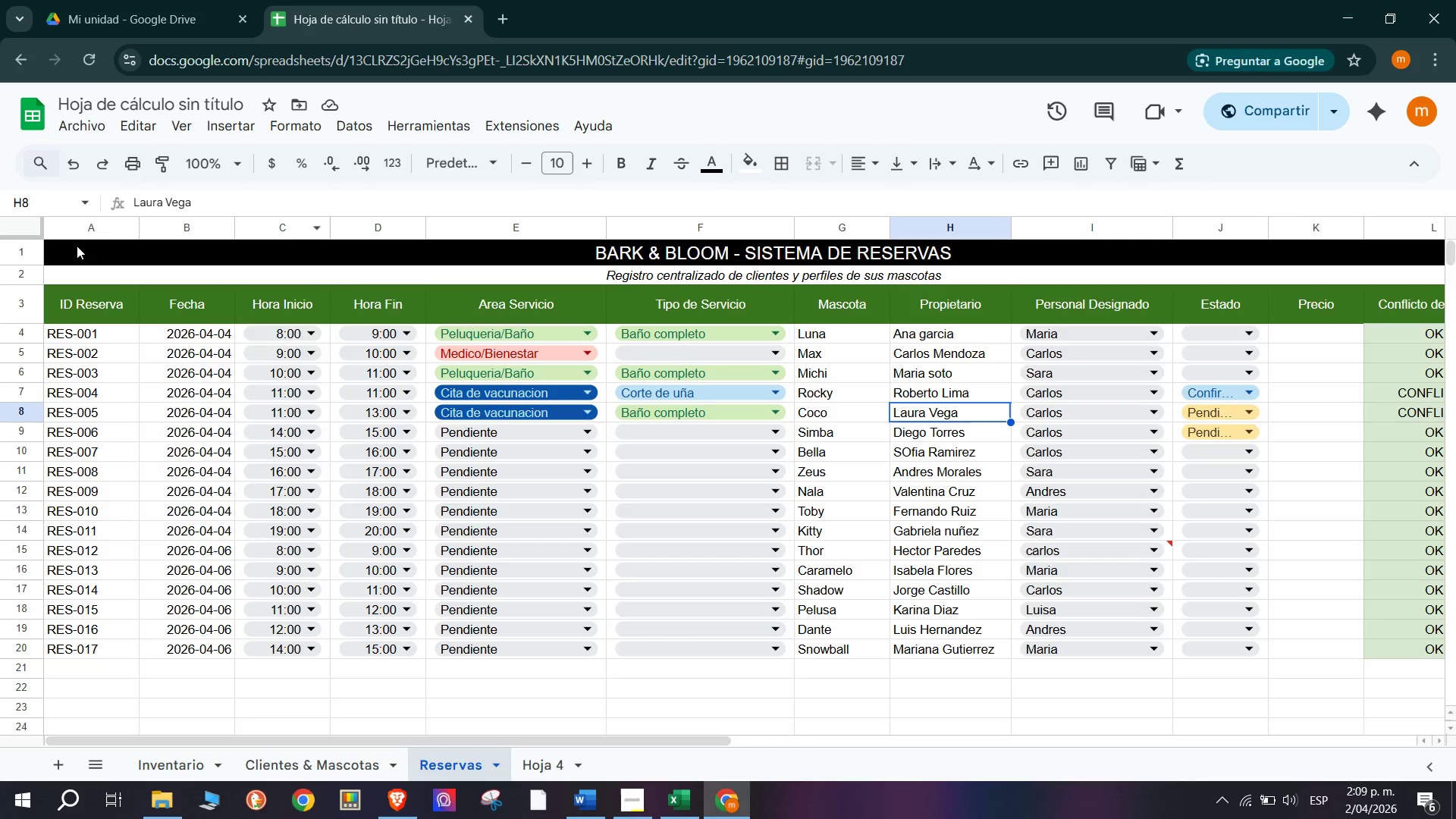 
left_click([90, 253])
 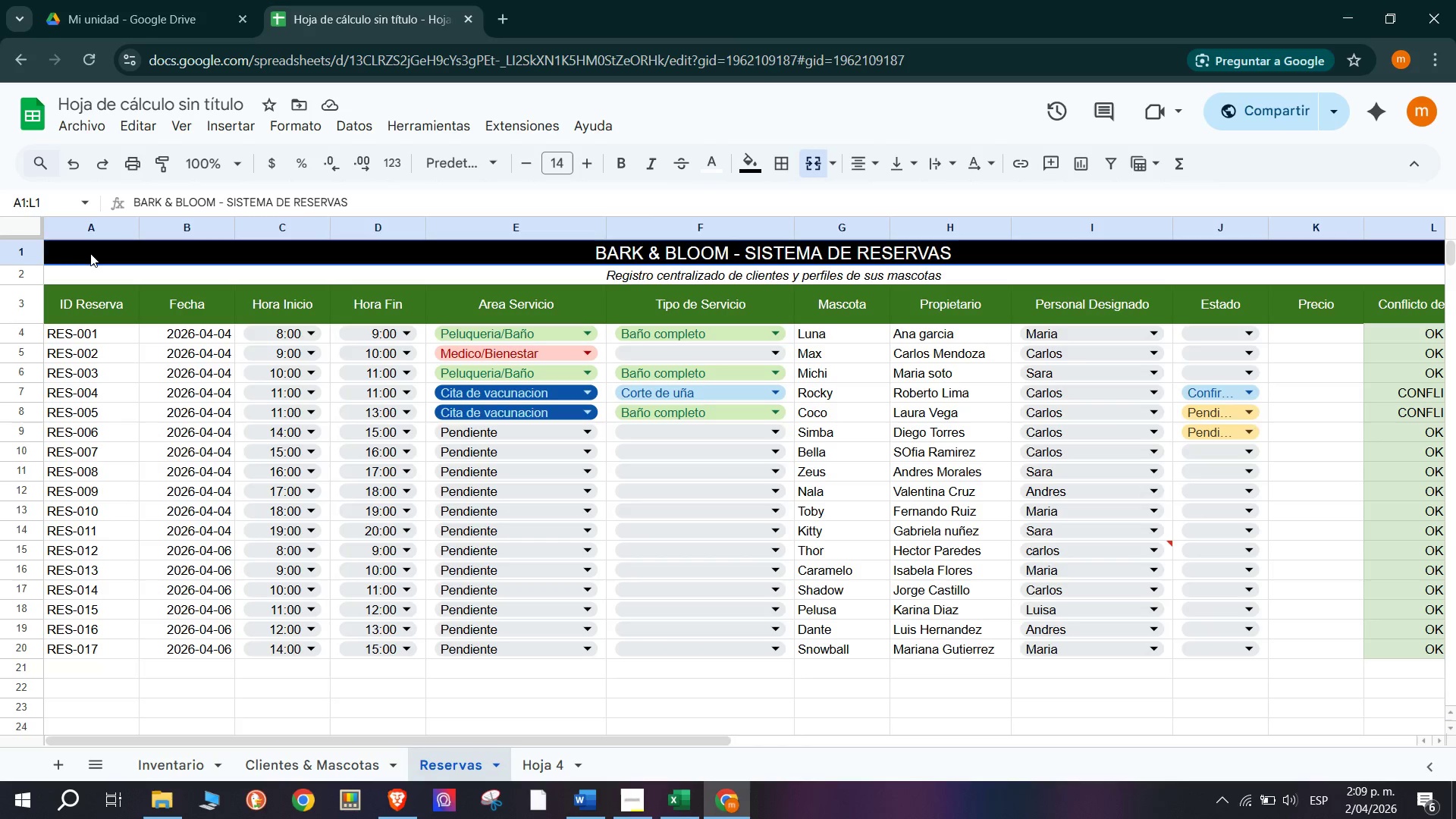 
key(Control+C)
 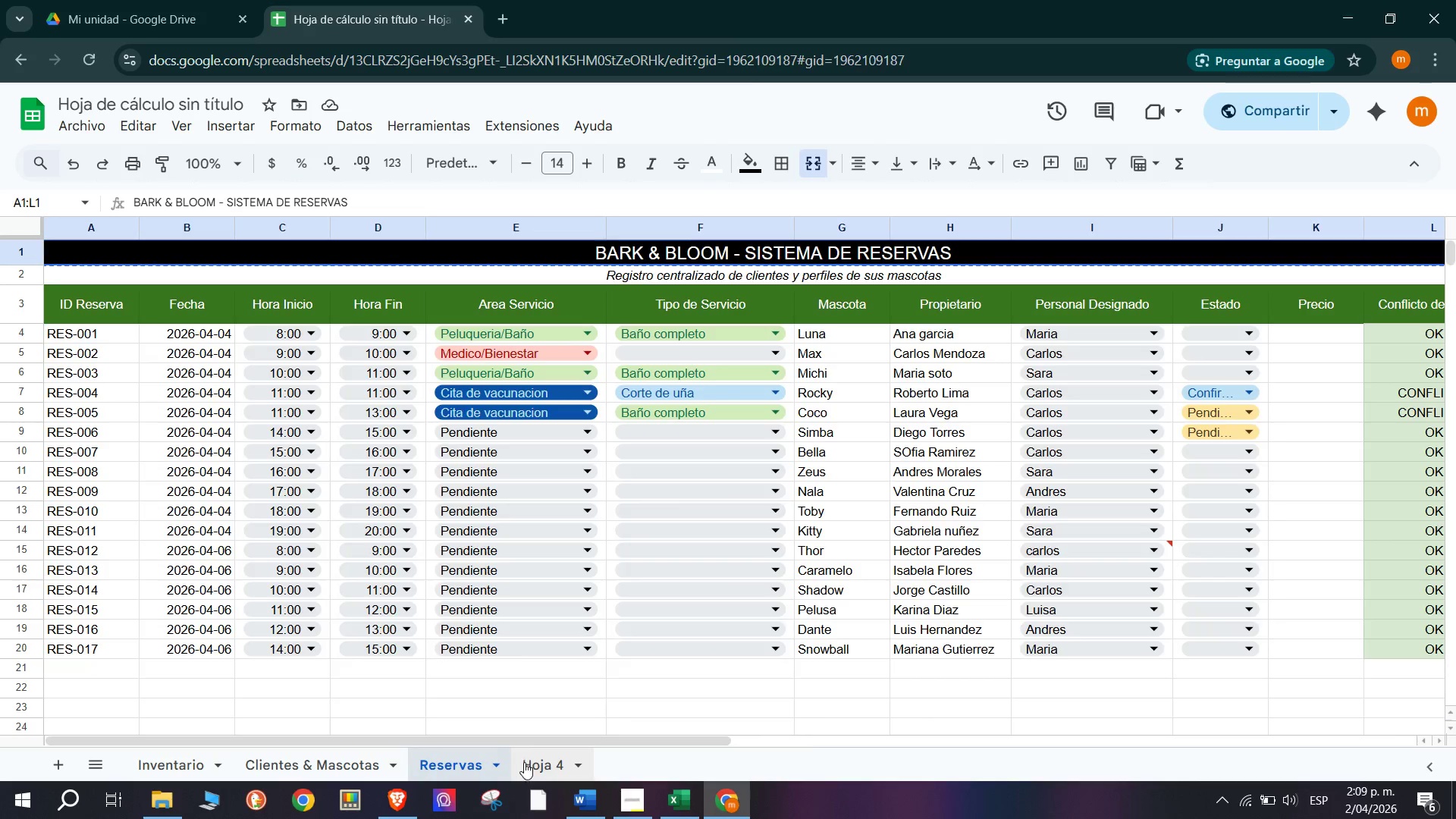 
key(Control+ControlLeft)
 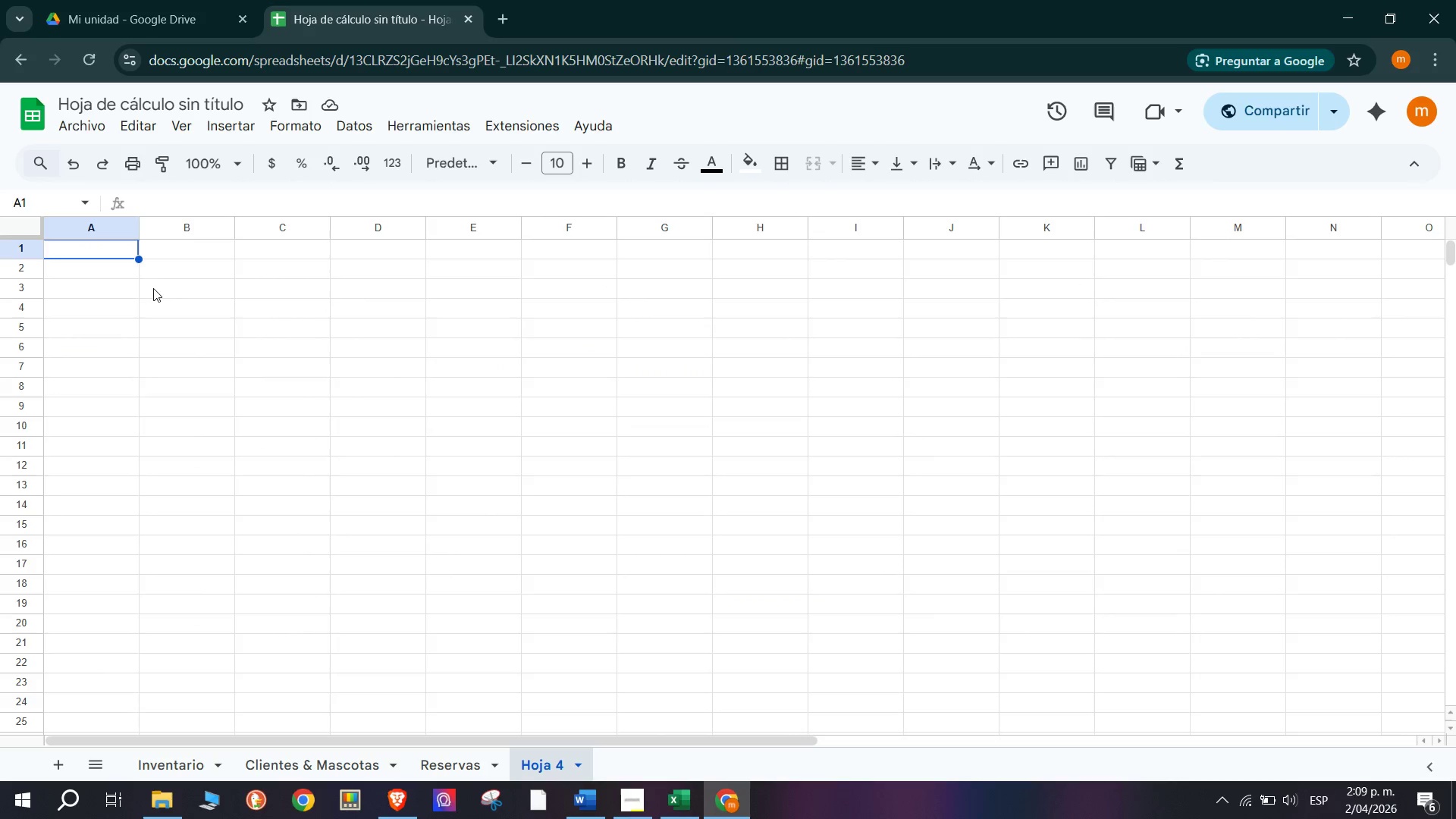 
key(Control+V)
 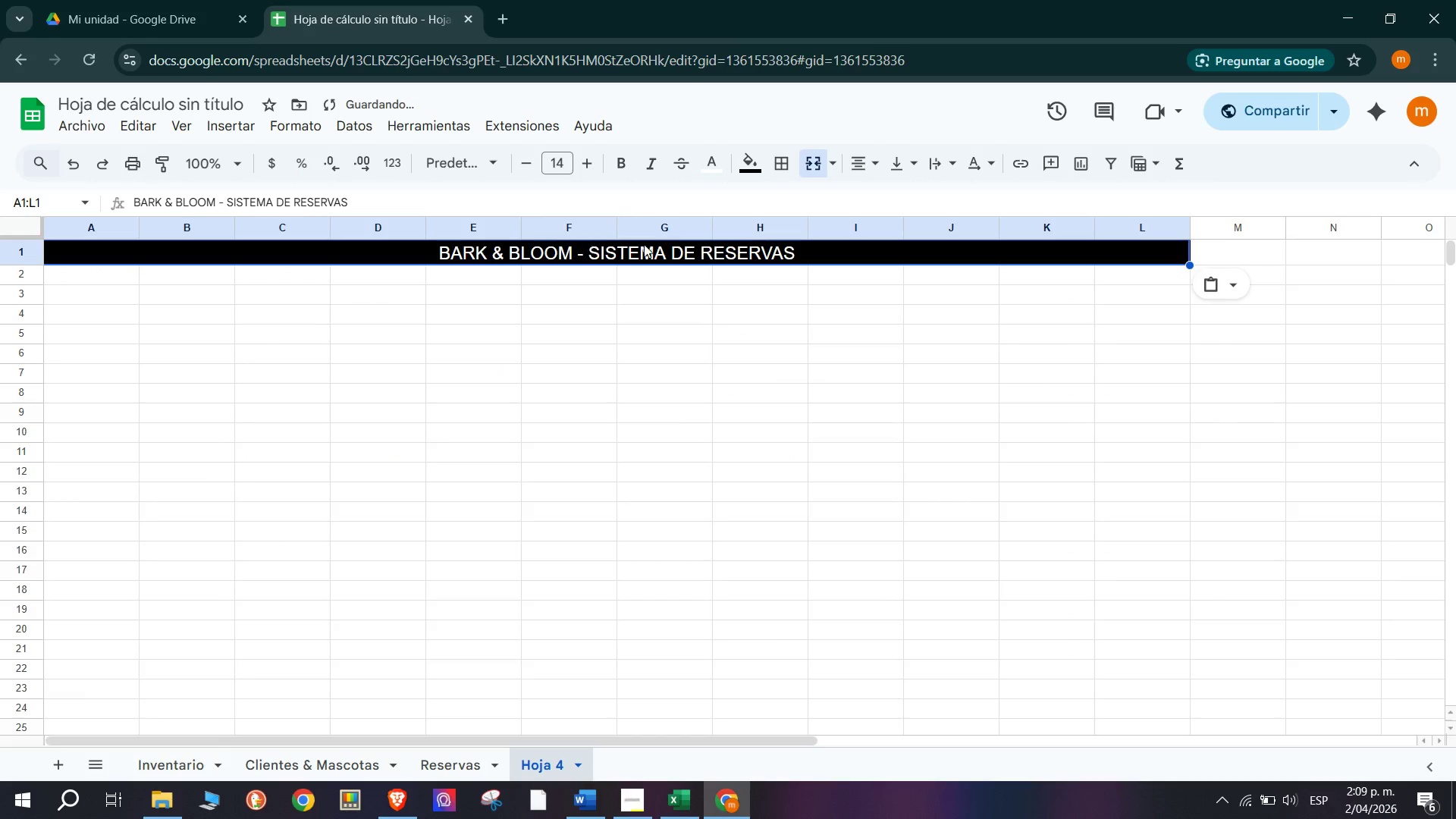 
double_click([682, 242])
 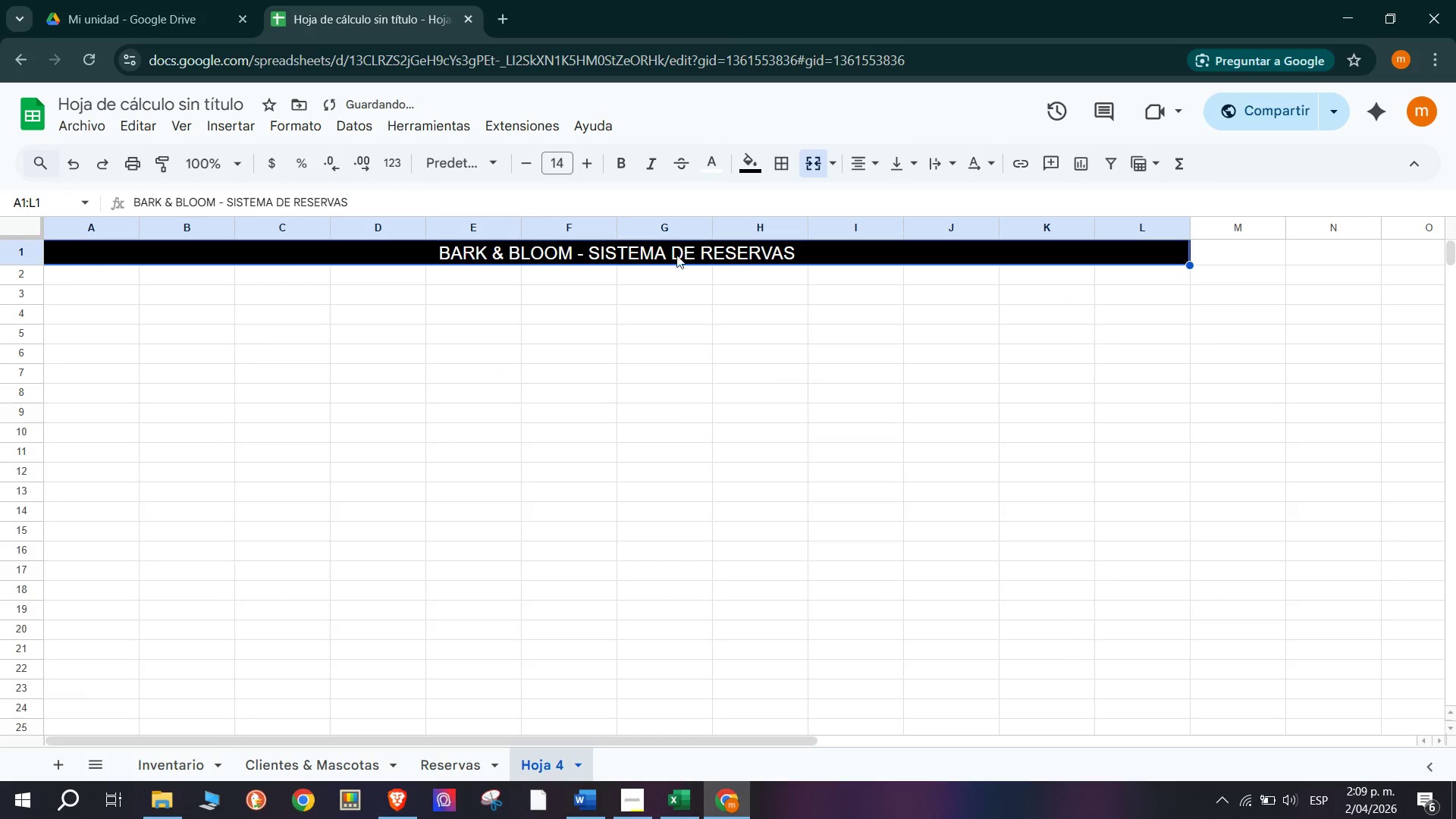 
triple_click([666, 258])
 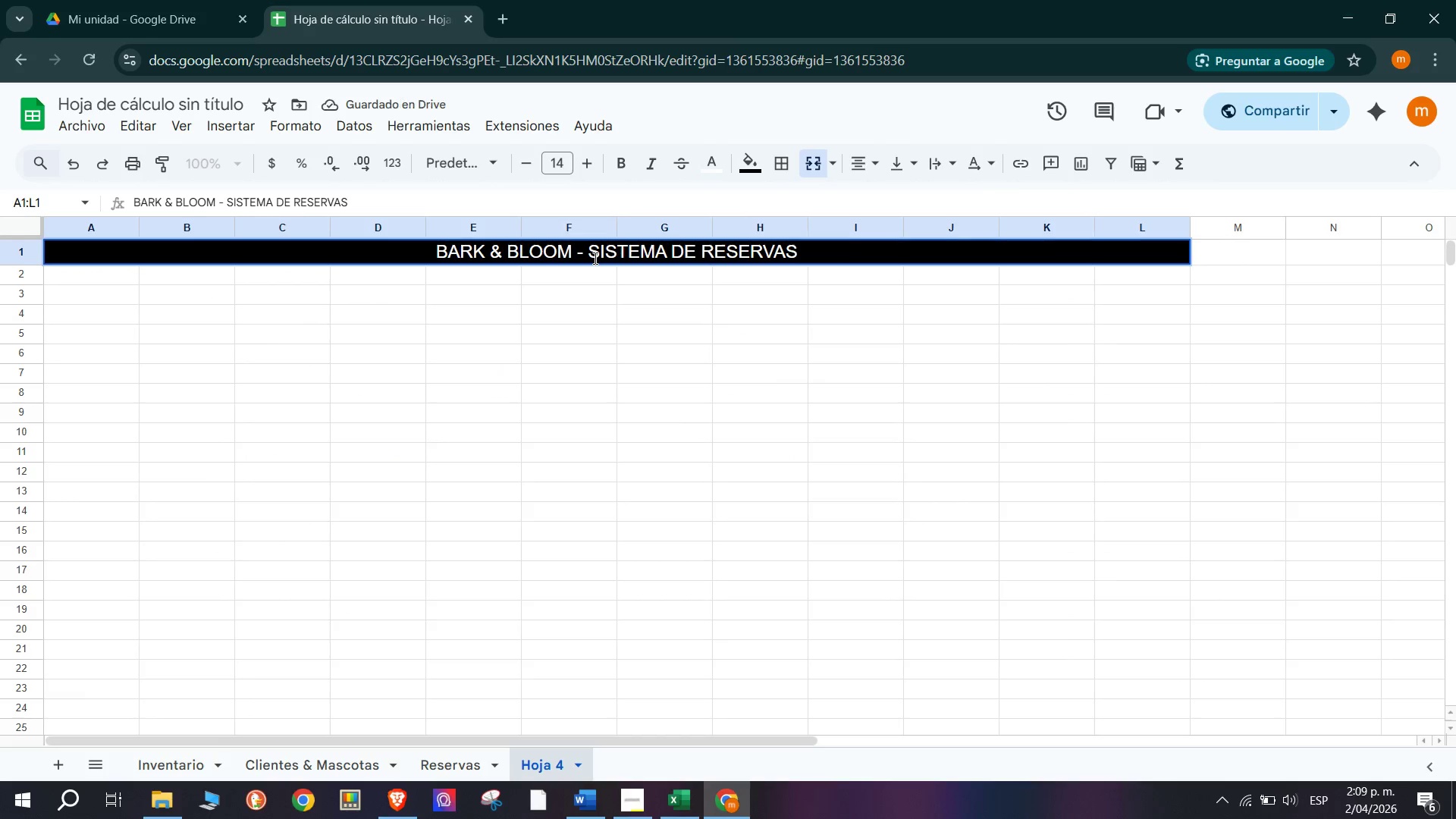 
left_click_drag(start_coordinate=[592, 253], to_coordinate=[873, 244])
 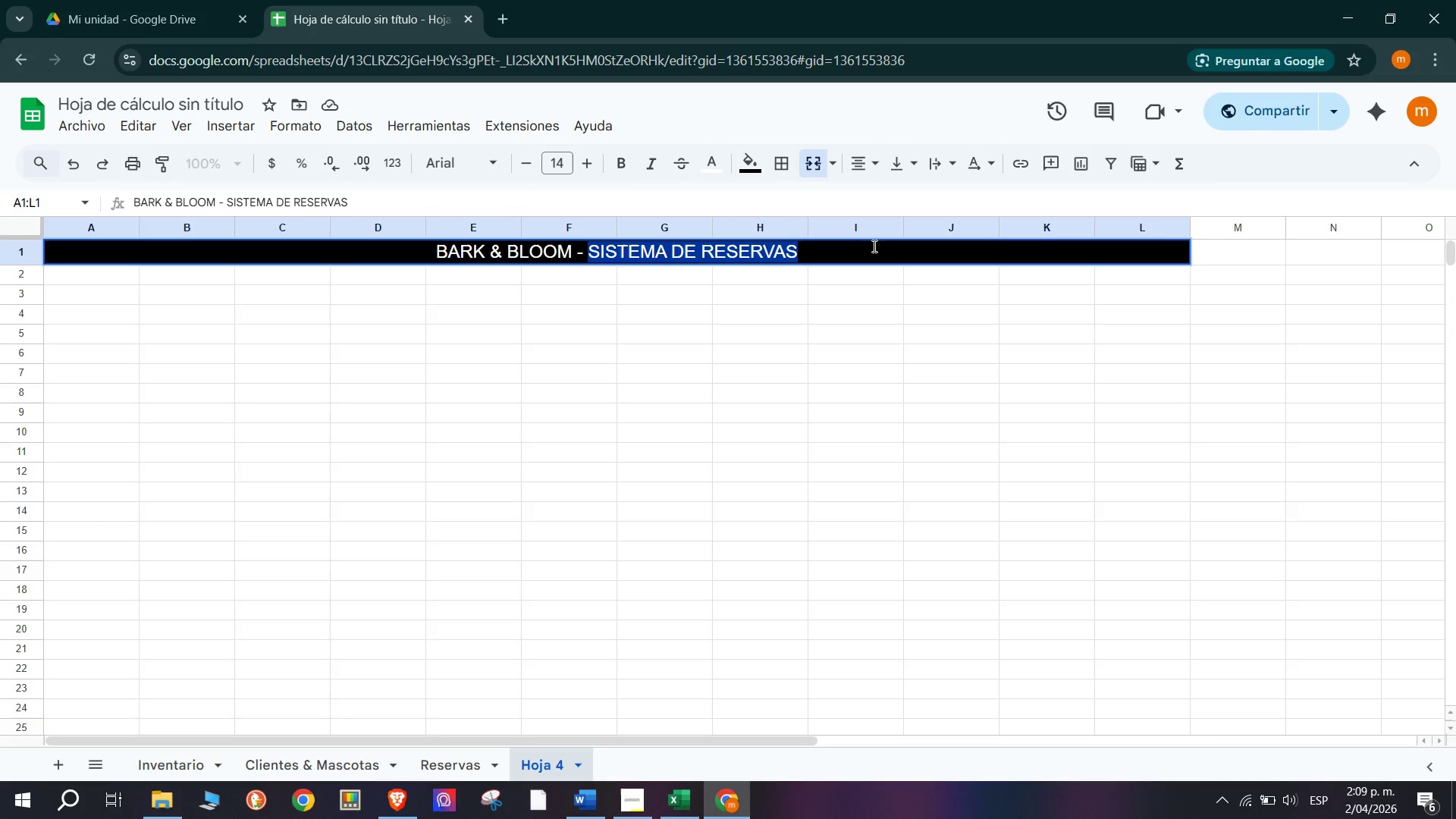 
type(registro de satisfaccion de cliemntes)
key(Backspace)
key(Backspace)
key(Backspace)
key(Backspace)
type(tes)
 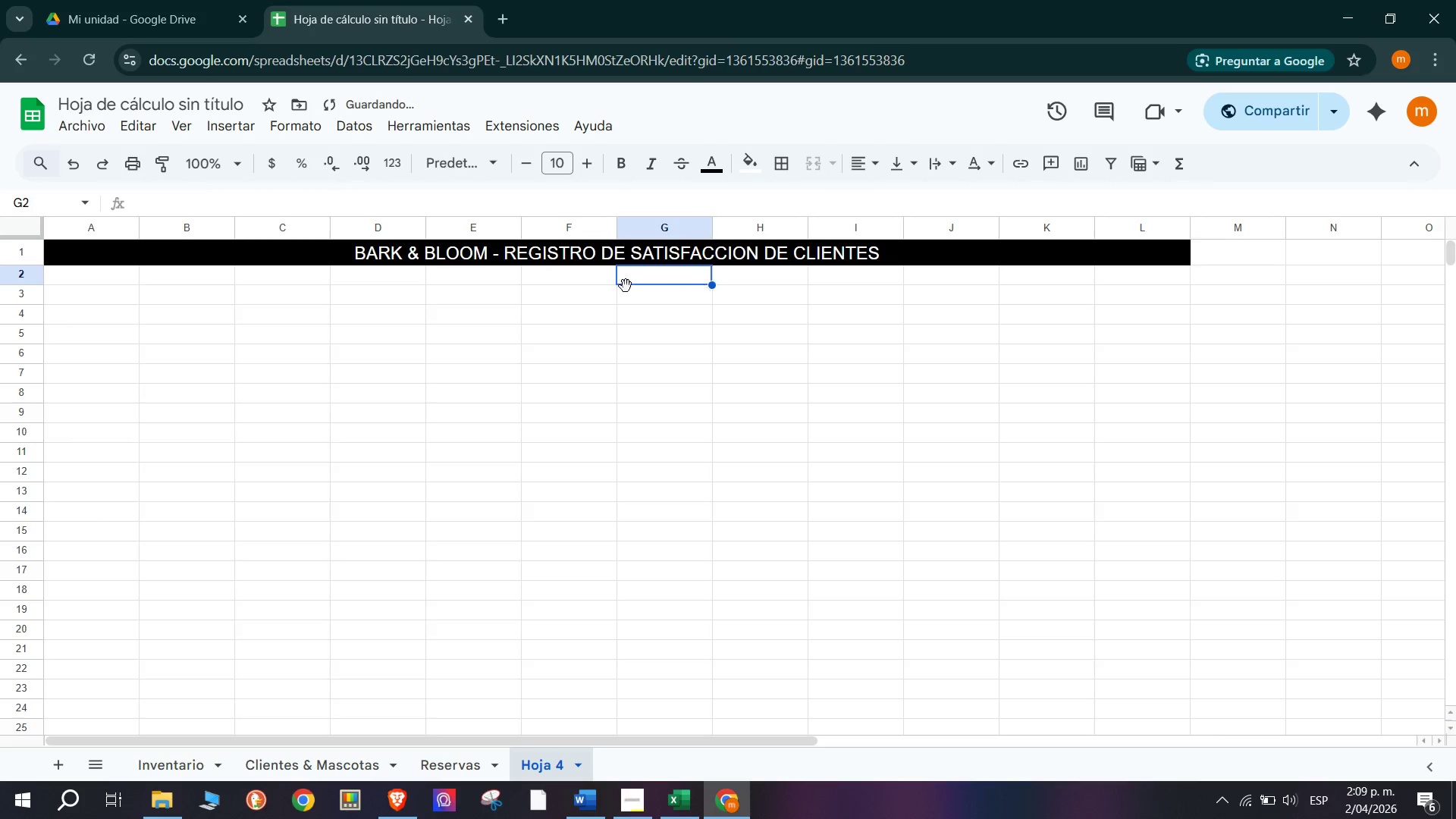 
left_click([117, 275])
 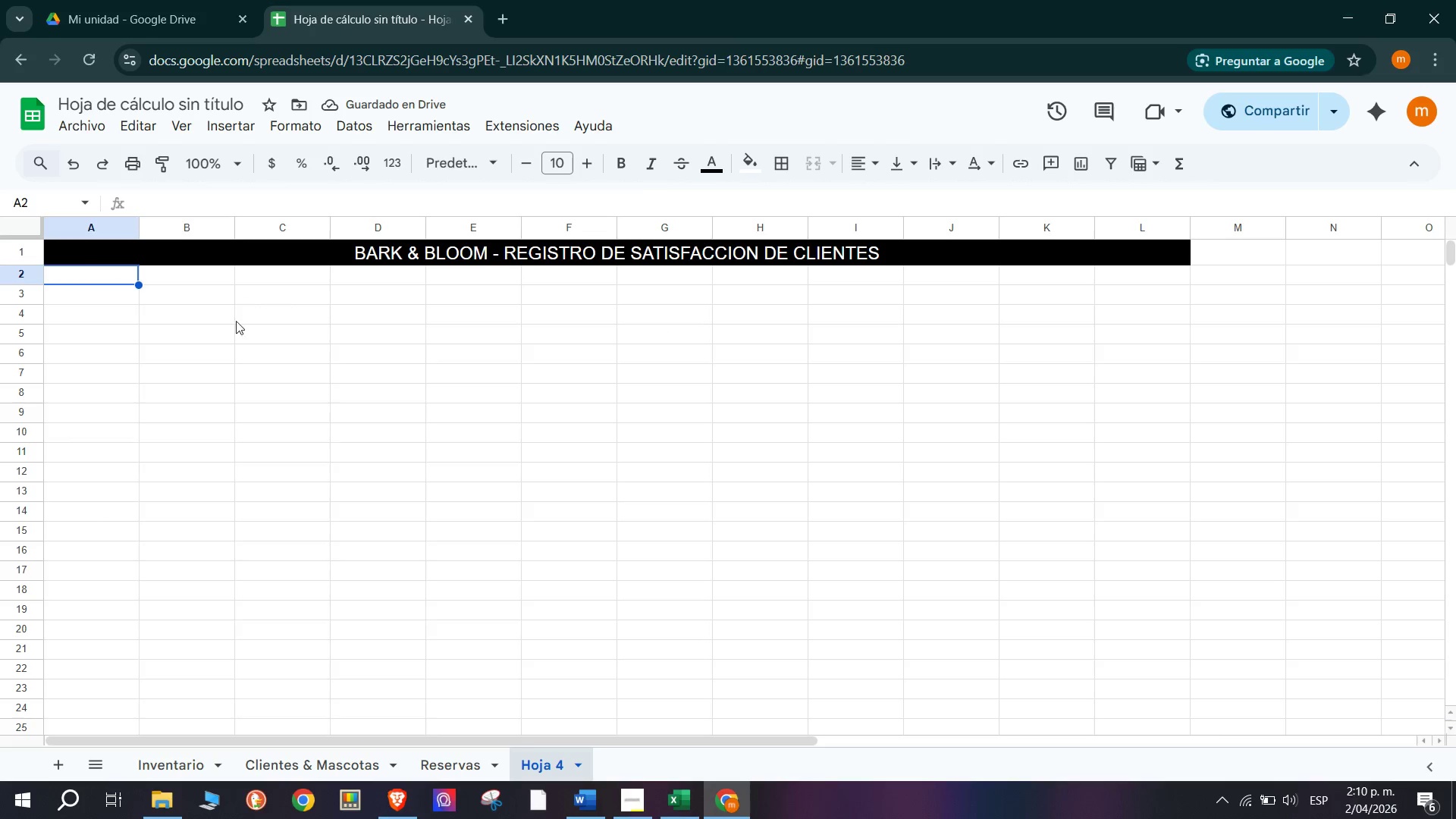 
scroll: coordinate [117, 277], scroll_direction: up, amount: 4.0
 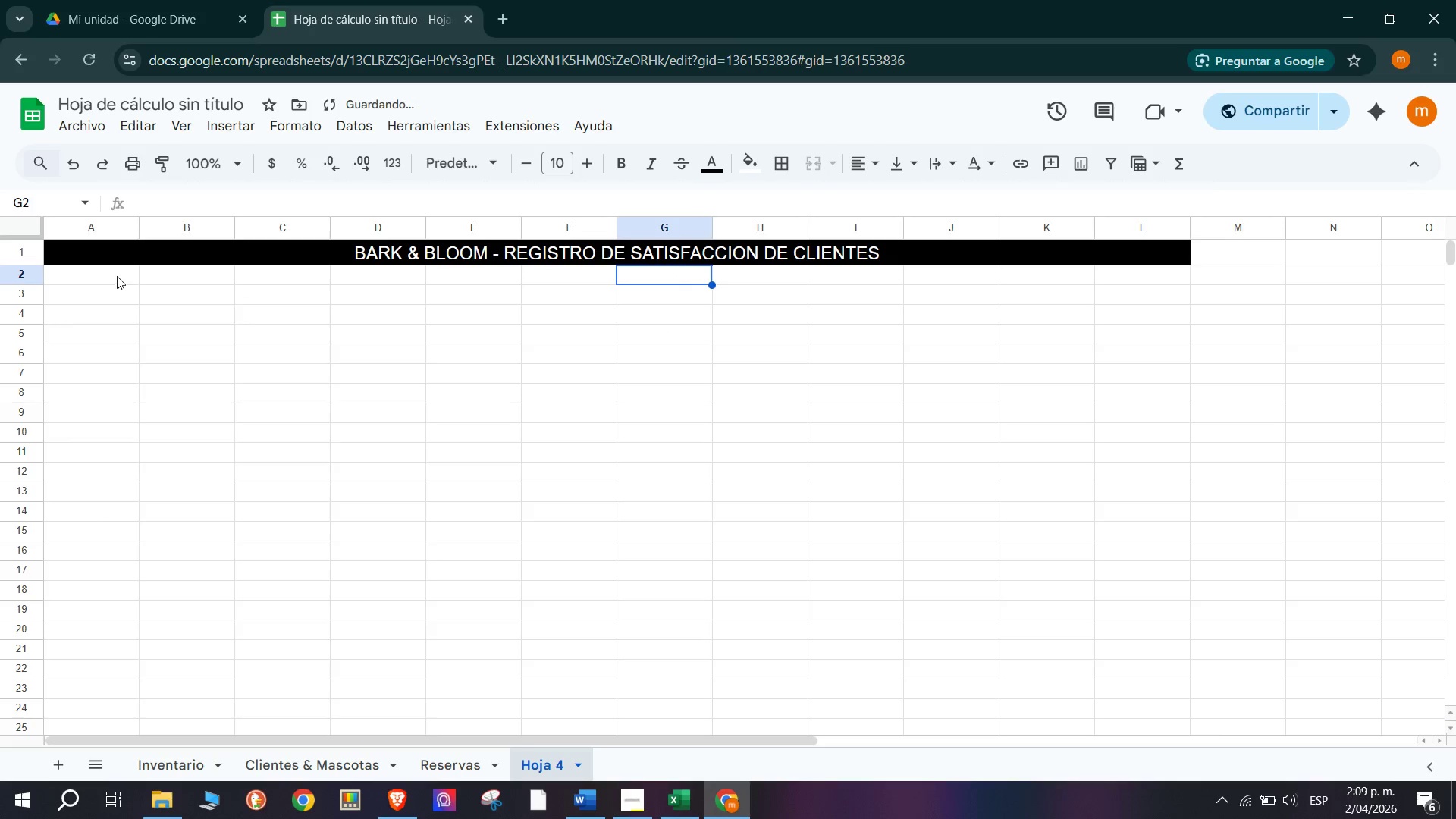 
left_click_drag(start_coordinate=[109, 280], to_coordinate=[1181, 277])
 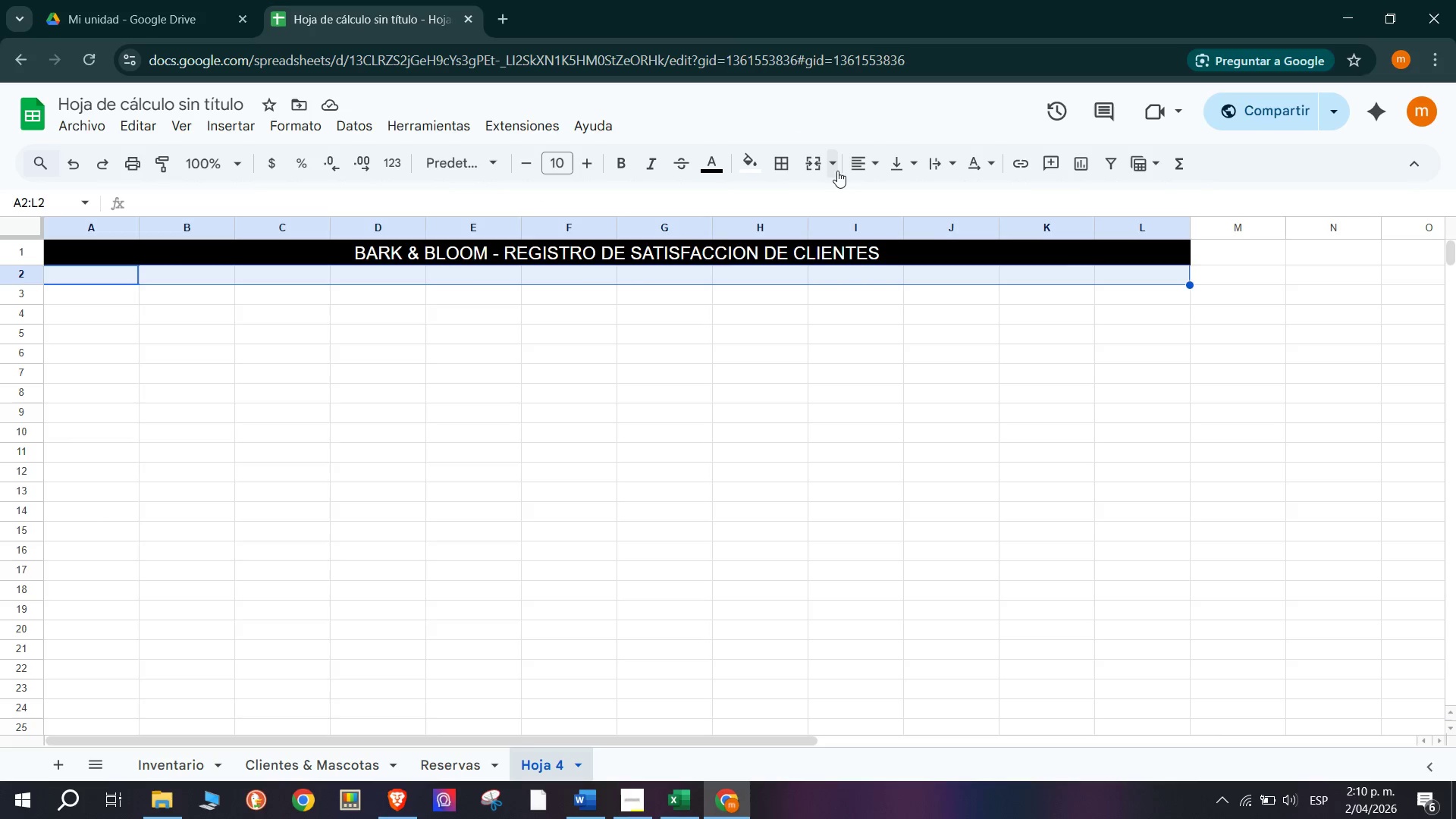 
wait(7.38)
 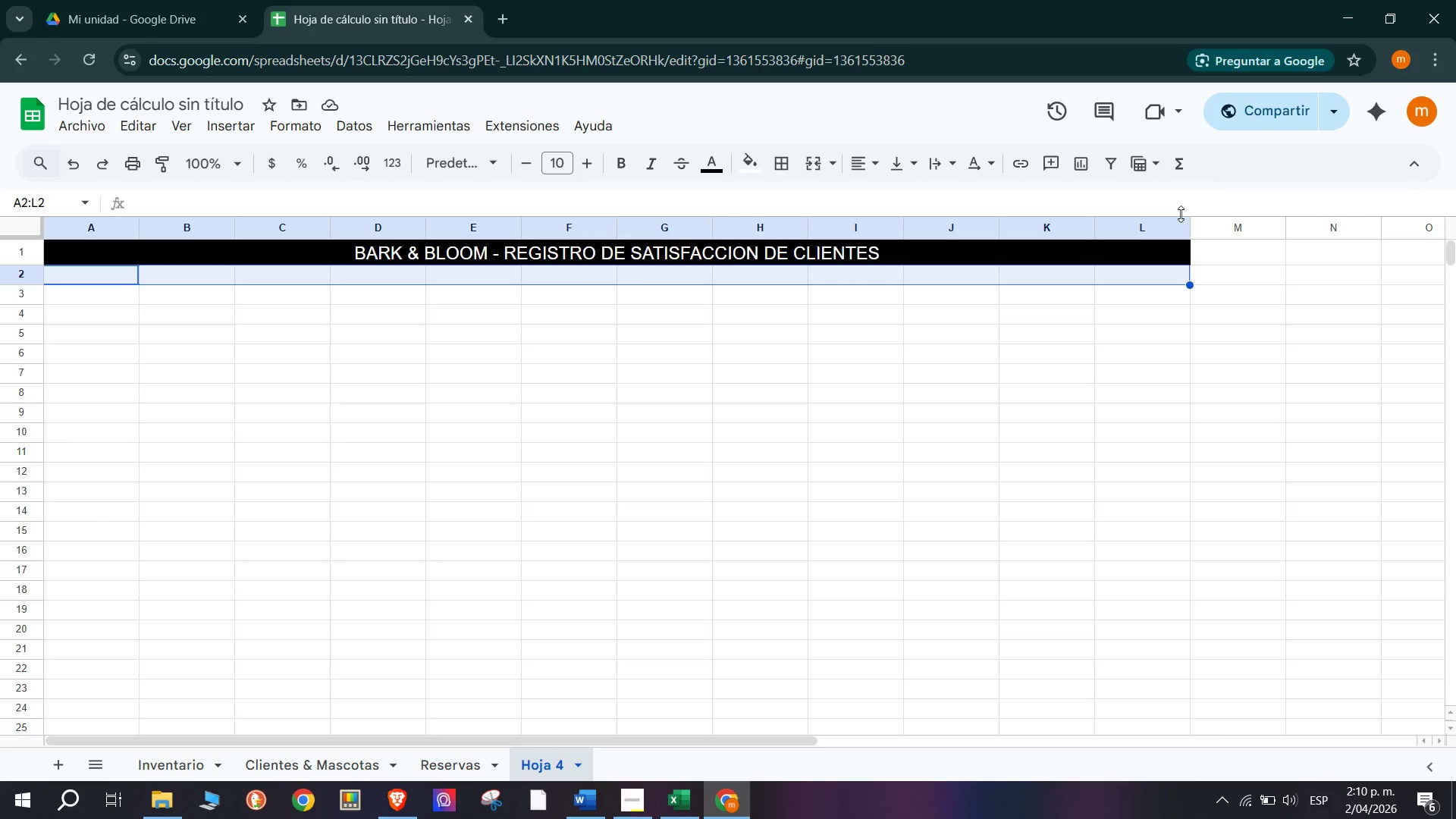 
type(Evaluacion de servicio )
key(Backspace)
type( & Escala de 1- 4)
key(Backspace)
type(5 Estrr)
key(Backspace)
key(Backspace)
key(Backspace)
type( )
key(Backspace)
type(trellas)
 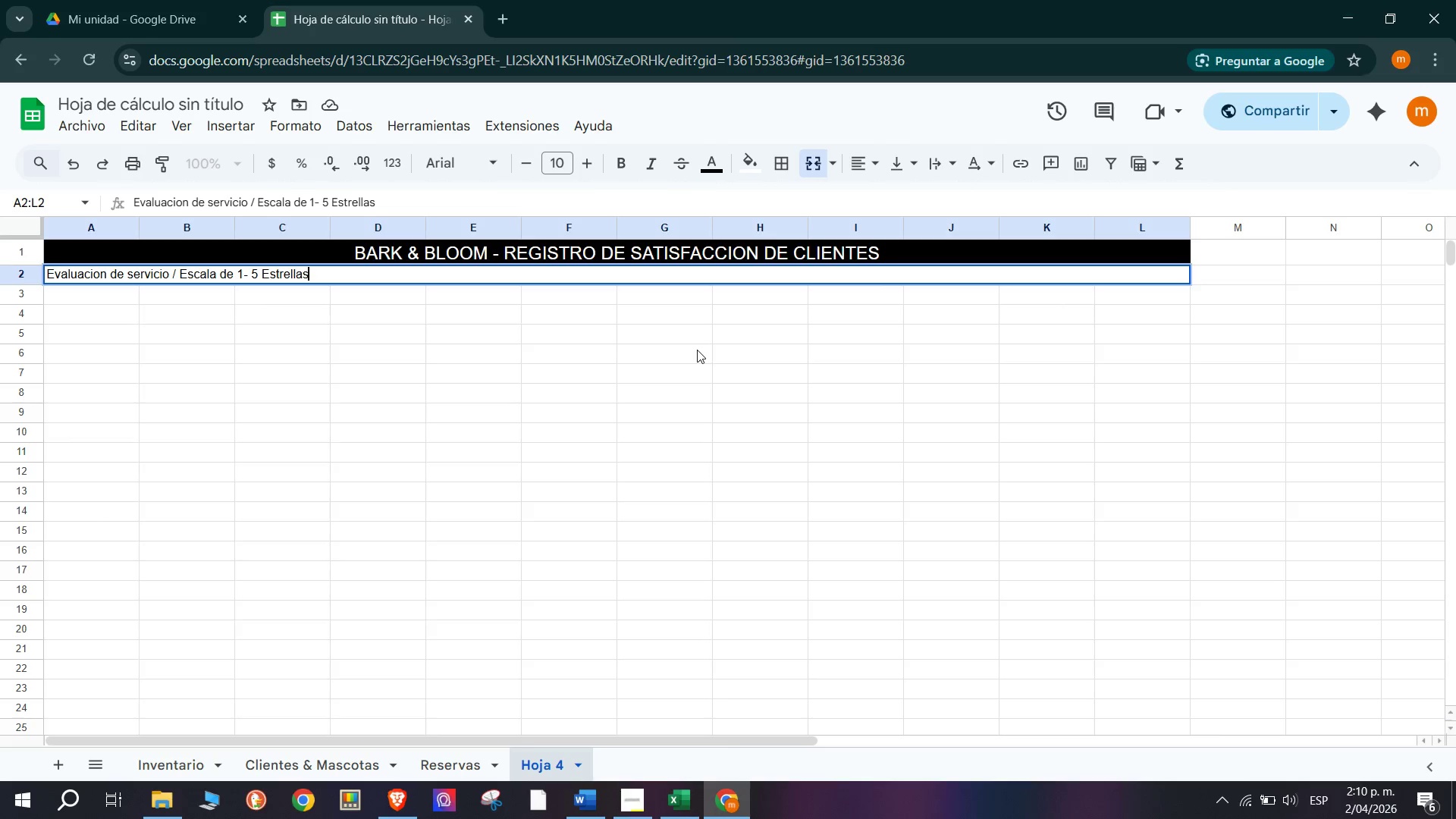 
left_click([609, 319])
 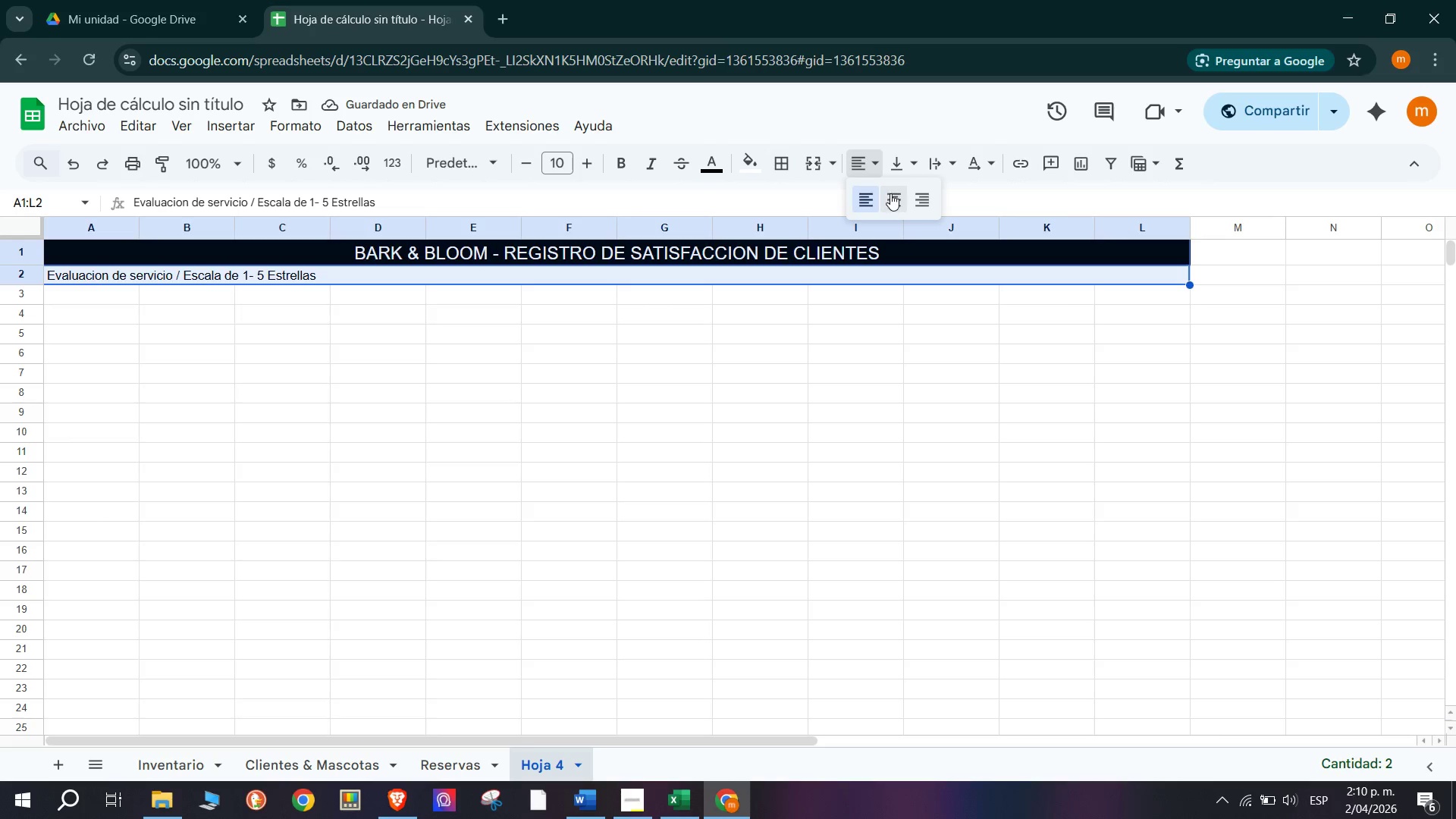 
left_click([620, 367])
 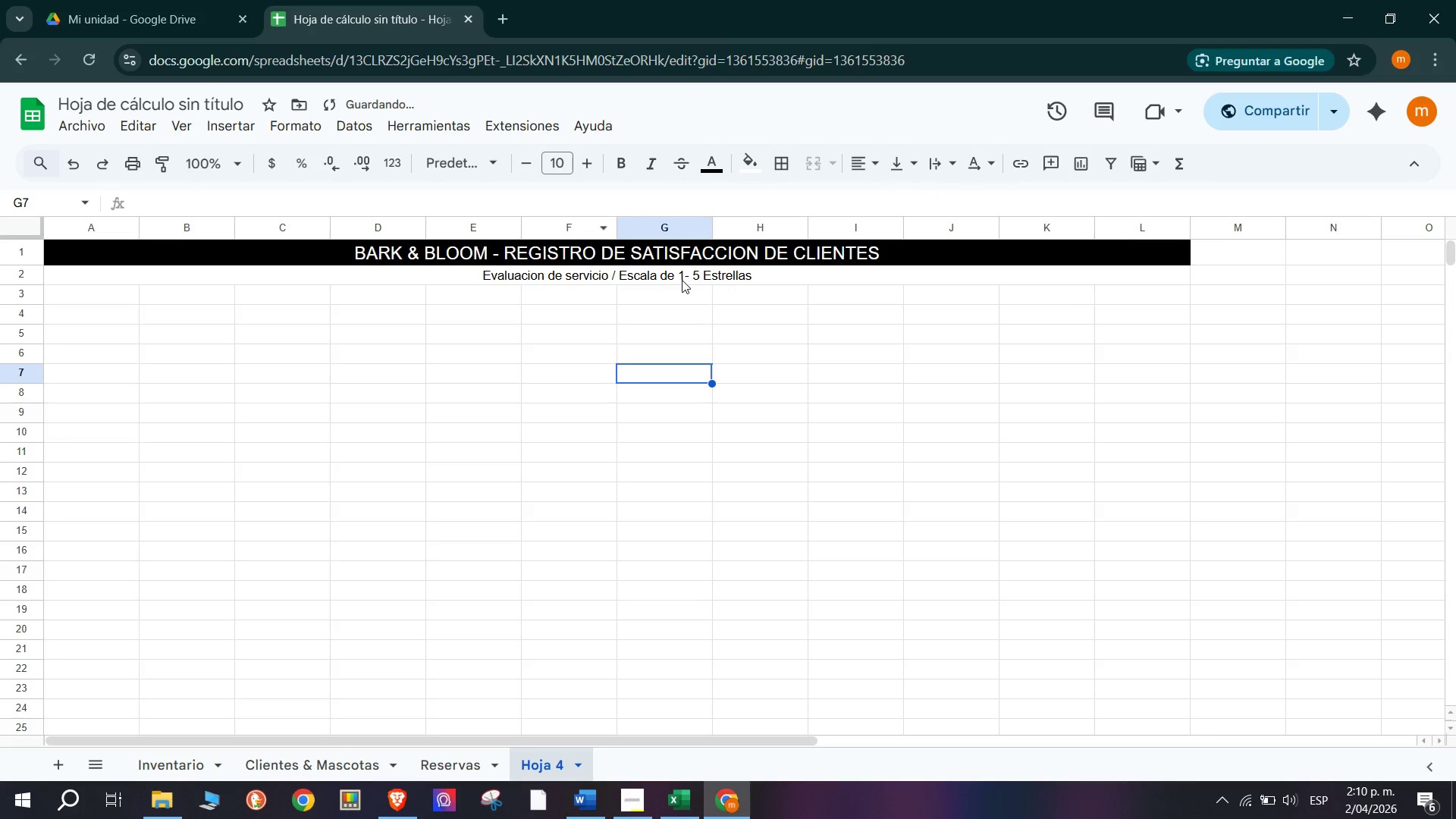 
left_click([692, 266])
 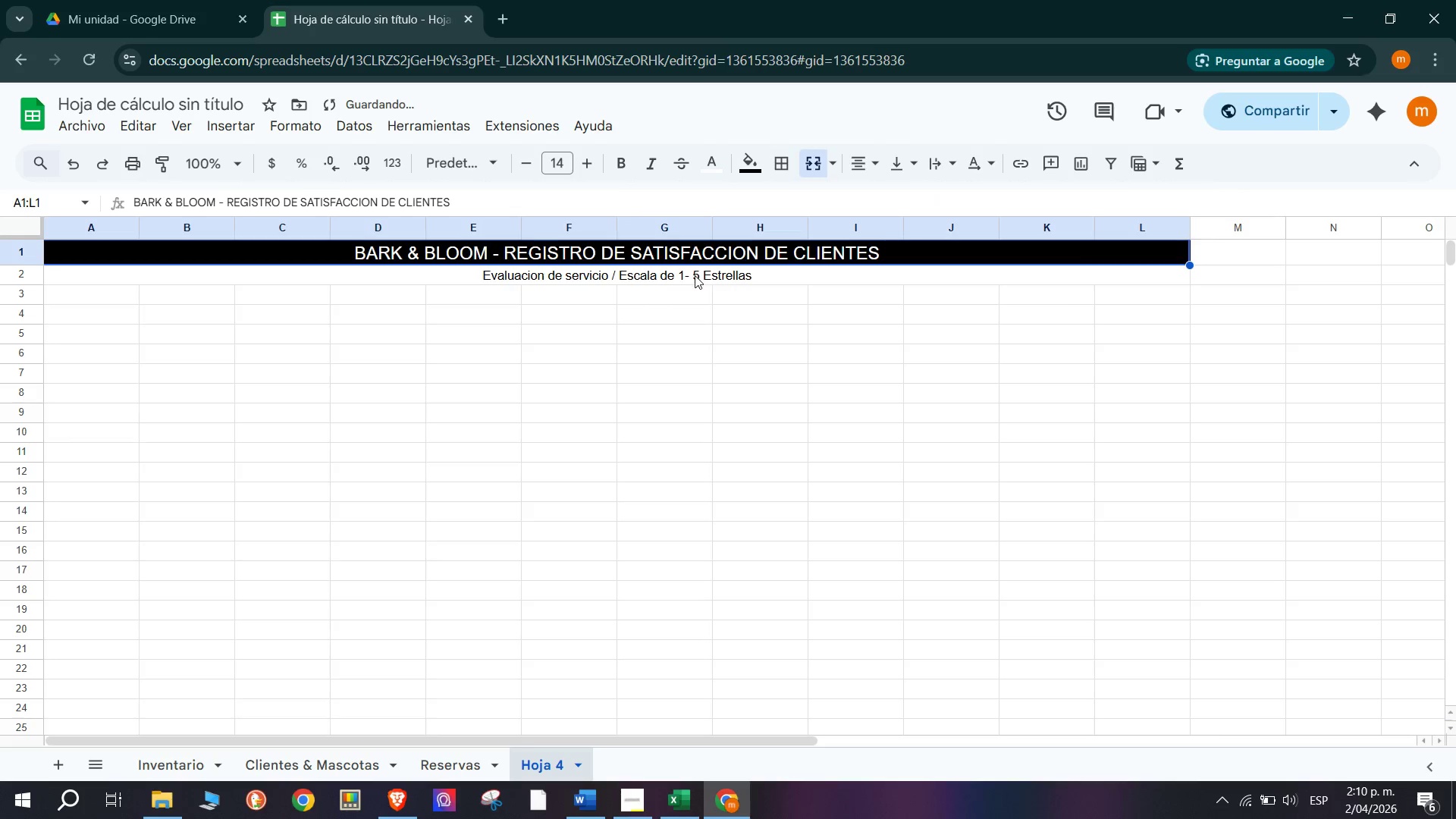 
left_click([695, 275])
 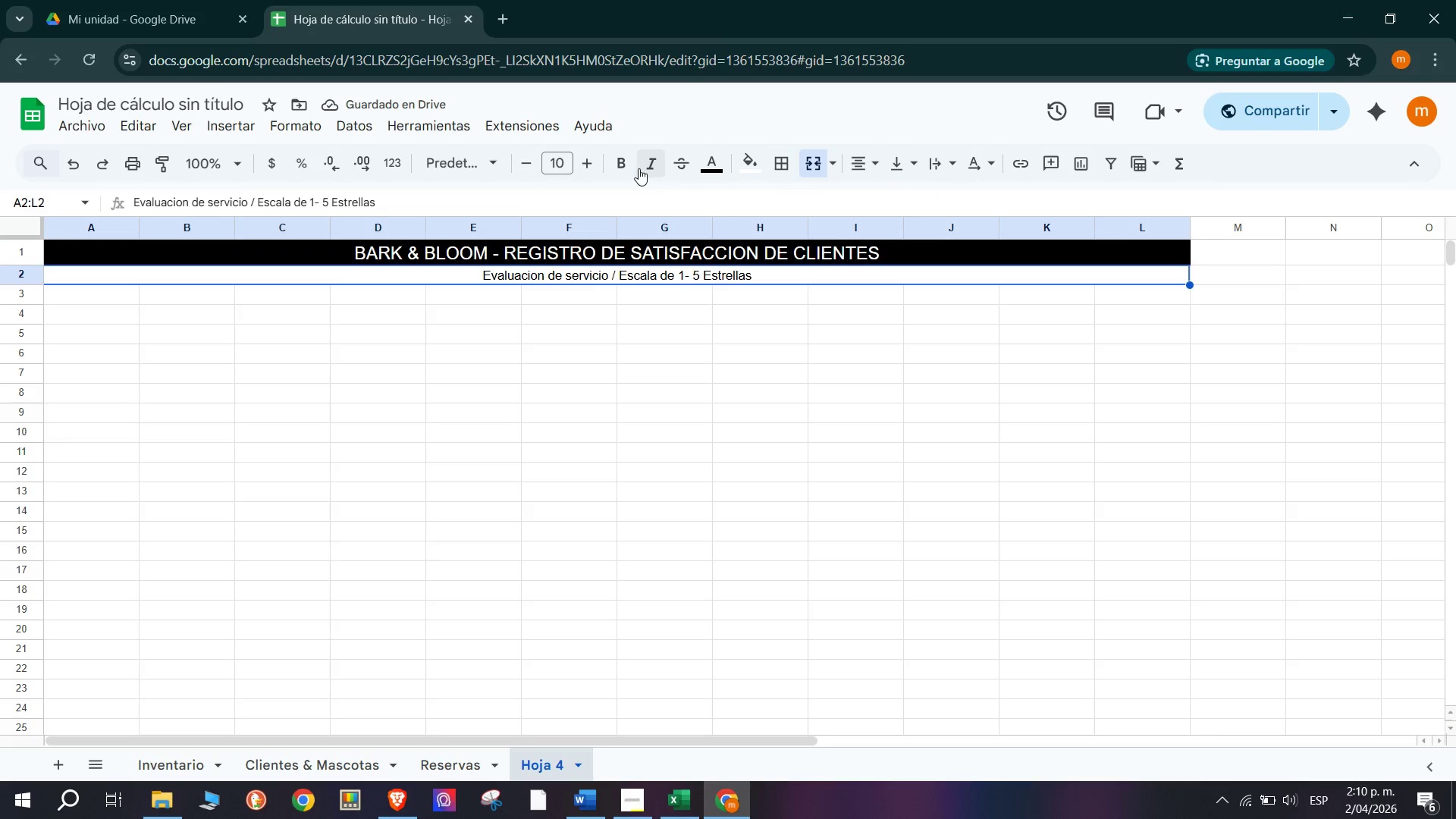 
double_click([695, 406])
 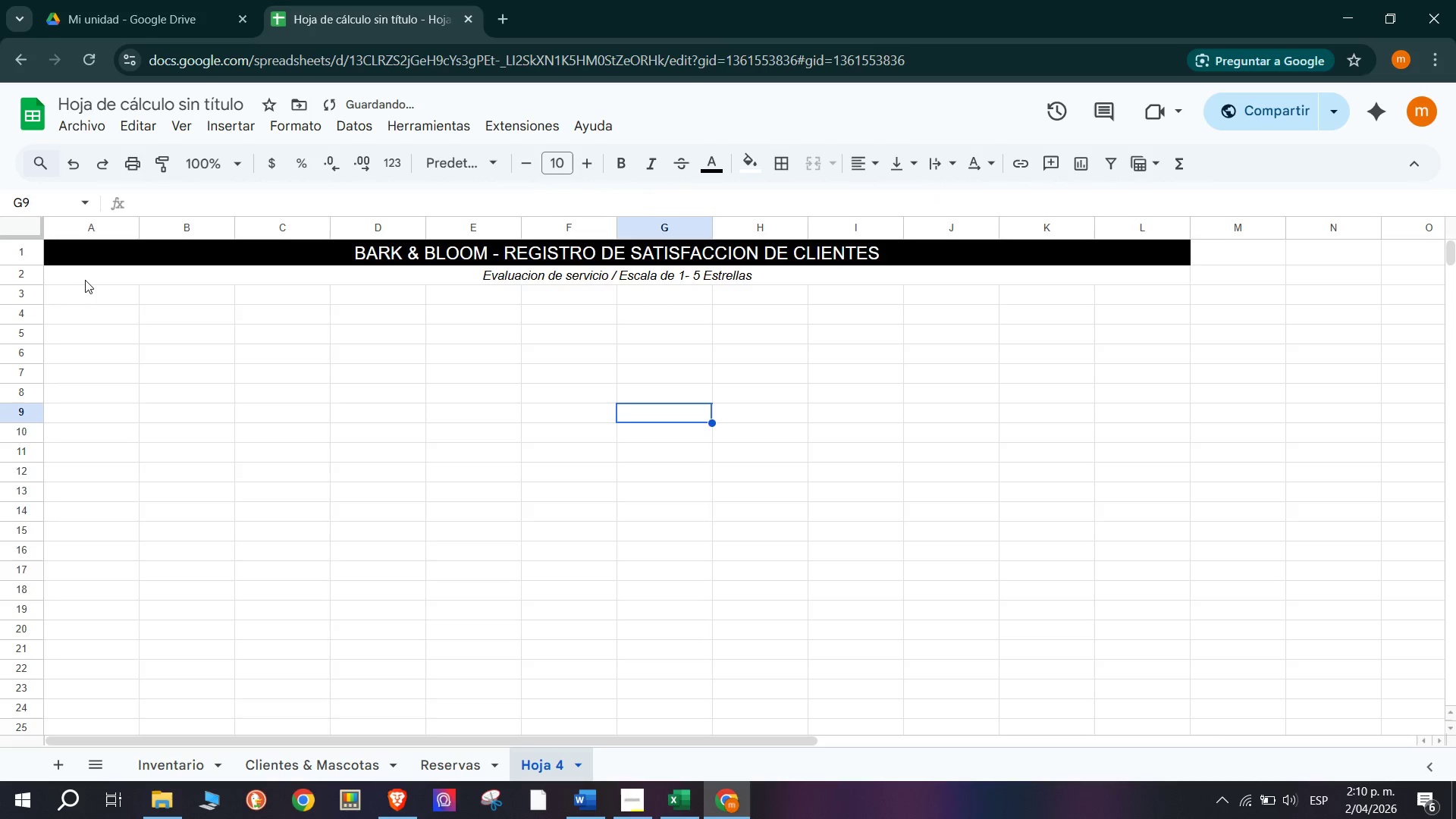 
left_click([86, 297])
 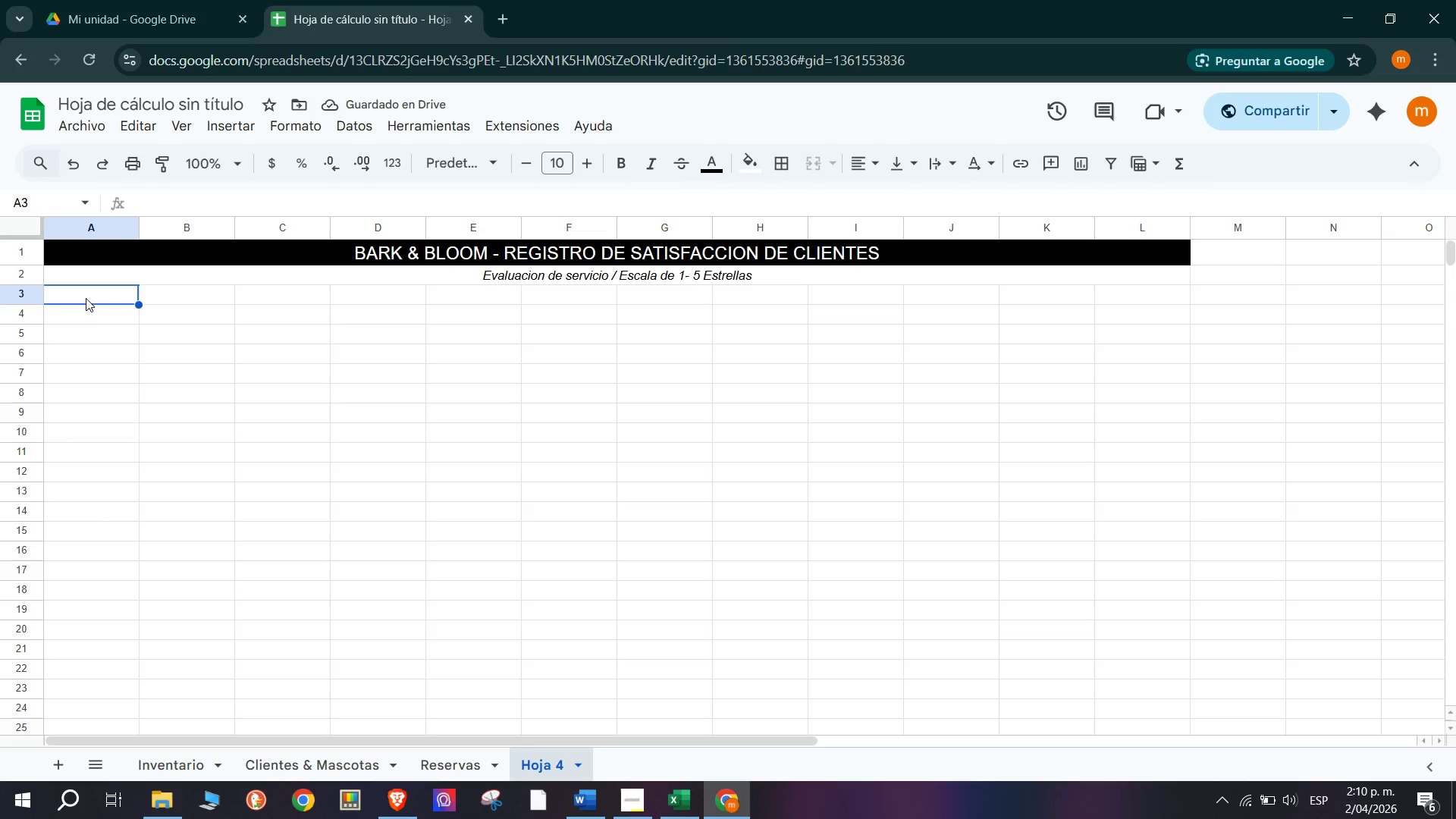 
type(ID- )
key(Backspace)
key(Backspace)
type( Evaluacion)
key(Tab)
type(Fecha)
key(Tab)
type(ID Reservas)
 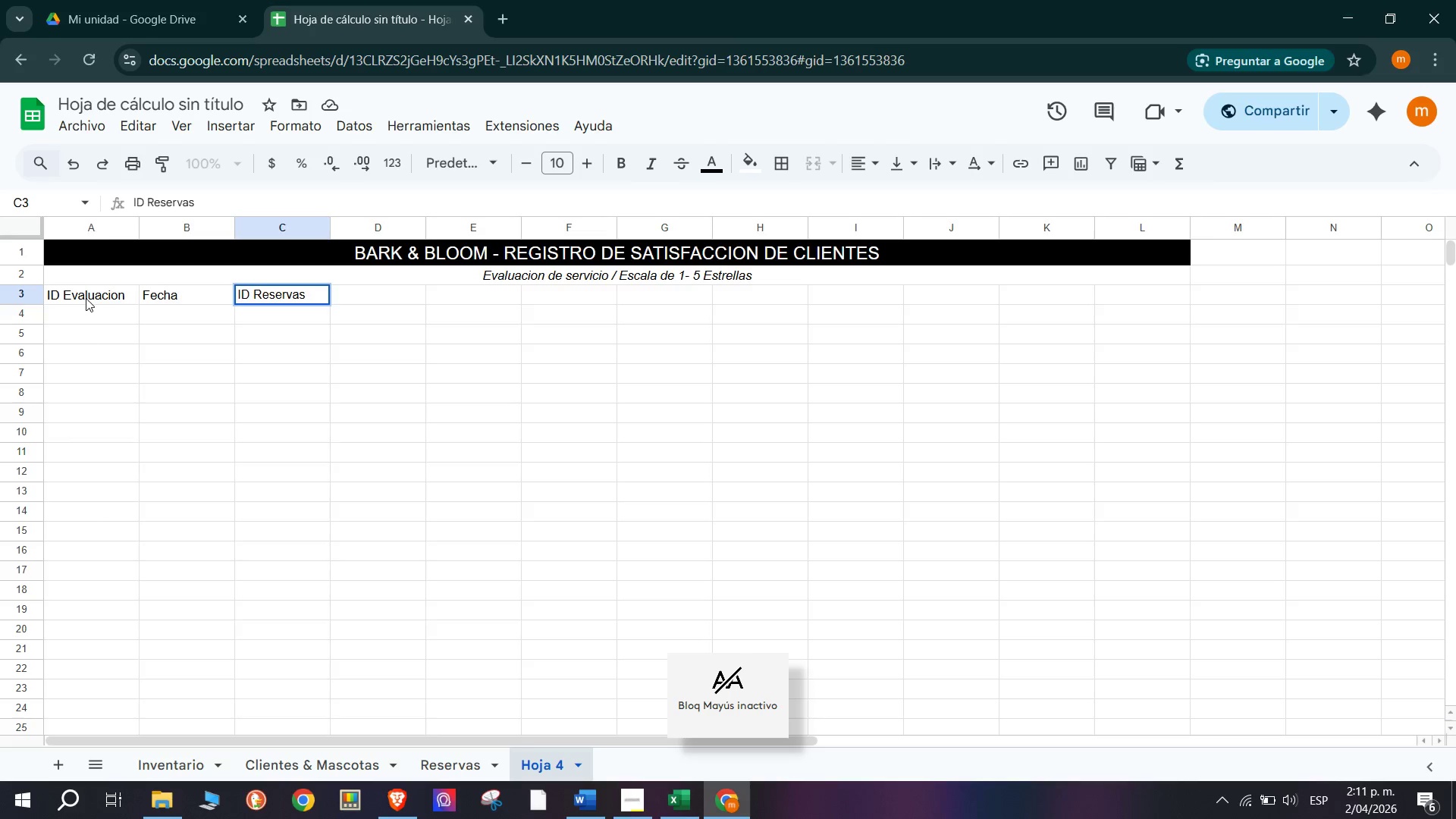 
key(Backspace)
key(Tab)
type(Mascota)
key(Tab)
type(Propietario)
key(Tab)
 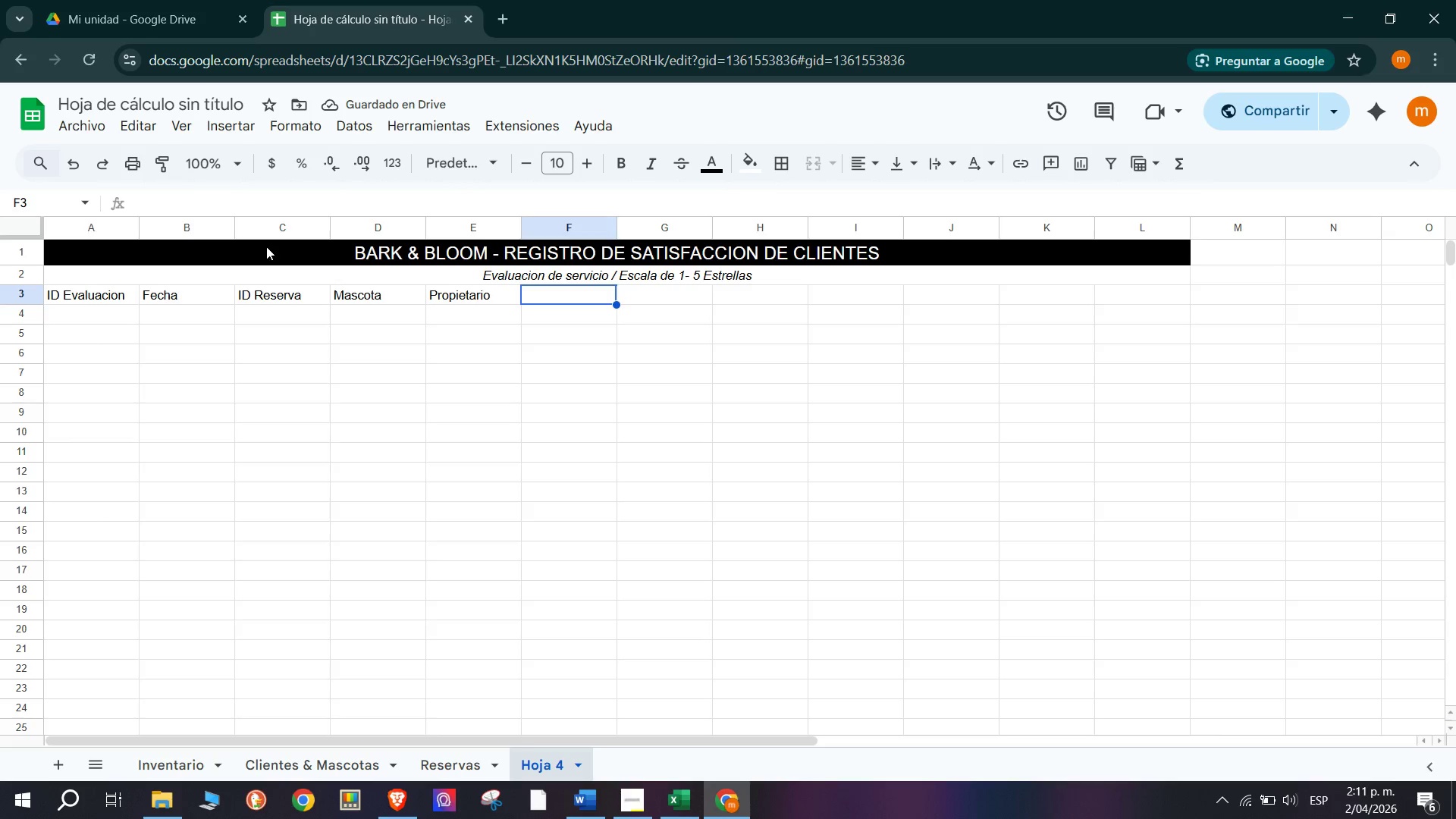 
type(Tipo Servicio)
key(Tab)
type(Caid)
key(Backspace)
key(Backspace)
type(lidad Servicio *1-5()
key(Tab)
type(Personal)
key(Tab)
type(Instalaciones *1-5()
key(Tab)
type(Comentarios)
 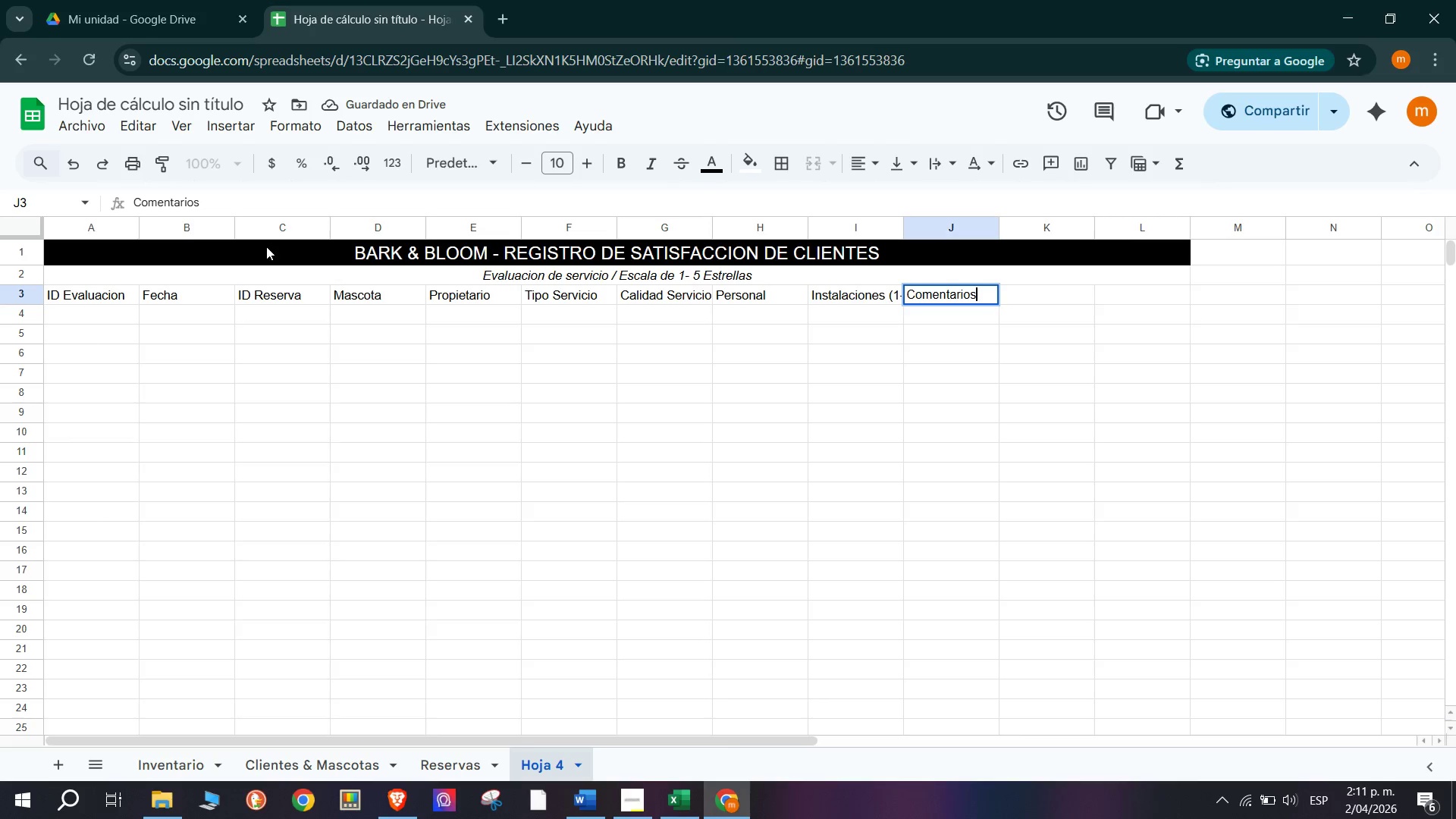 
wait(7.06)
 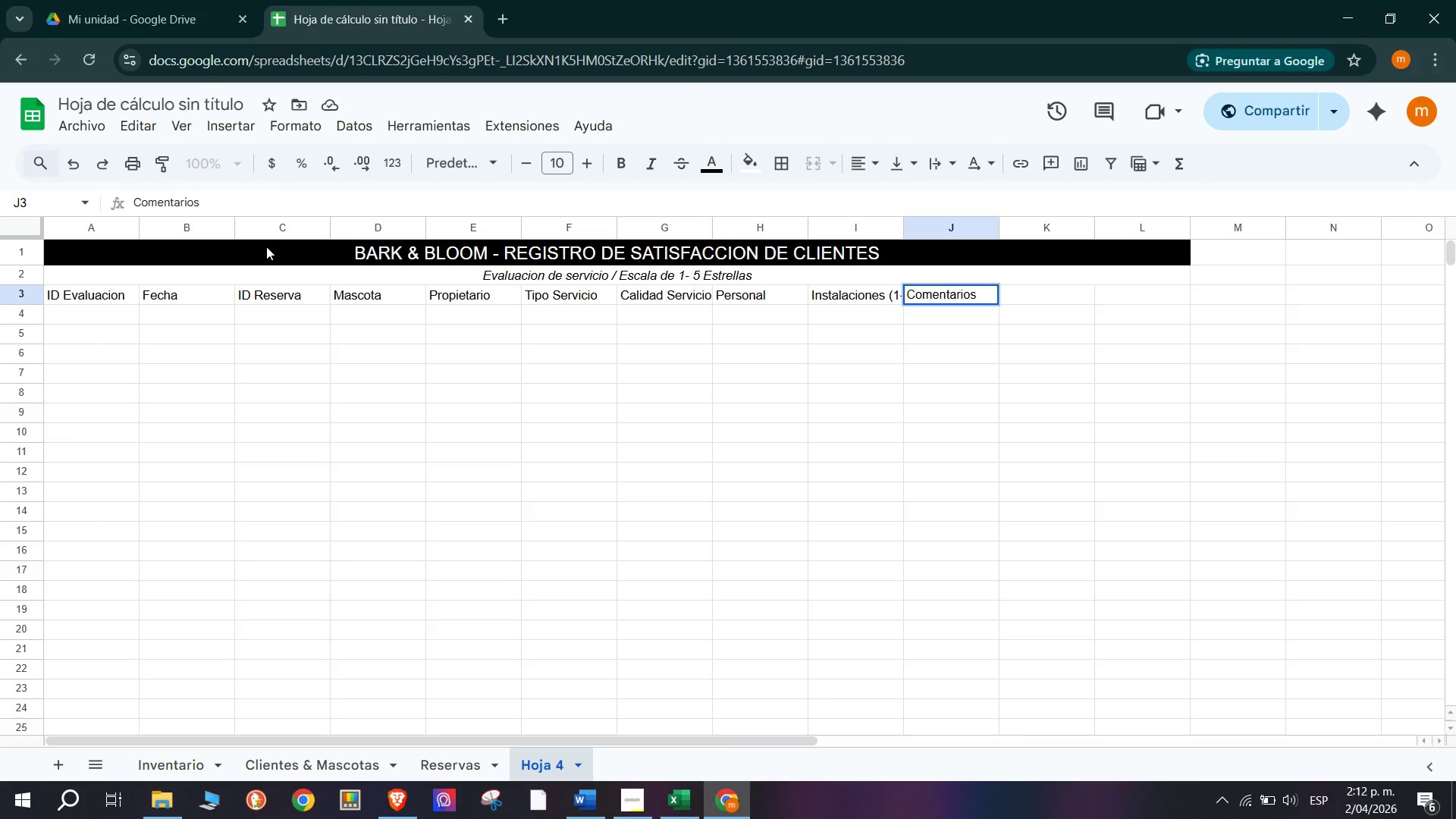 
left_click([1071, 259])
 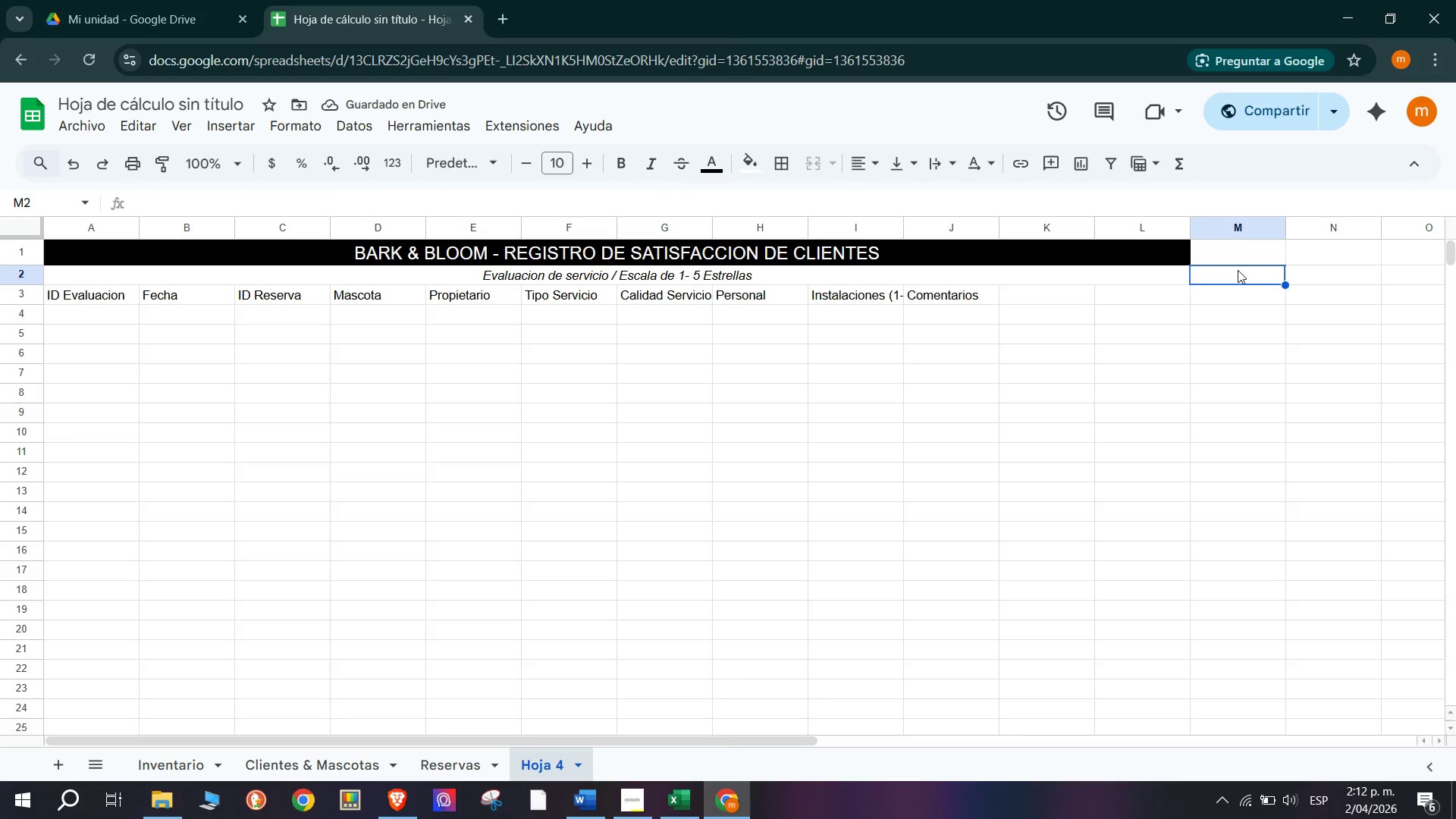 
double_click([1063, 275])
 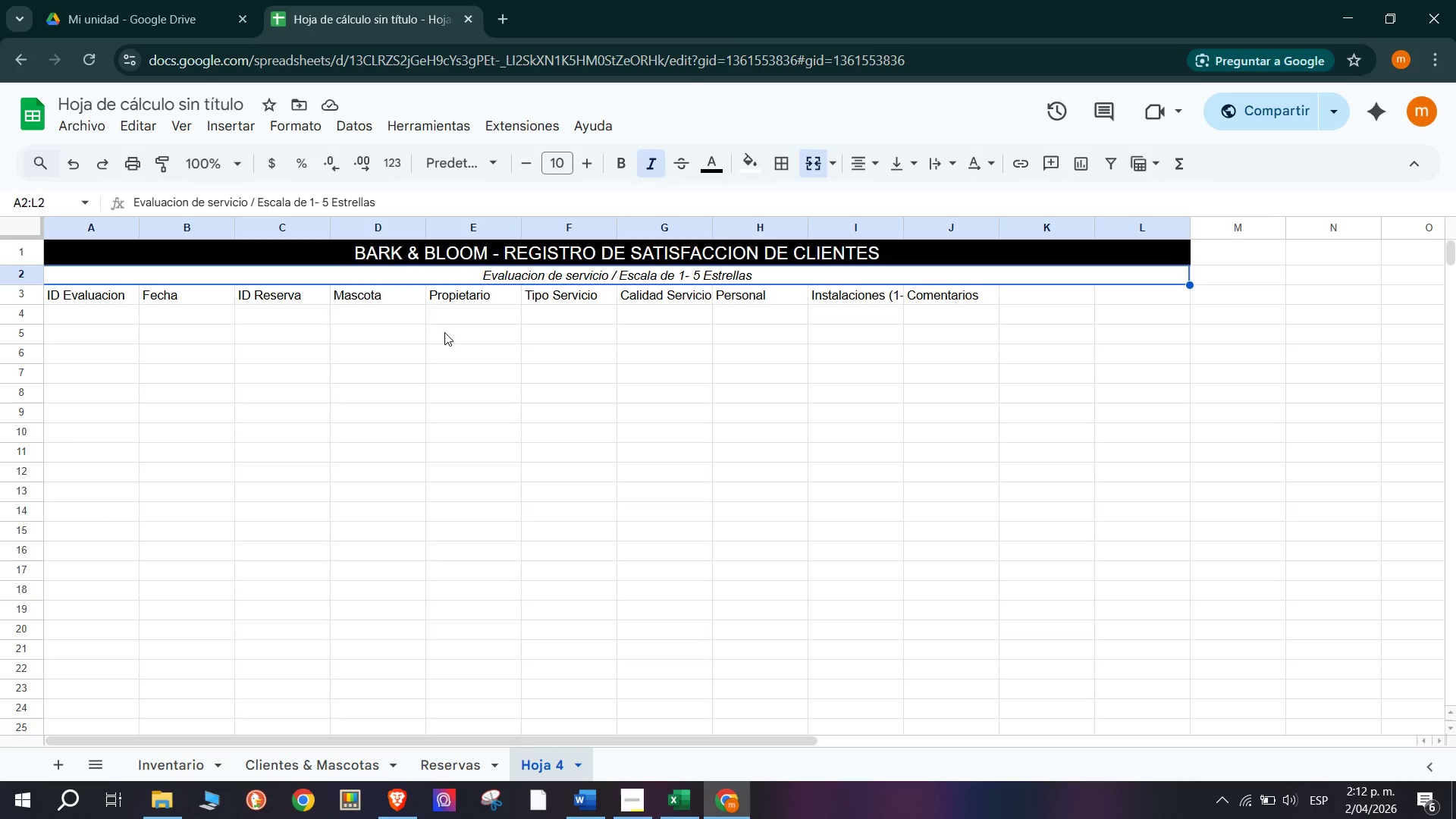 
scroll: coordinate [221, 562], scroll_direction: up, amount: 64.0
 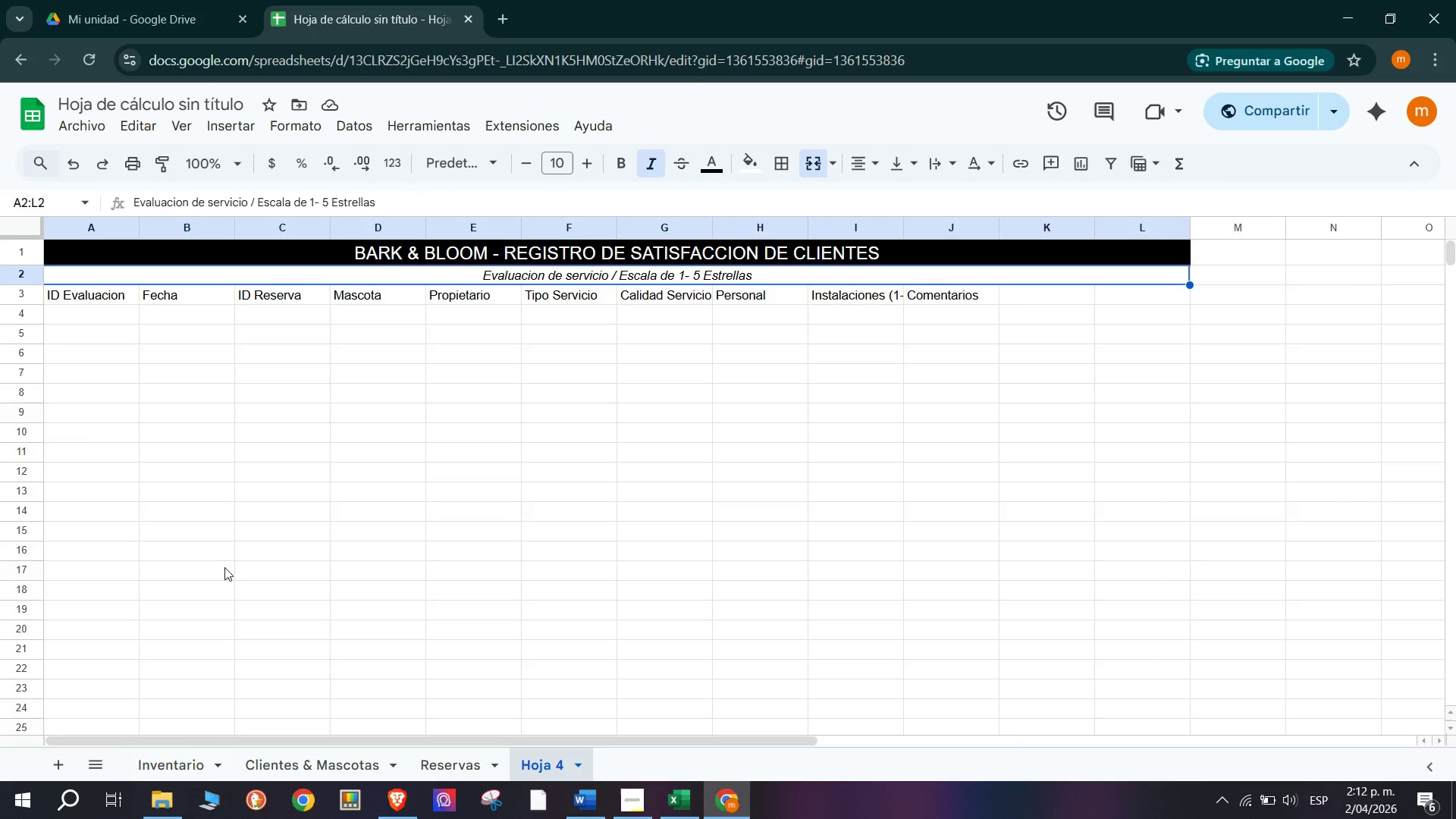 
left_click([951, 353])
 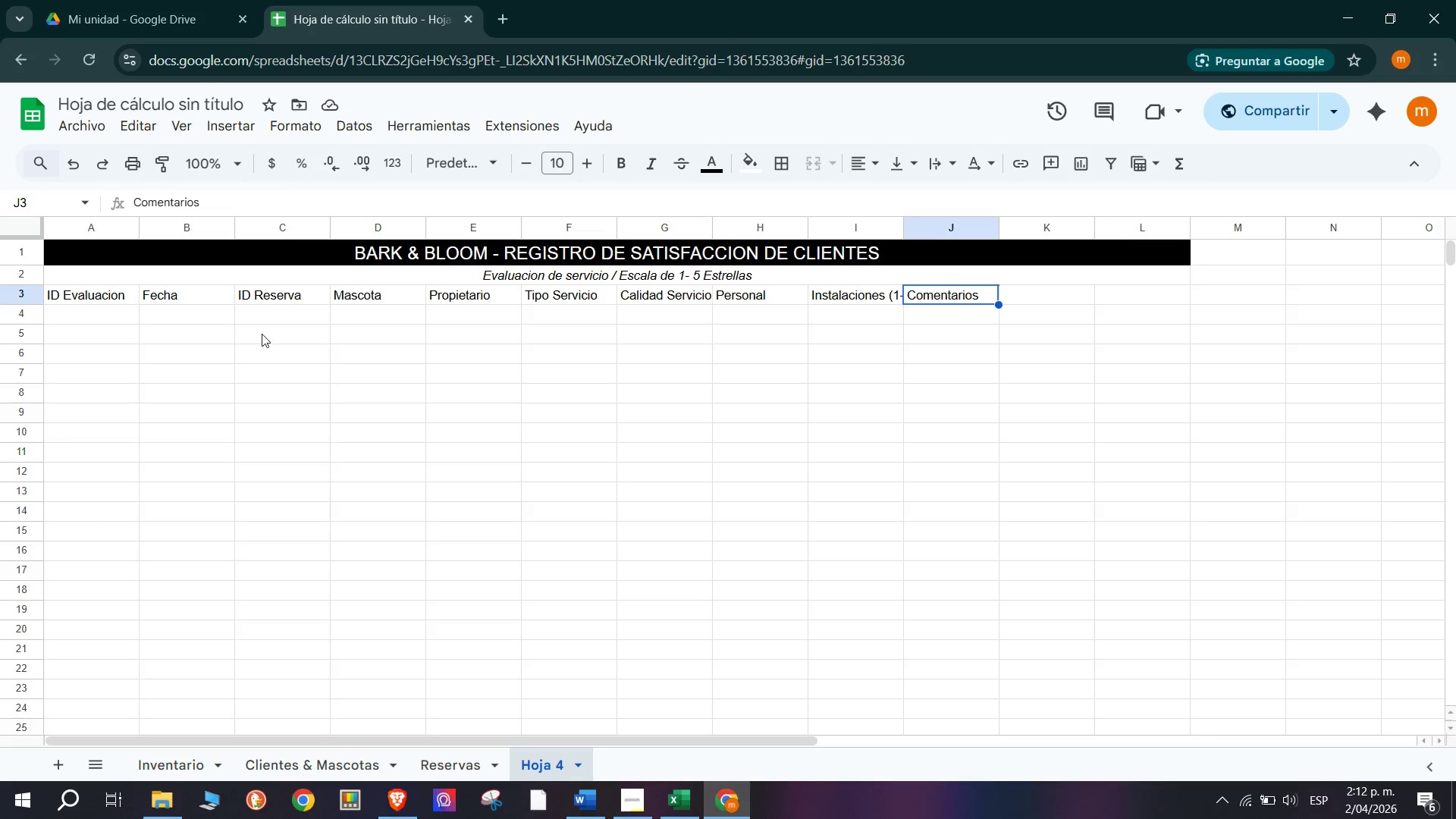 
left_click_drag(start_coordinate=[66, 293], to_coordinate=[965, 301])
 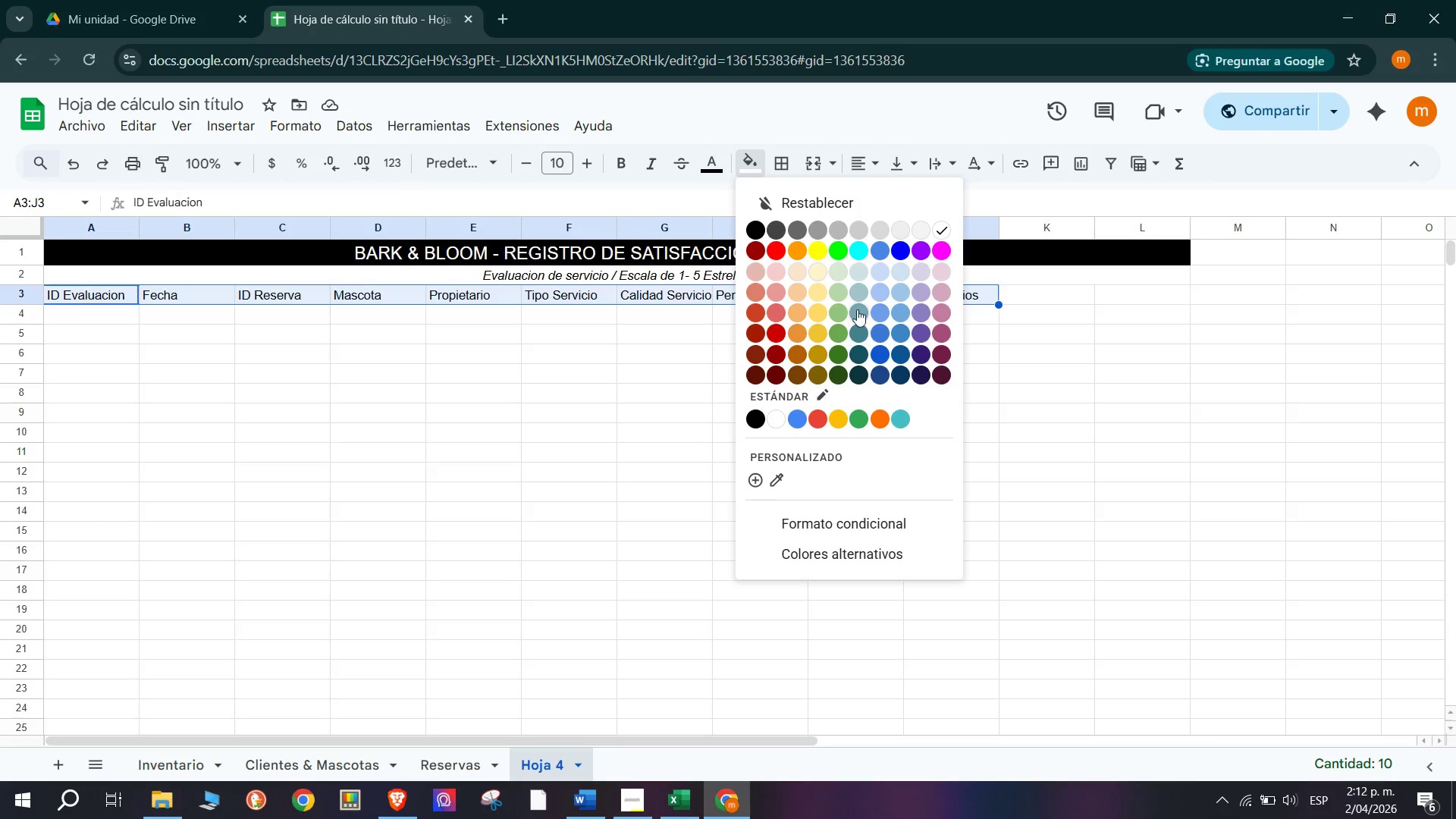 
wait(5.91)
 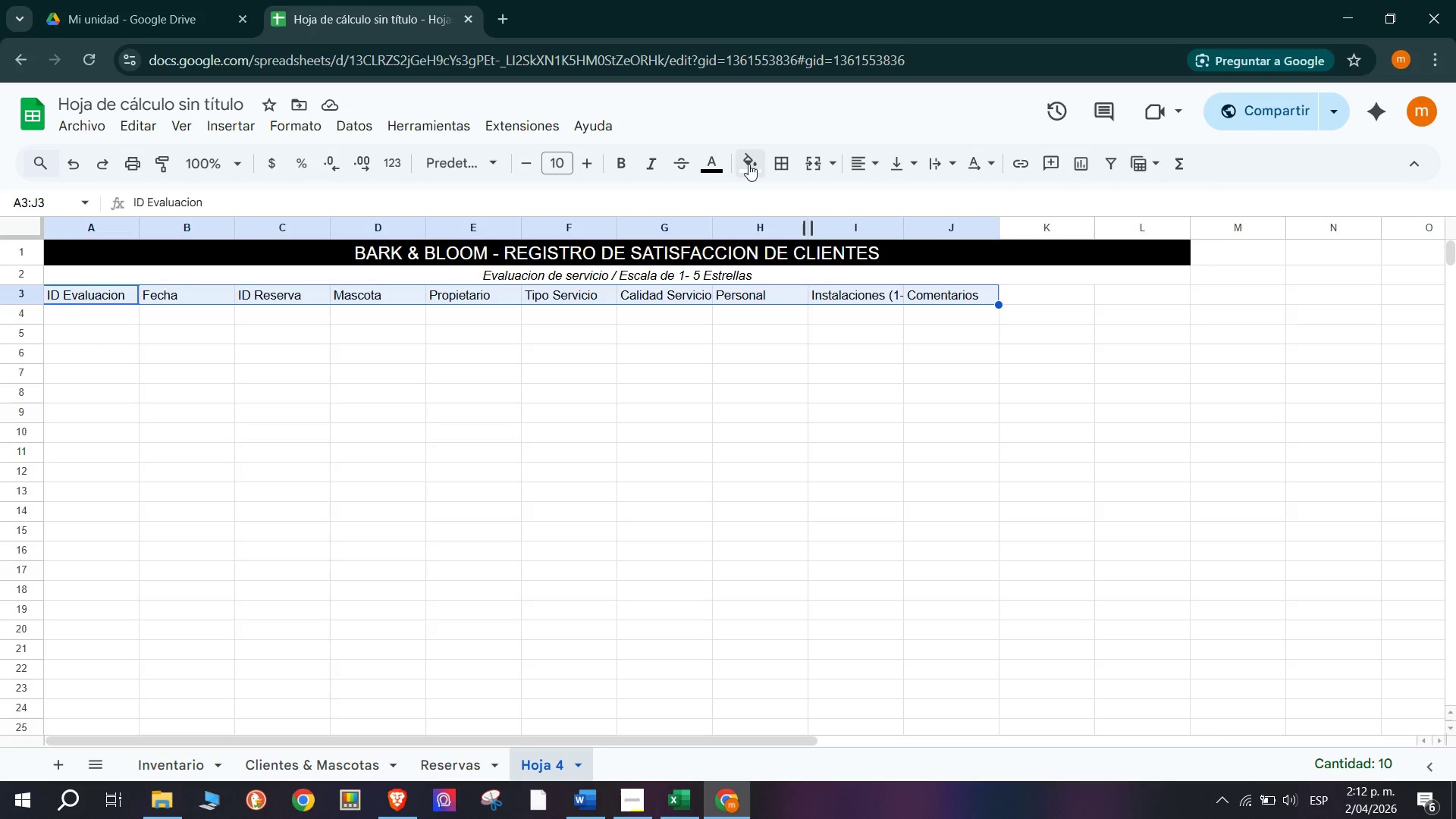 
left_click([836, 350])
 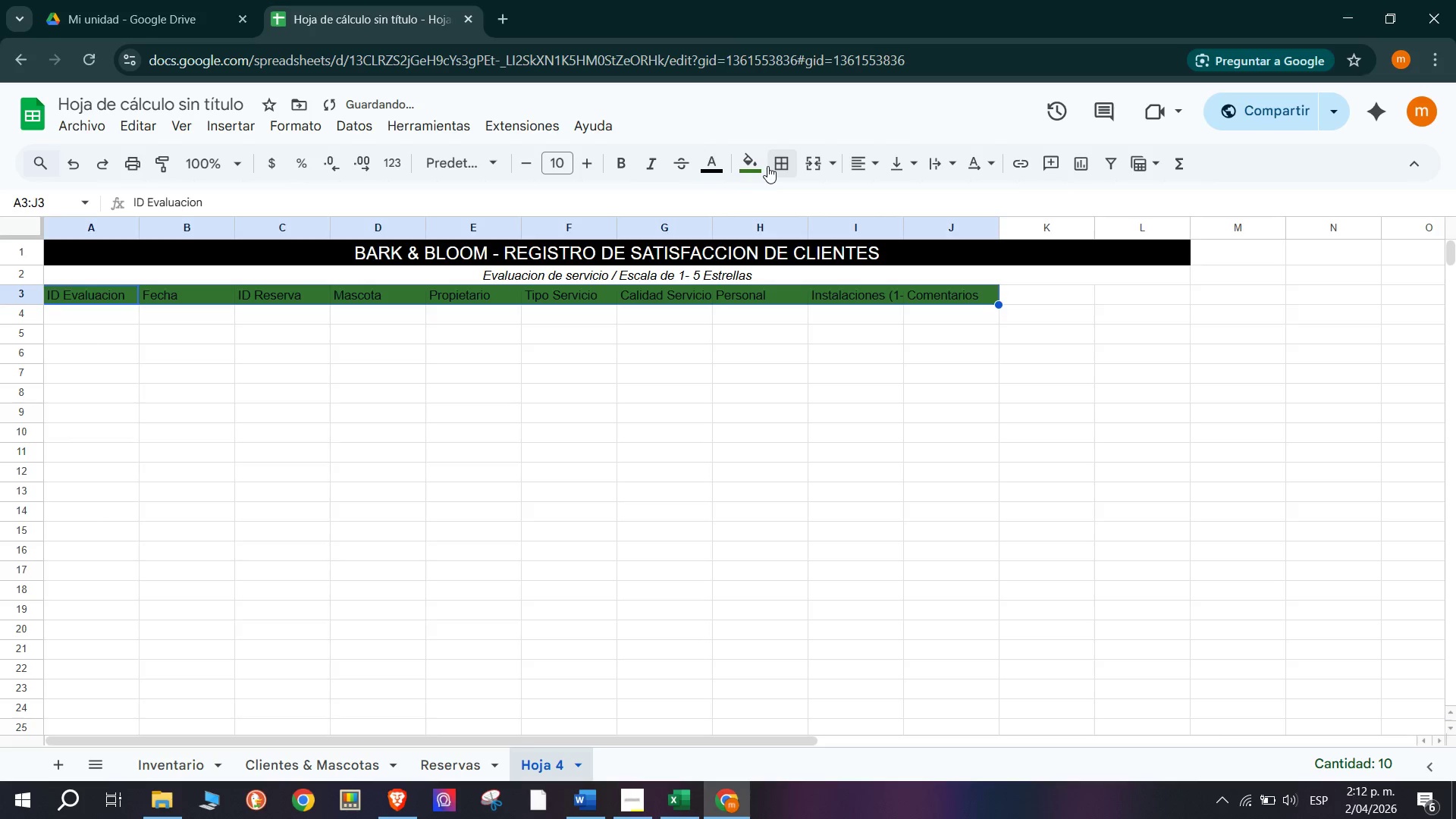 
left_click([723, 165])
 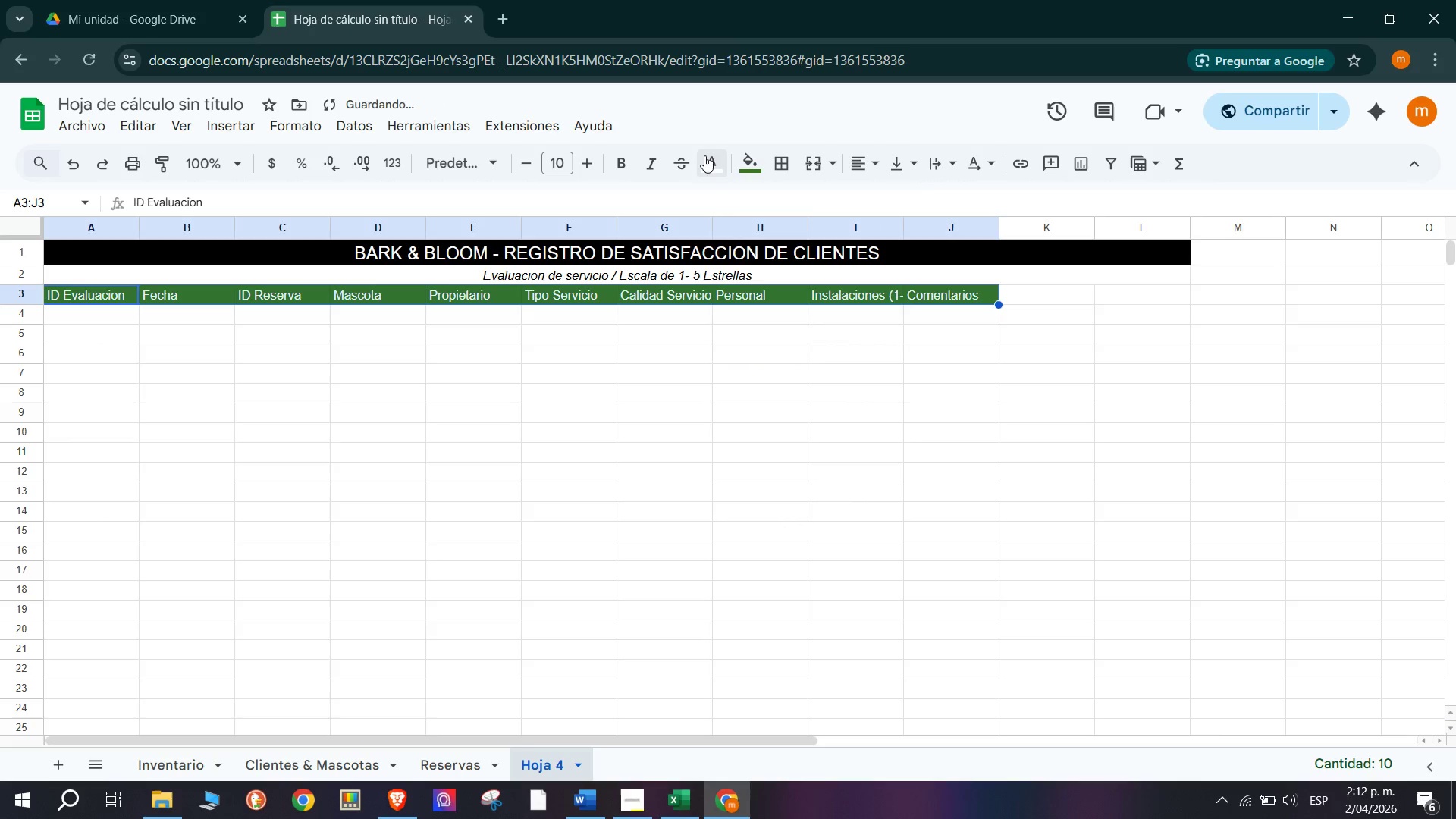 
left_click([908, 162])
 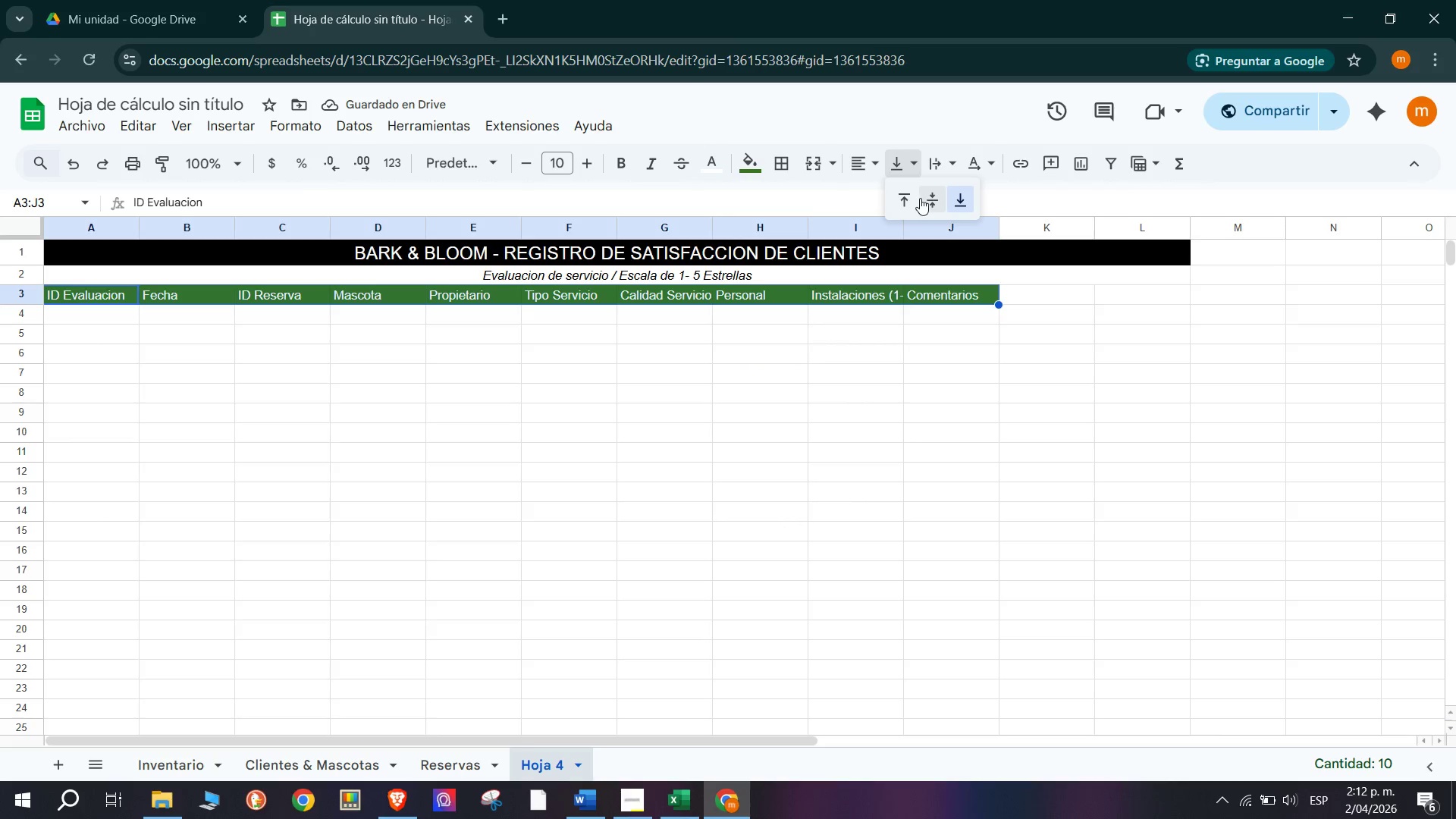 
left_click([932, 196])
 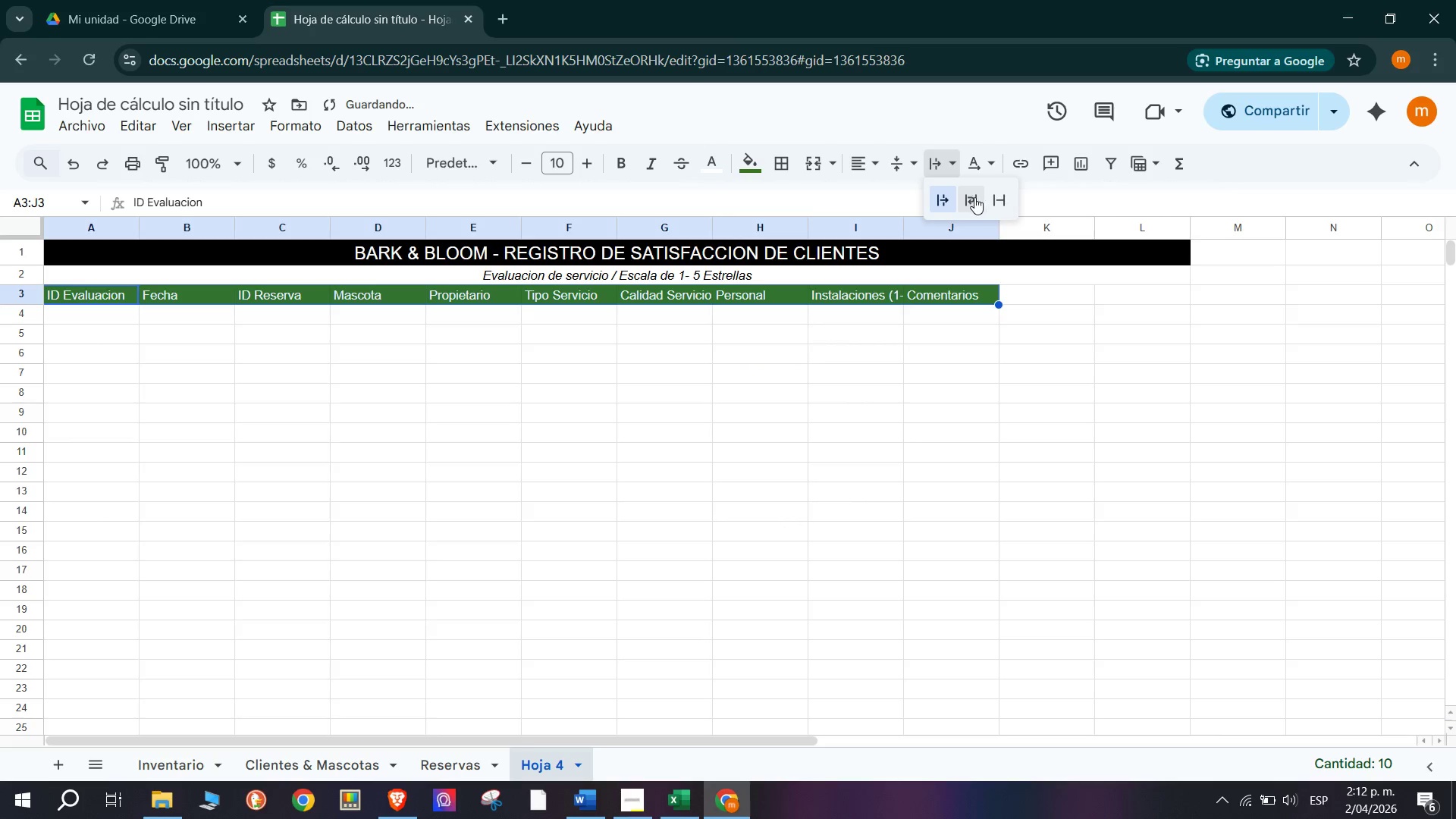 
left_click([976, 199])
 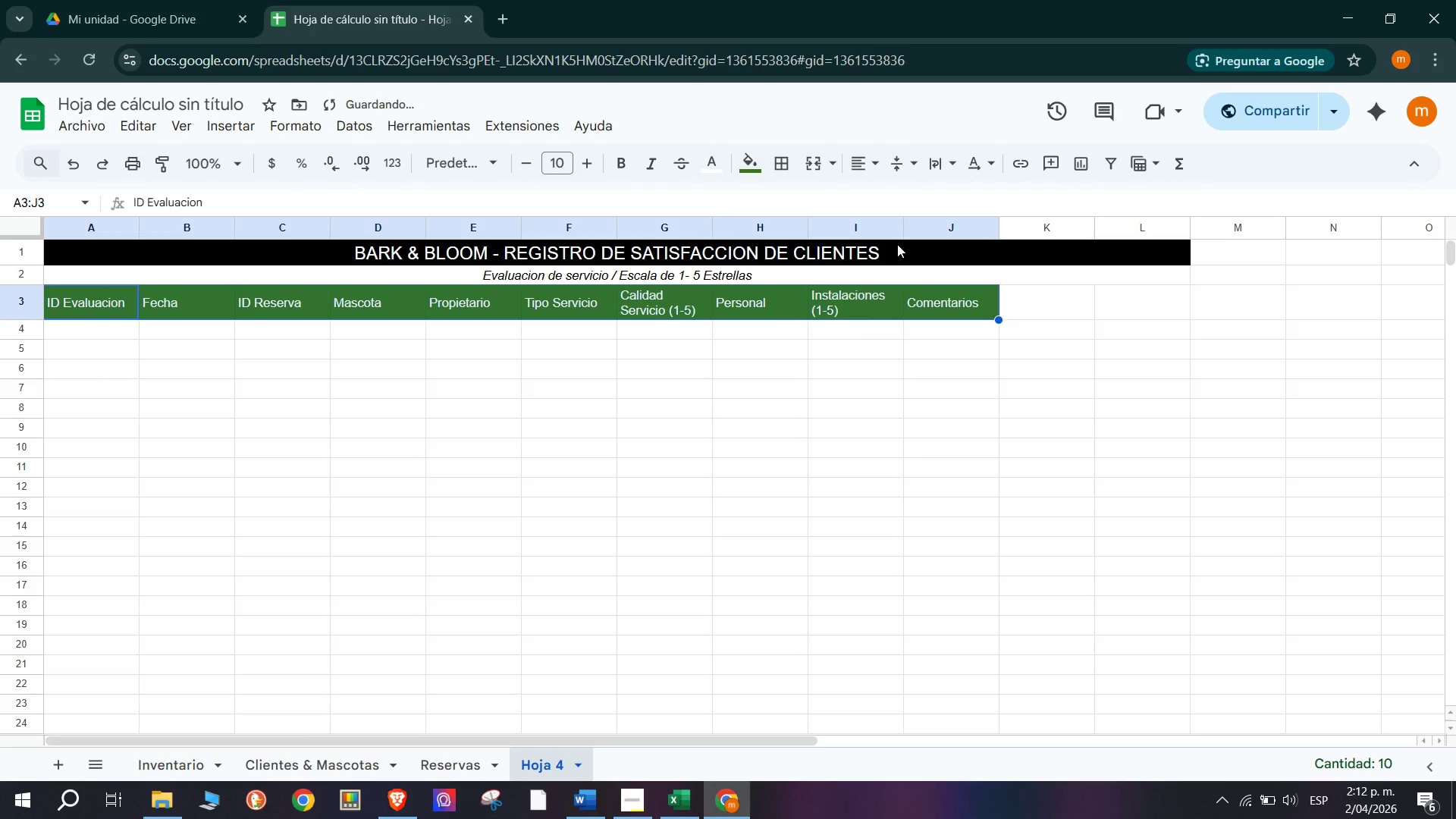 
left_click_drag(start_coordinate=[903, 220], to_coordinate=[965, 228])
 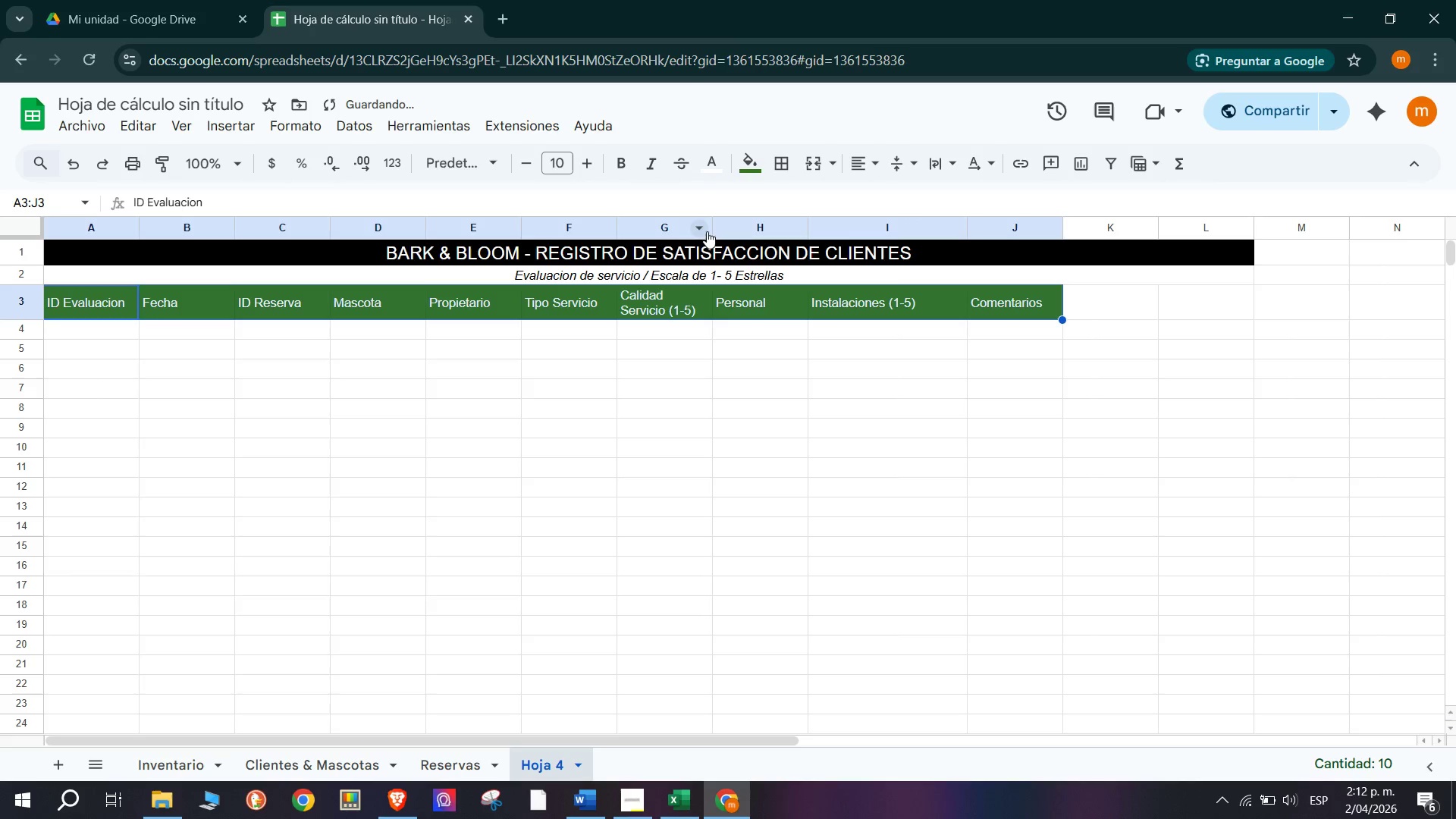 
left_click_drag(start_coordinate=[713, 219], to_coordinate=[802, 225])
 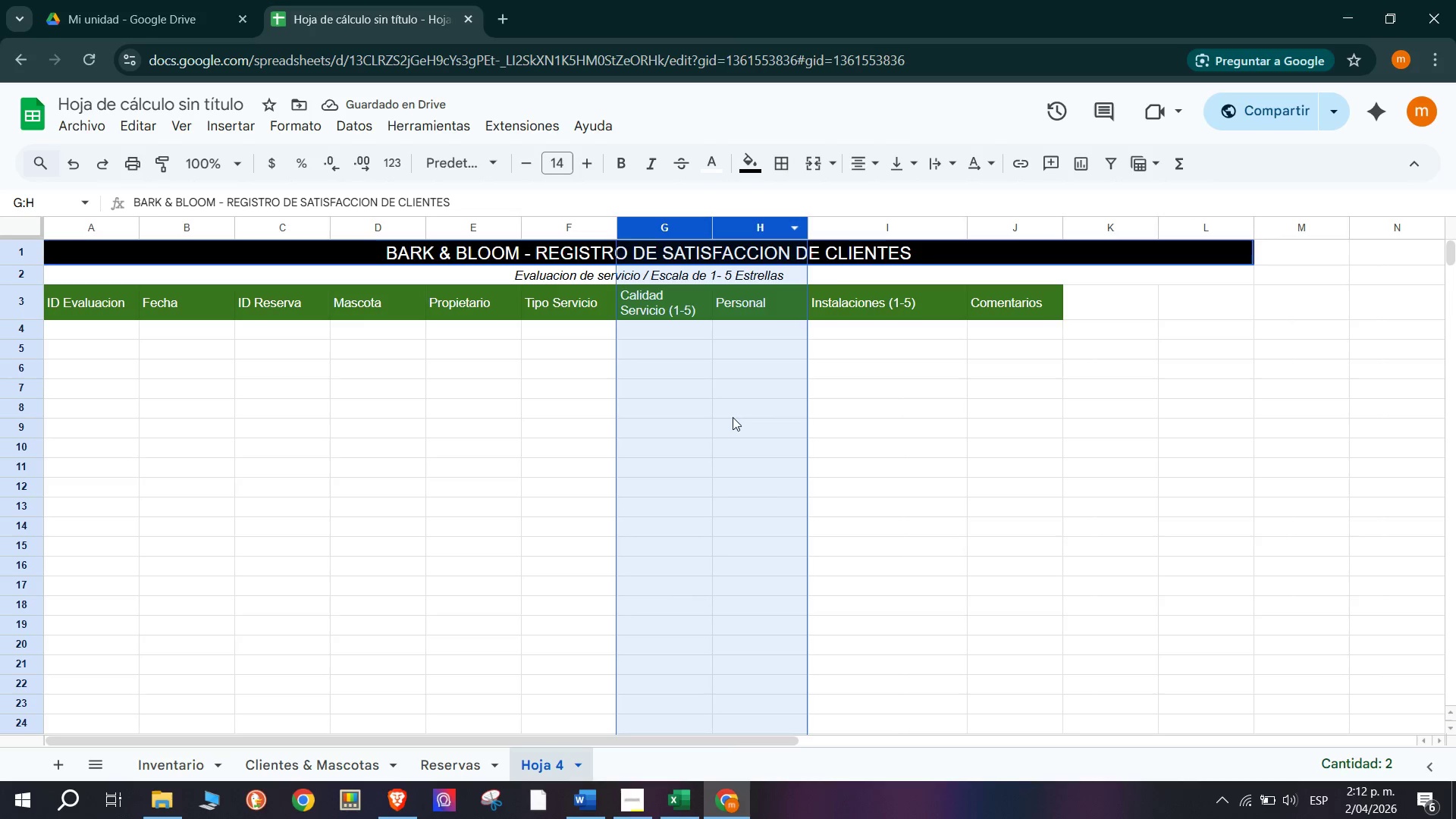 
left_click([971, 444])
 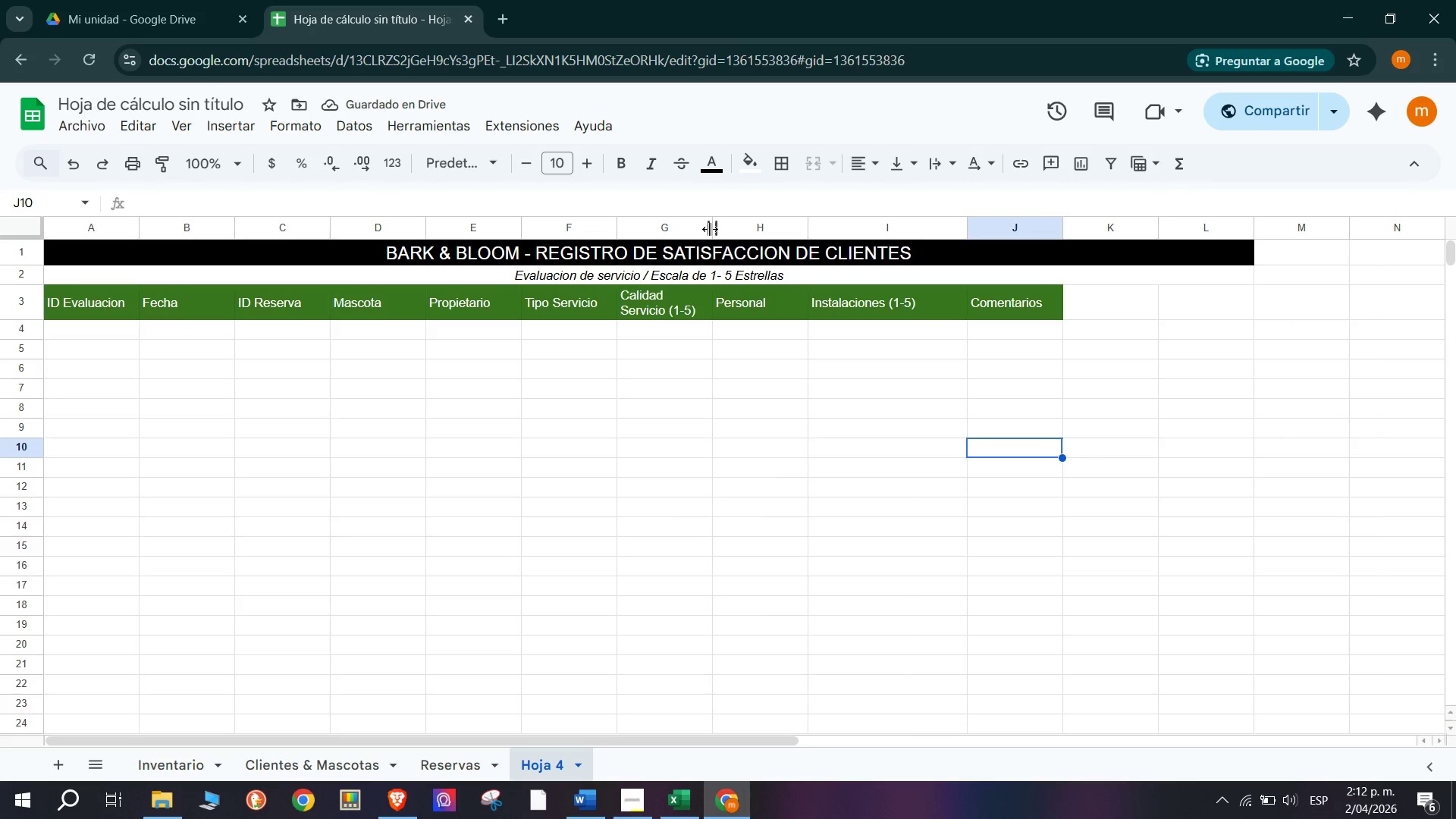 
left_click_drag(start_coordinate=[710, 228], to_coordinate=[823, 234])
 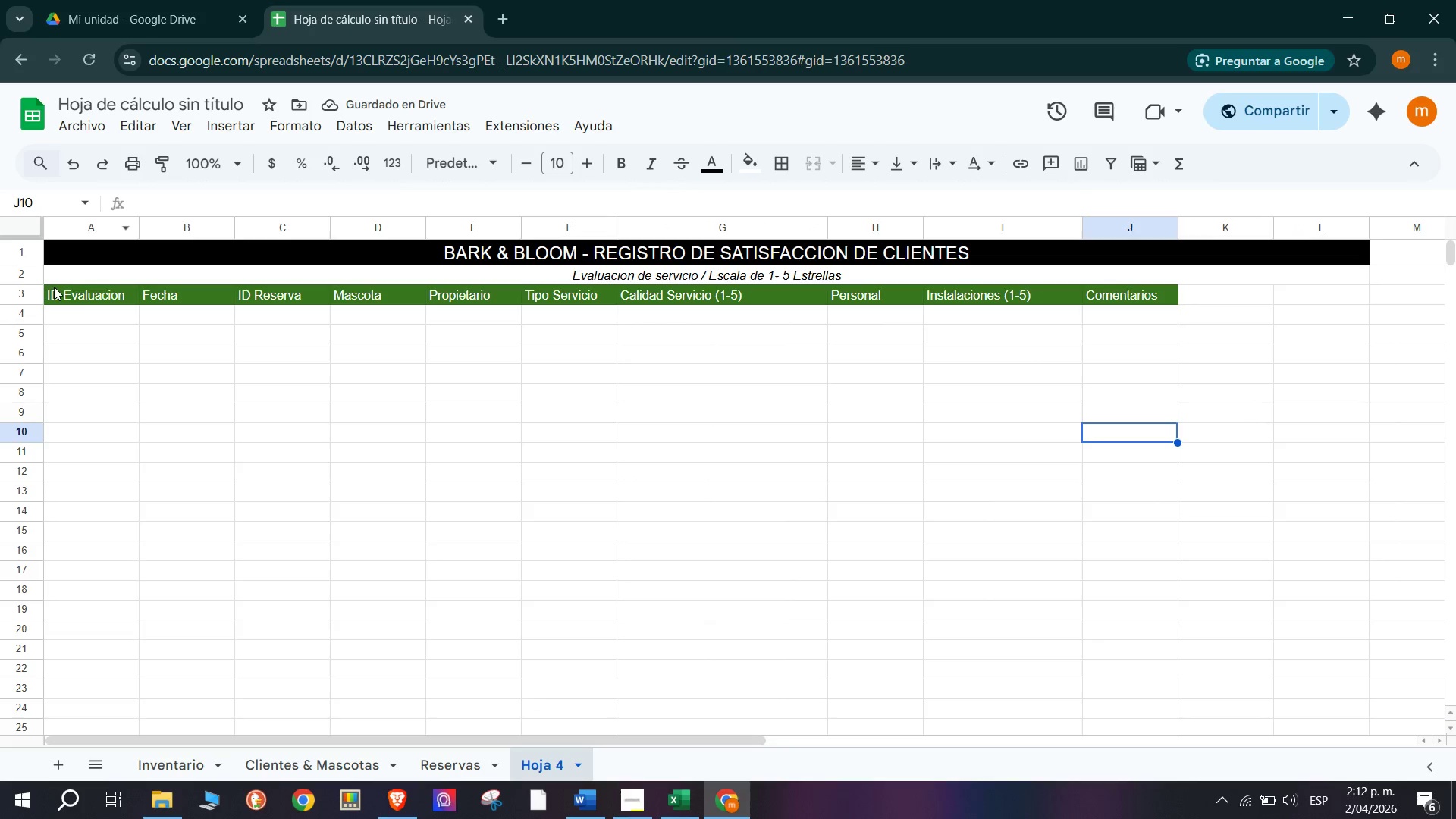 
left_click_drag(start_coordinate=[24, 301], to_coordinate=[24, 356])
 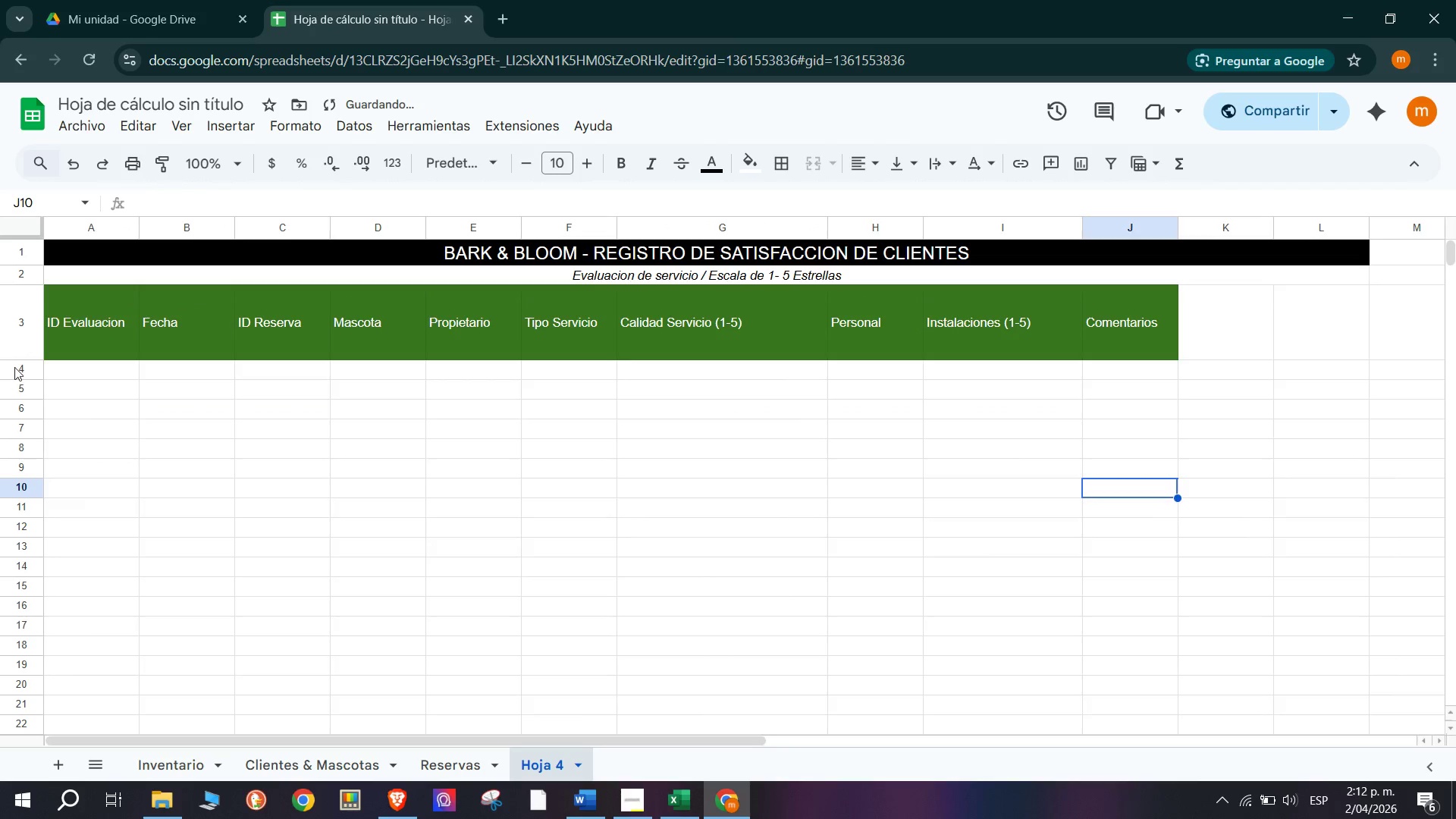 
left_click_drag(start_coordinate=[20, 358], to_coordinate=[31, 335])
 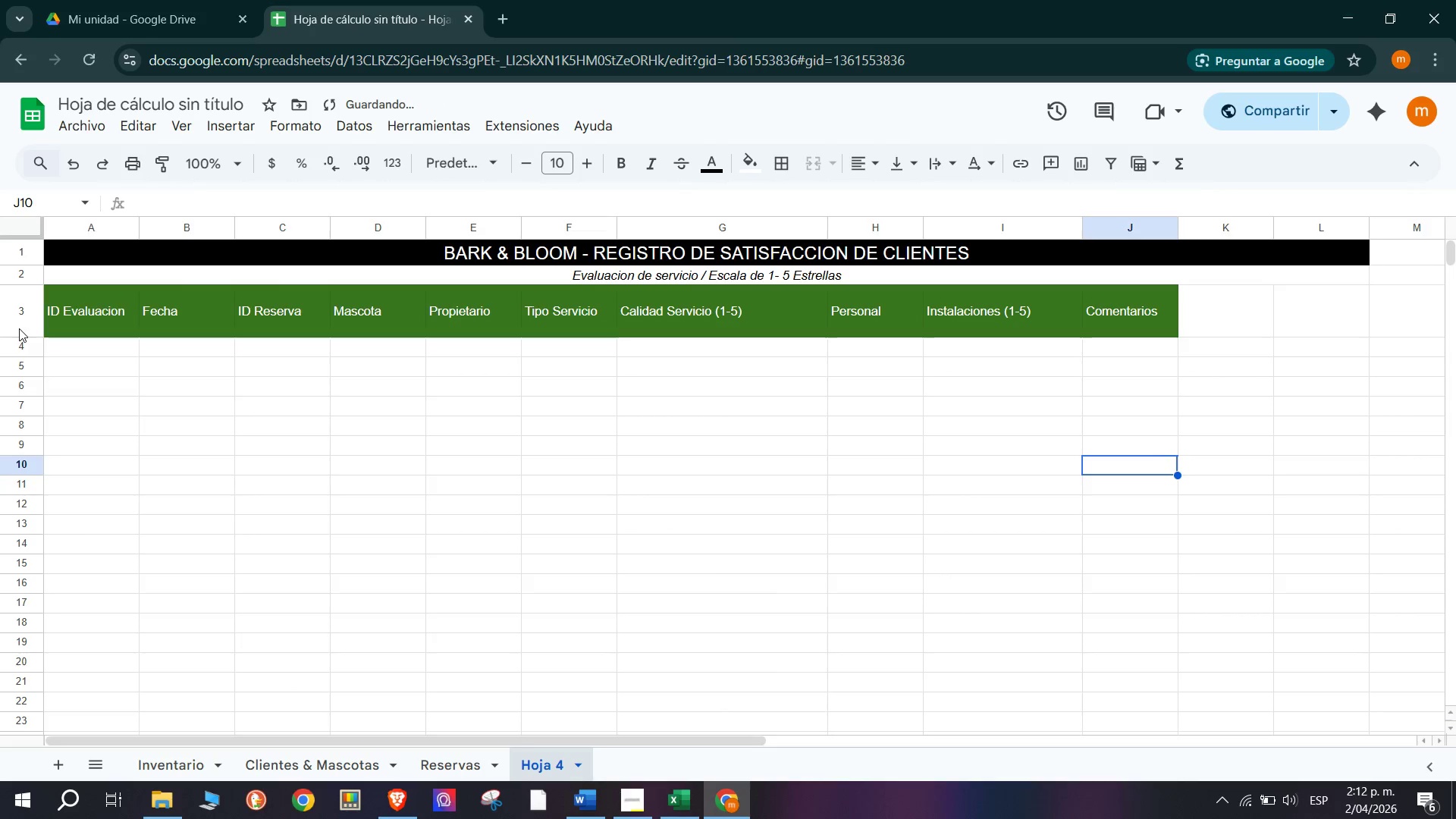 
left_click_drag(start_coordinate=[25, 337], to_coordinate=[27, 327])
 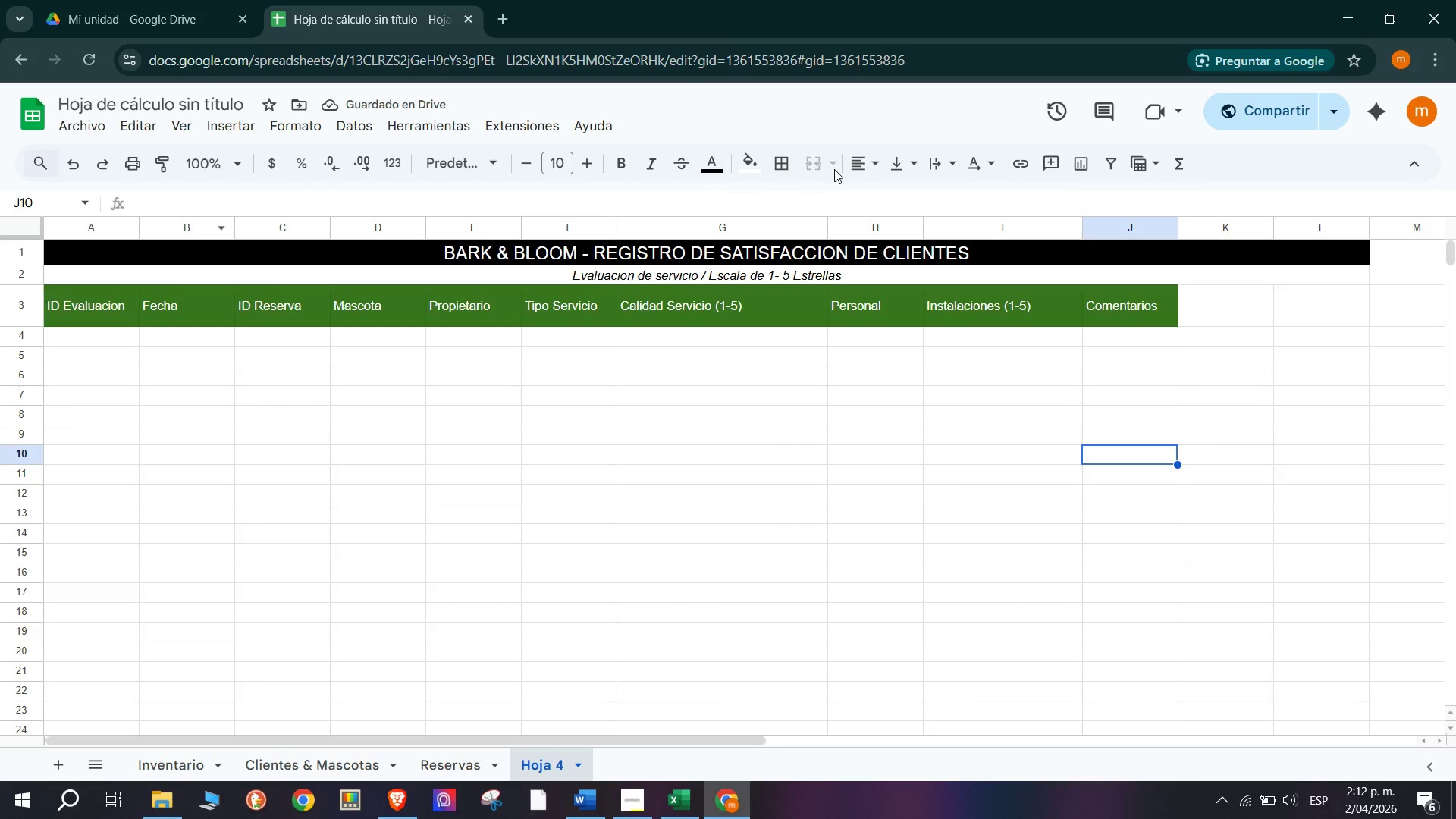 
left_click([937, 158])
 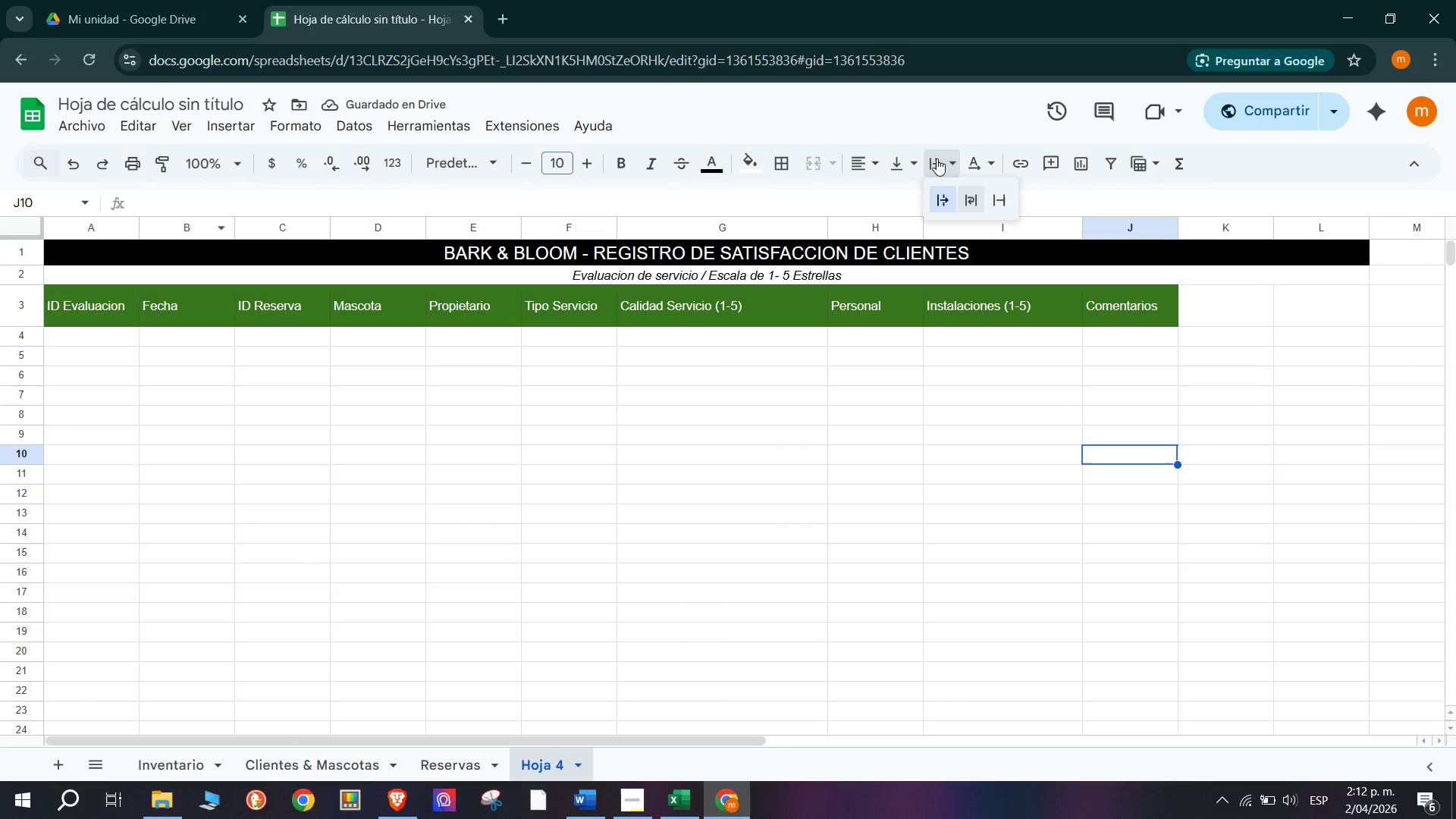 
left_click([937, 158])
 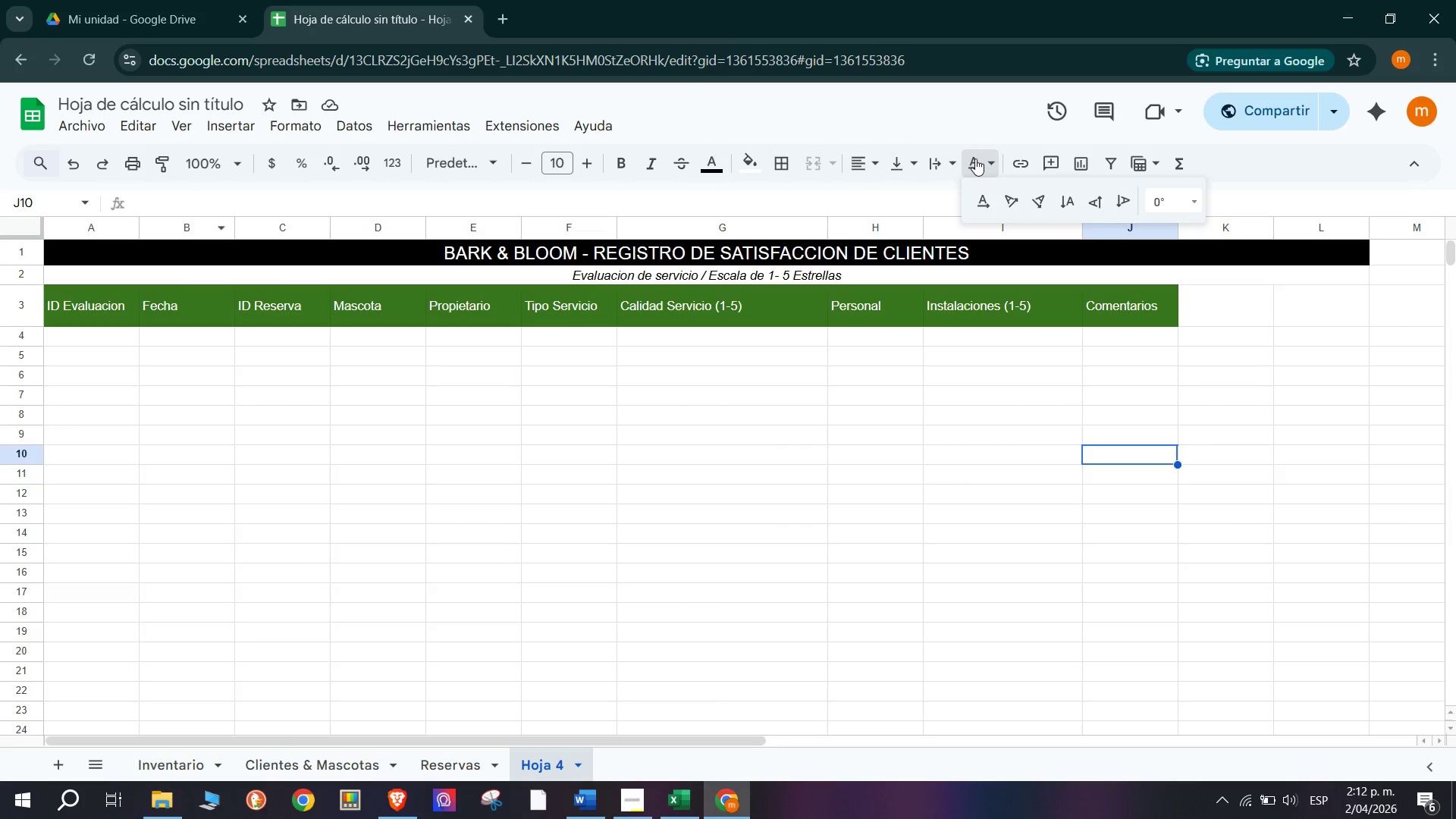 
double_click([975, 158])
 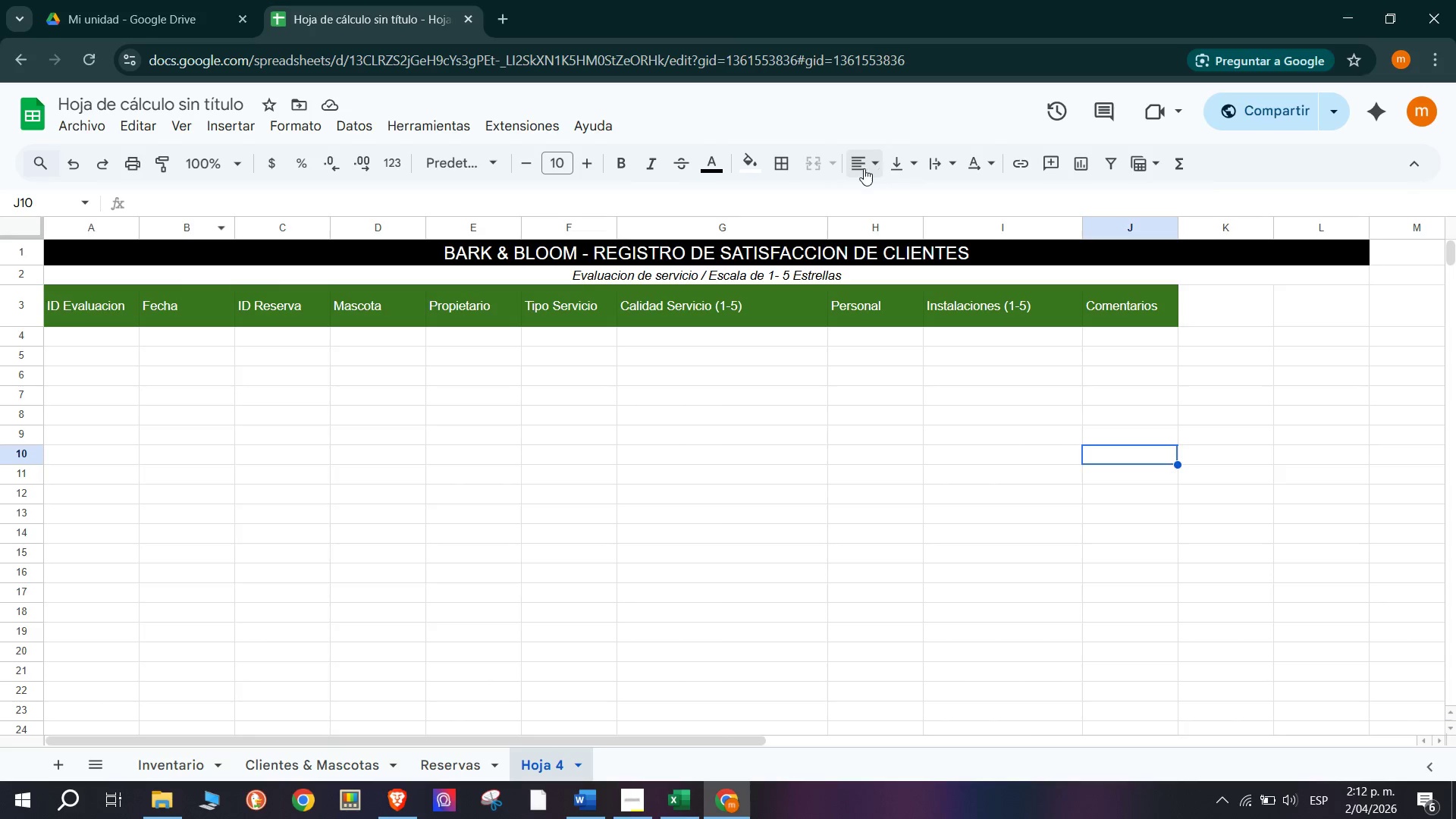 
left_click([899, 162])
 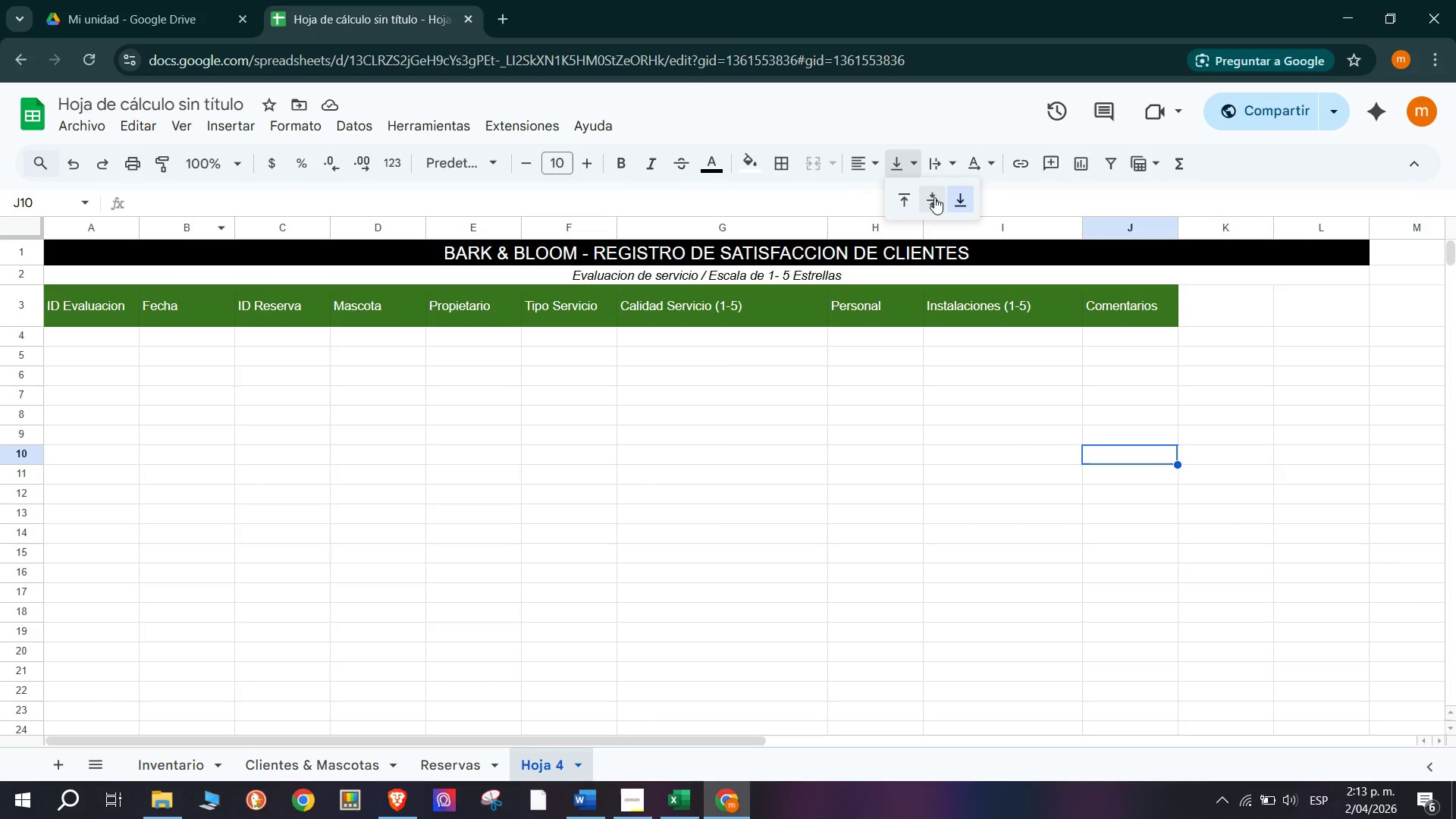 
left_click([943, 199])
 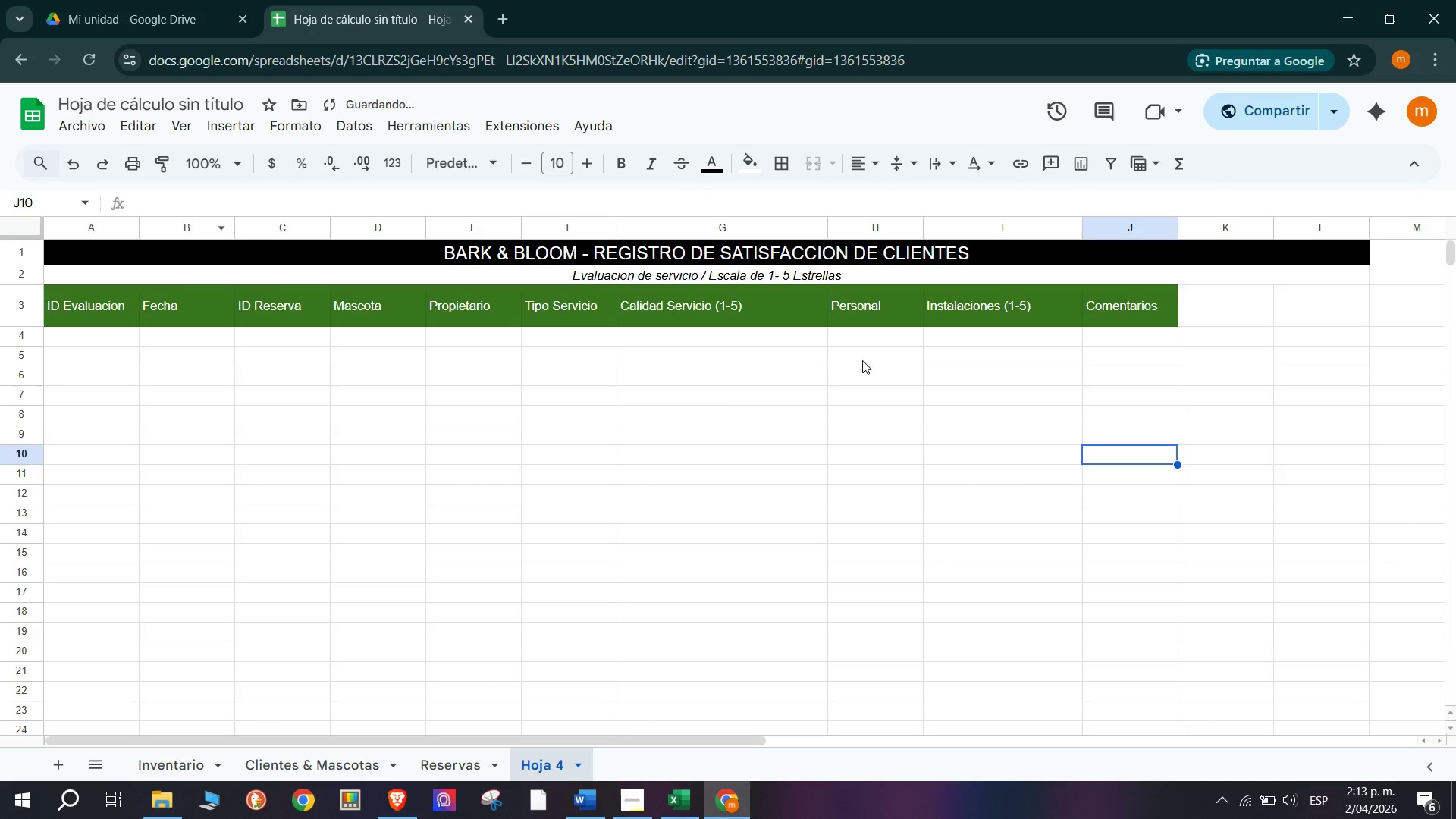 
left_click([751, 402])
 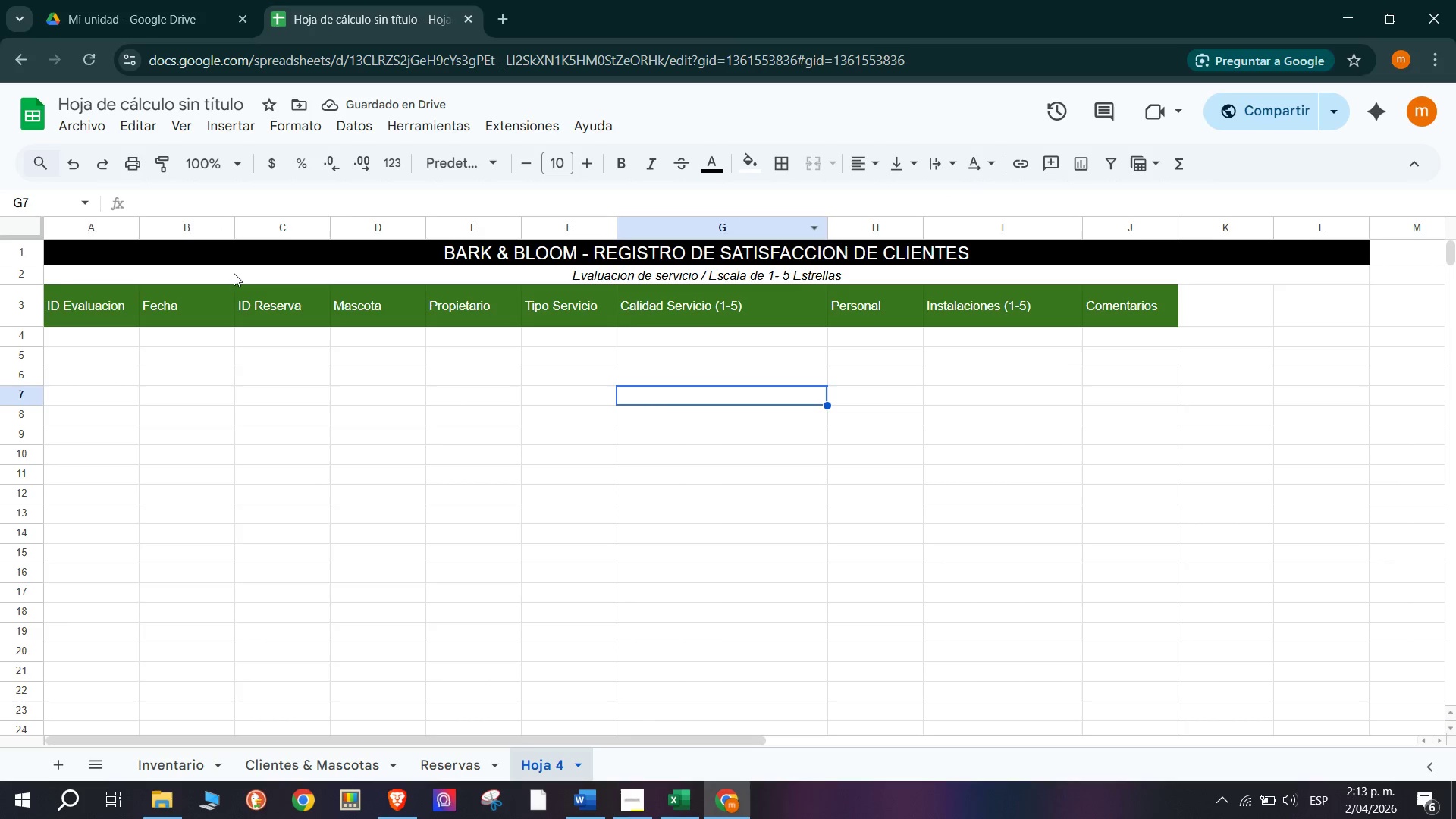 
left_click([17, 309])
 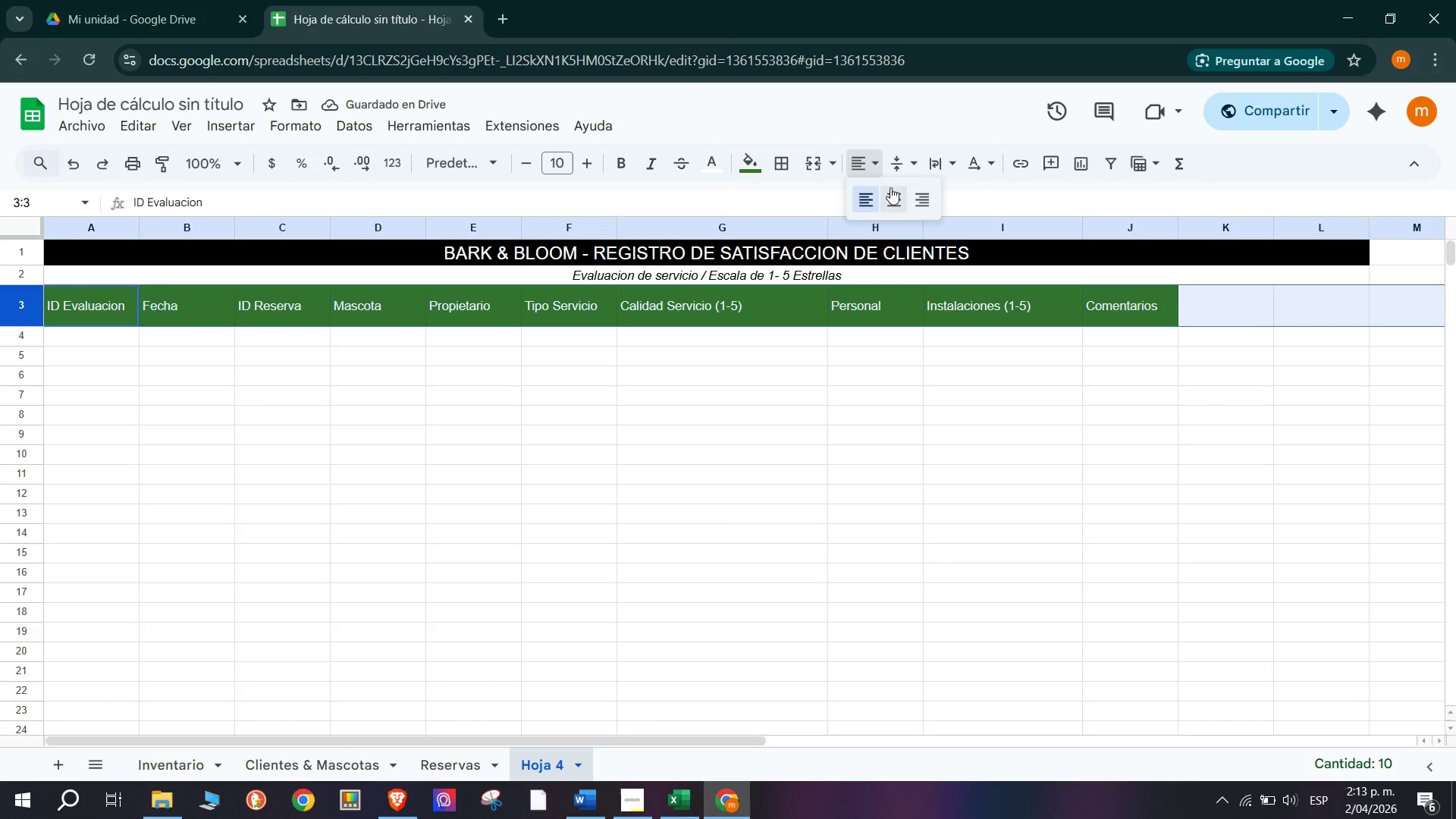 
left_click([903, 198])
 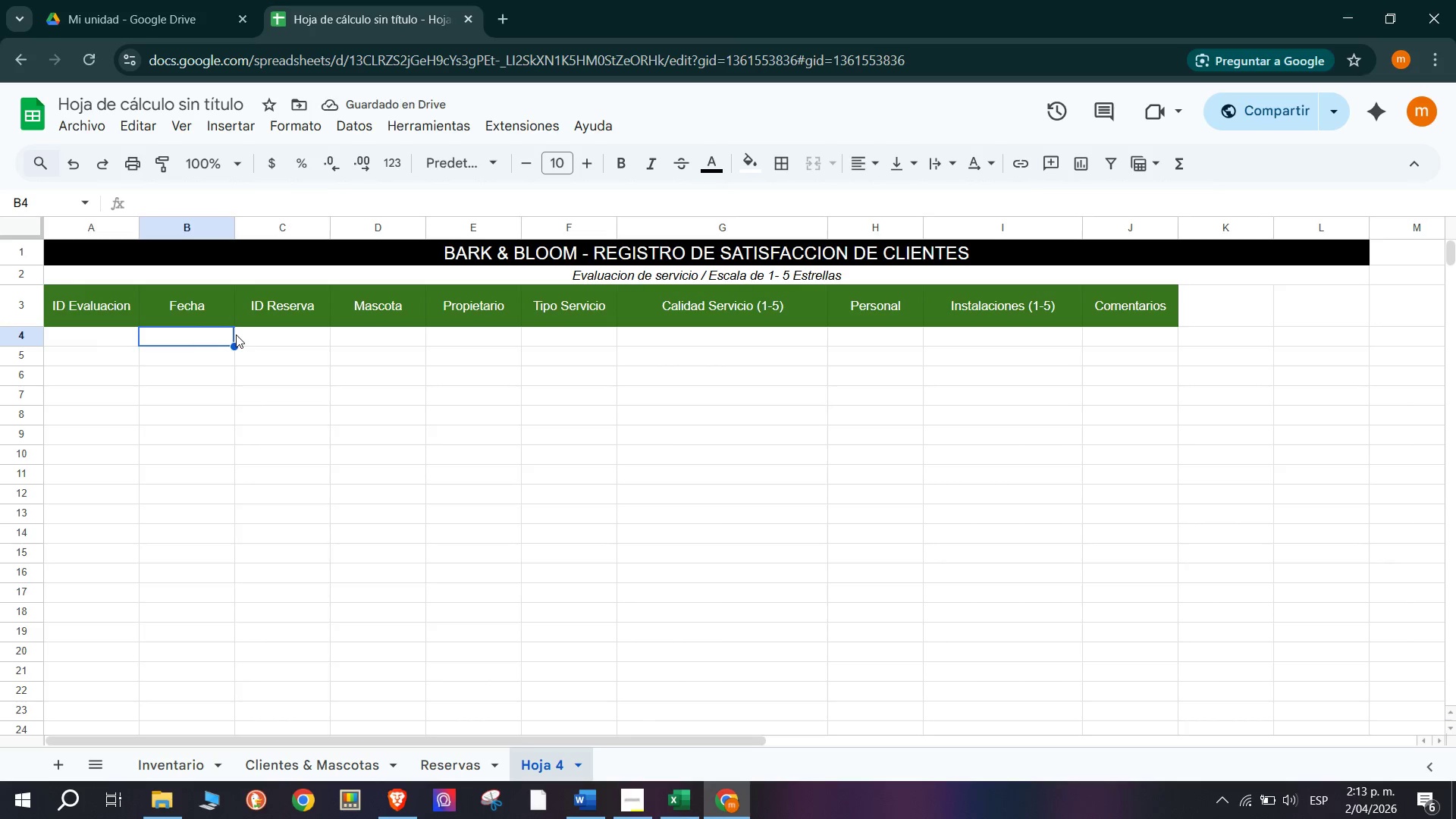 
left_click([112, 342])
 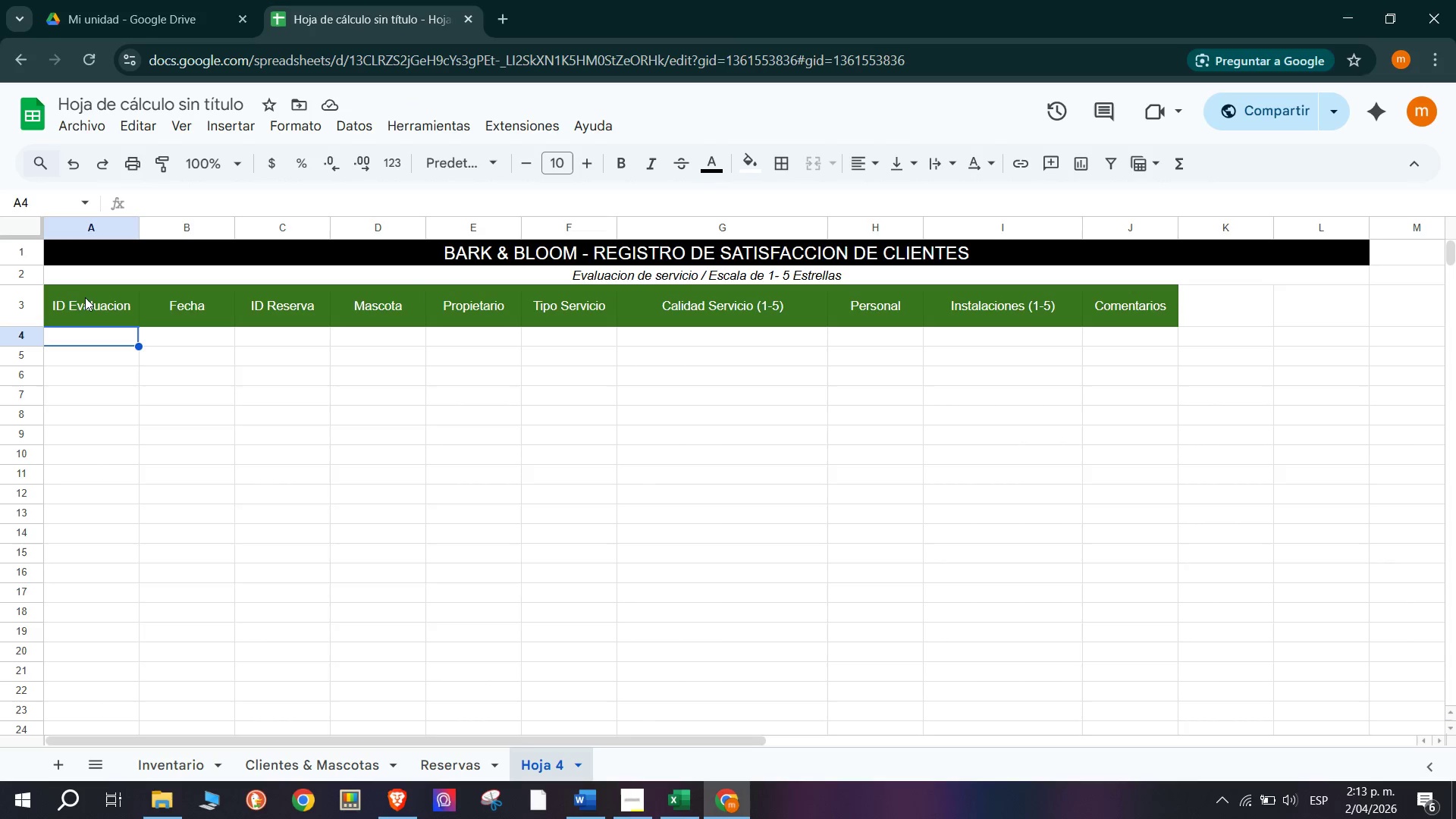 
wait(13.24)
 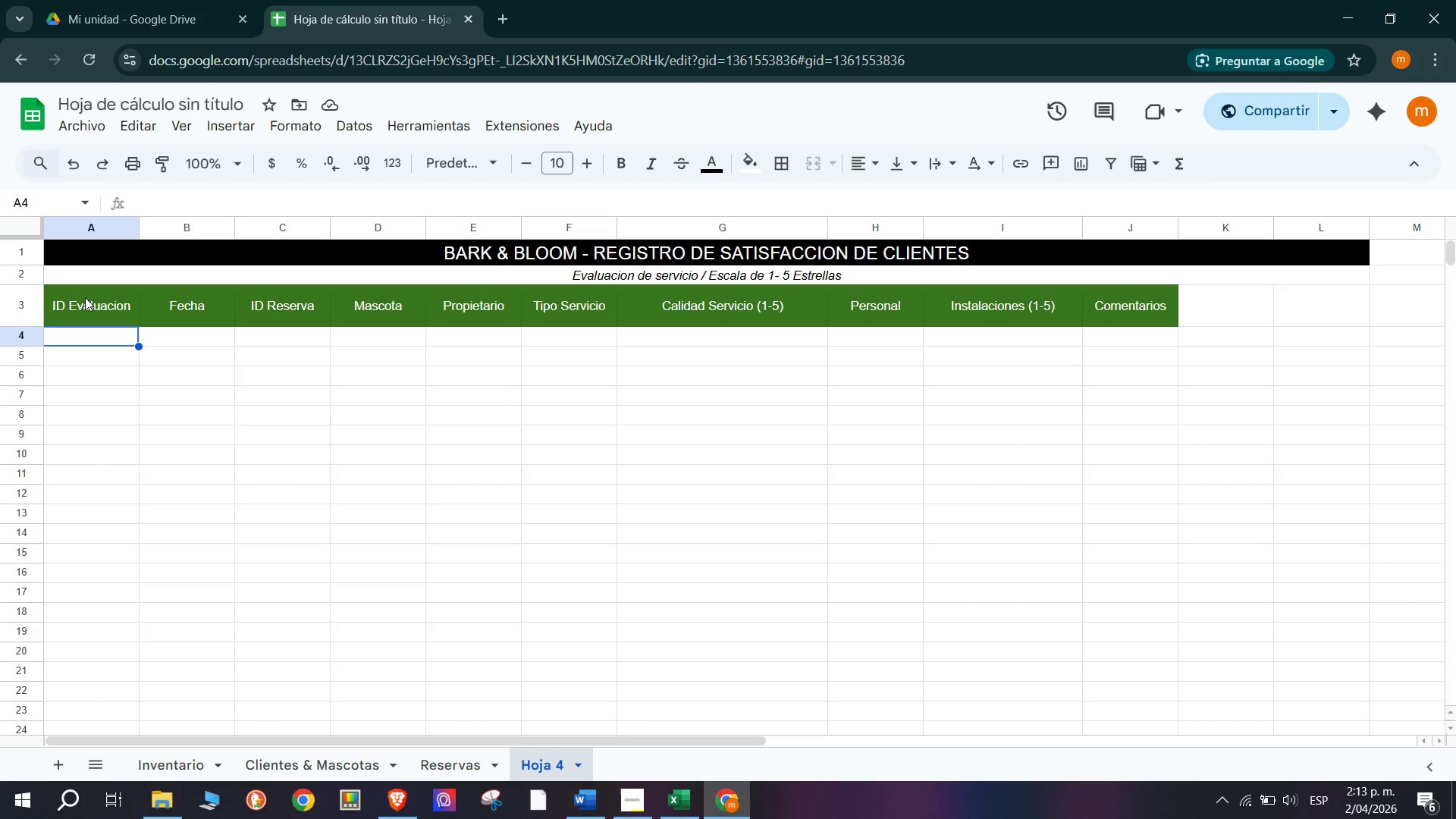 
left_click([468, 765])
 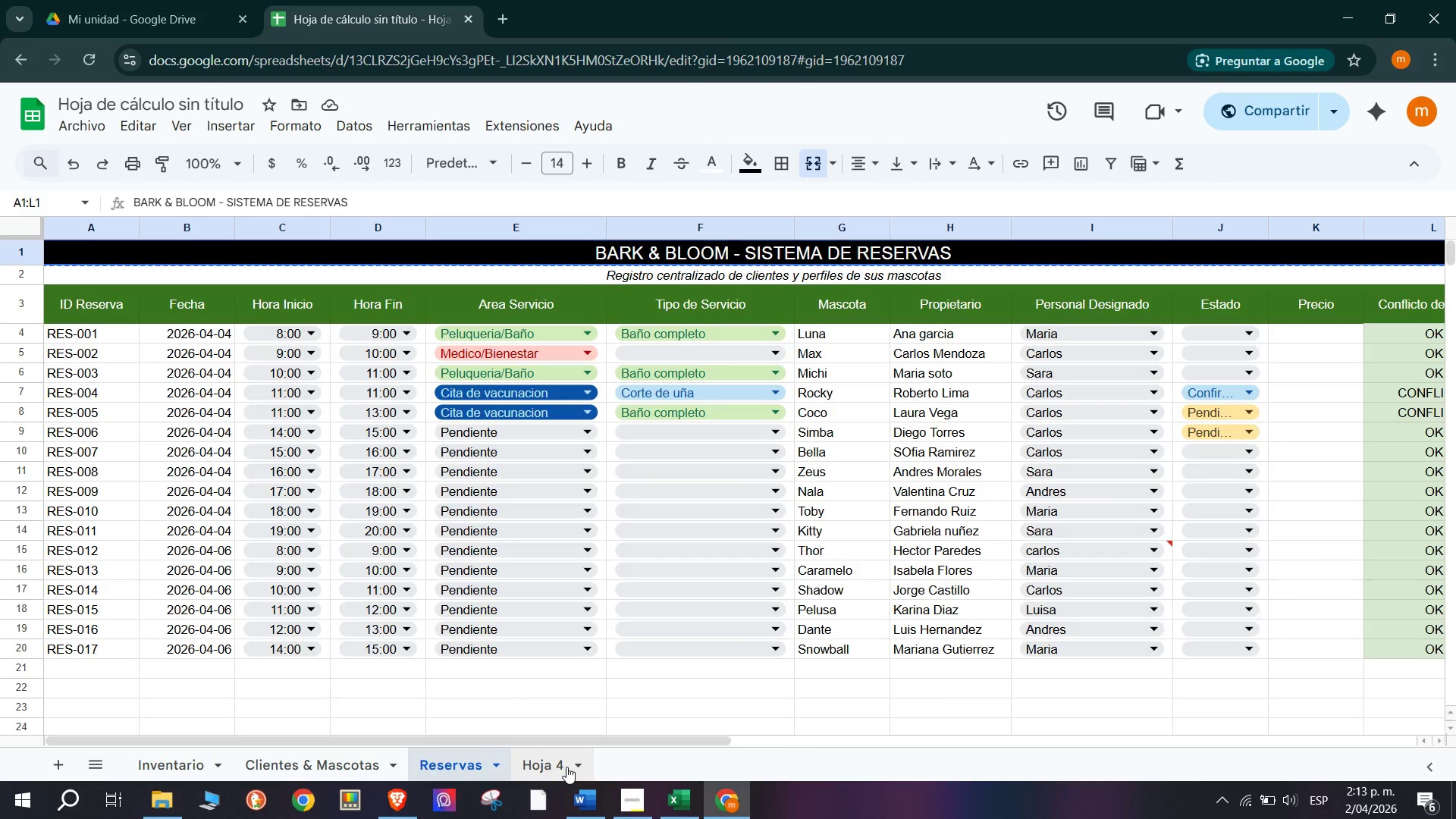 
left_click([566, 767])
 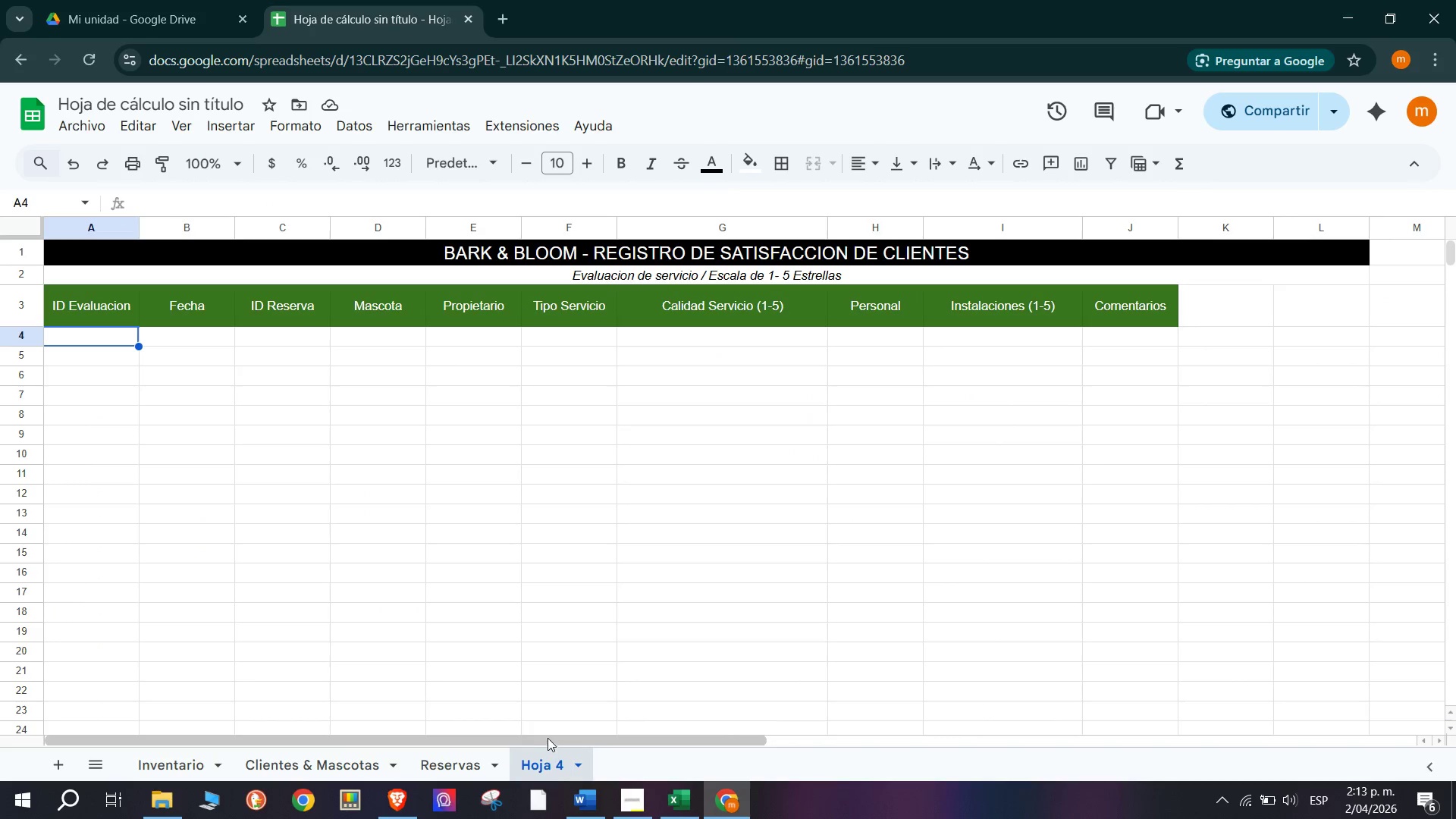 
wait(5.14)
 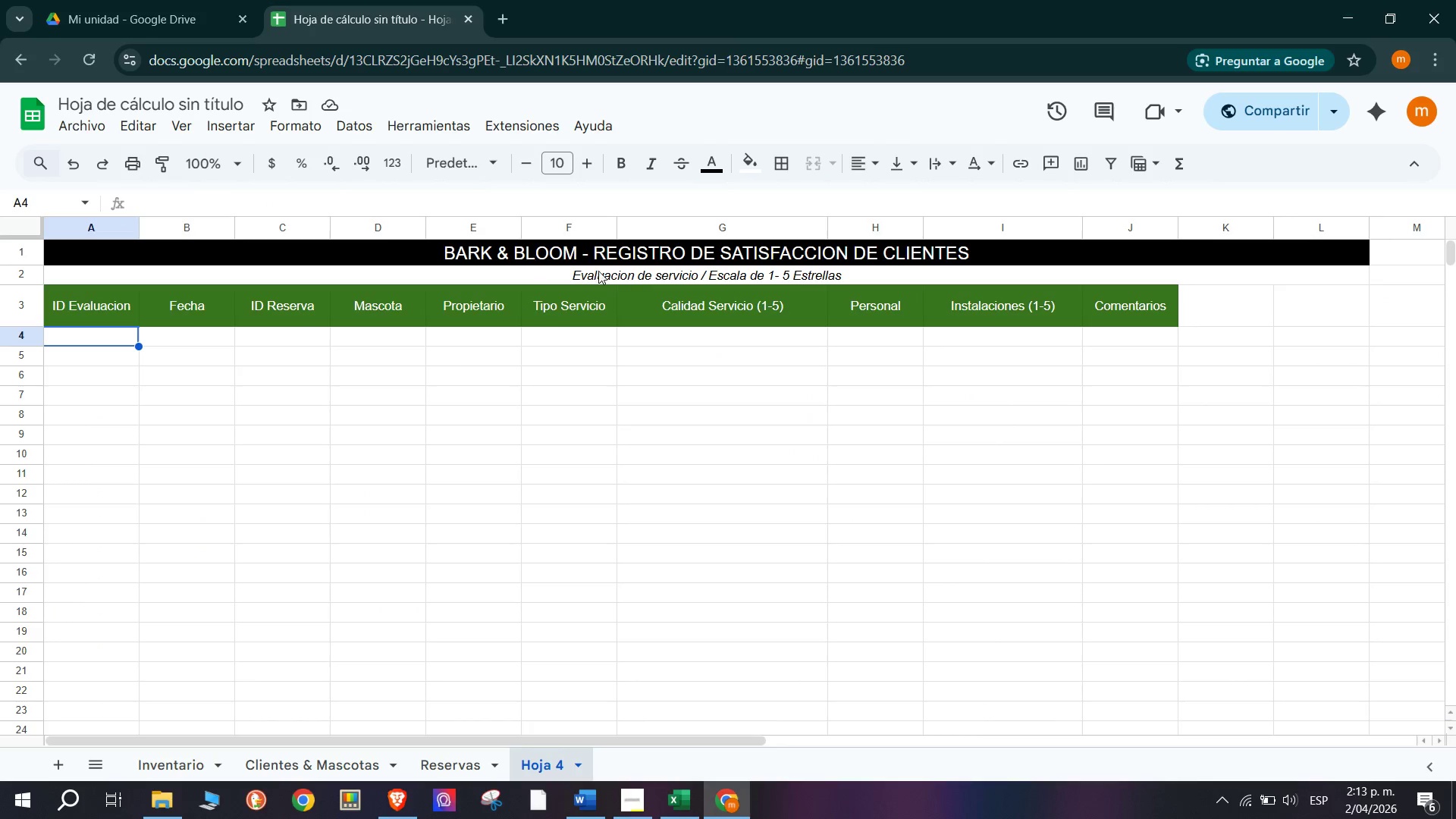 
double_click([534, 754])
 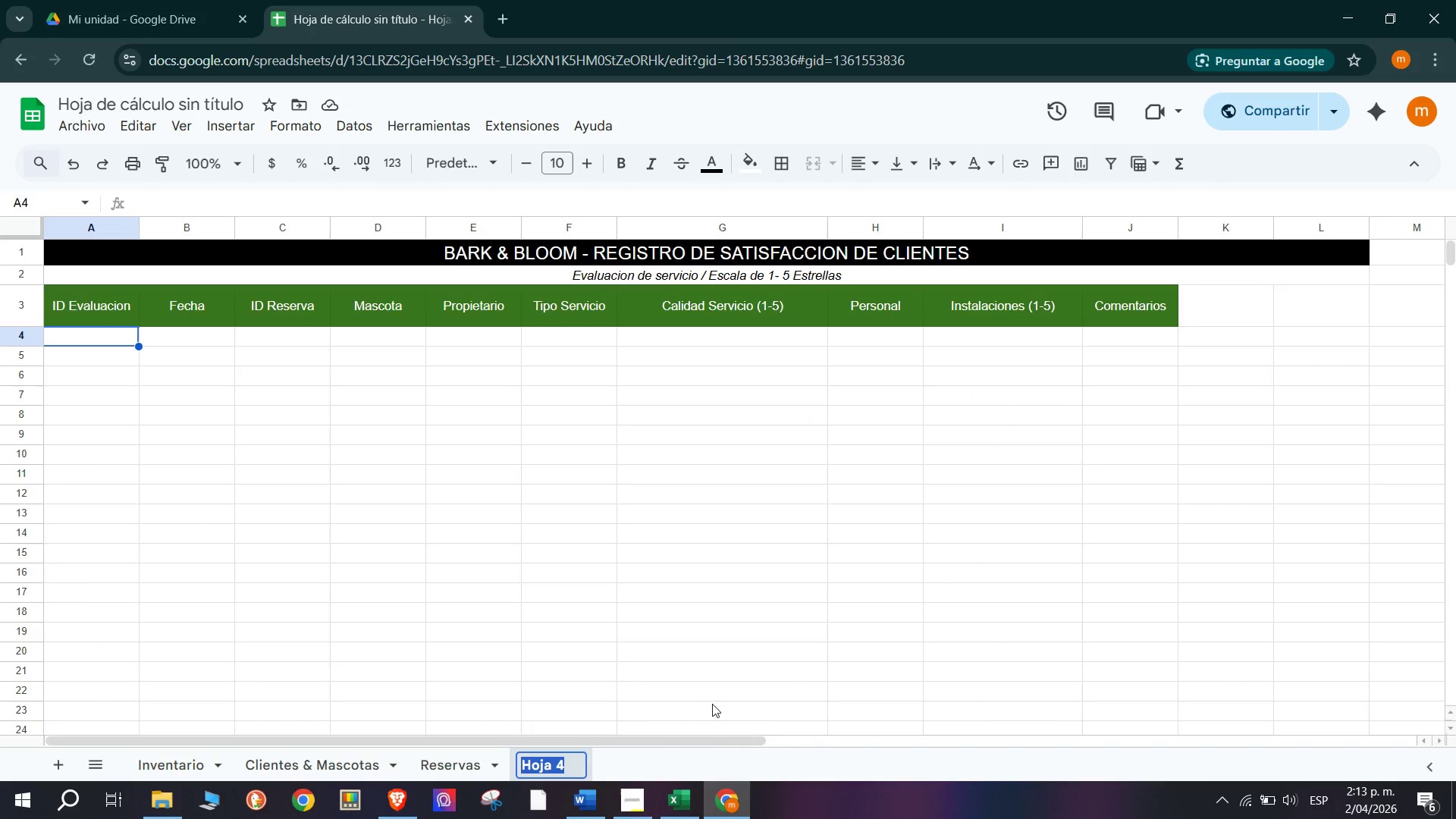 
type(Satisd)
key(Backspace)
type(faccion )
key(Backspace)
 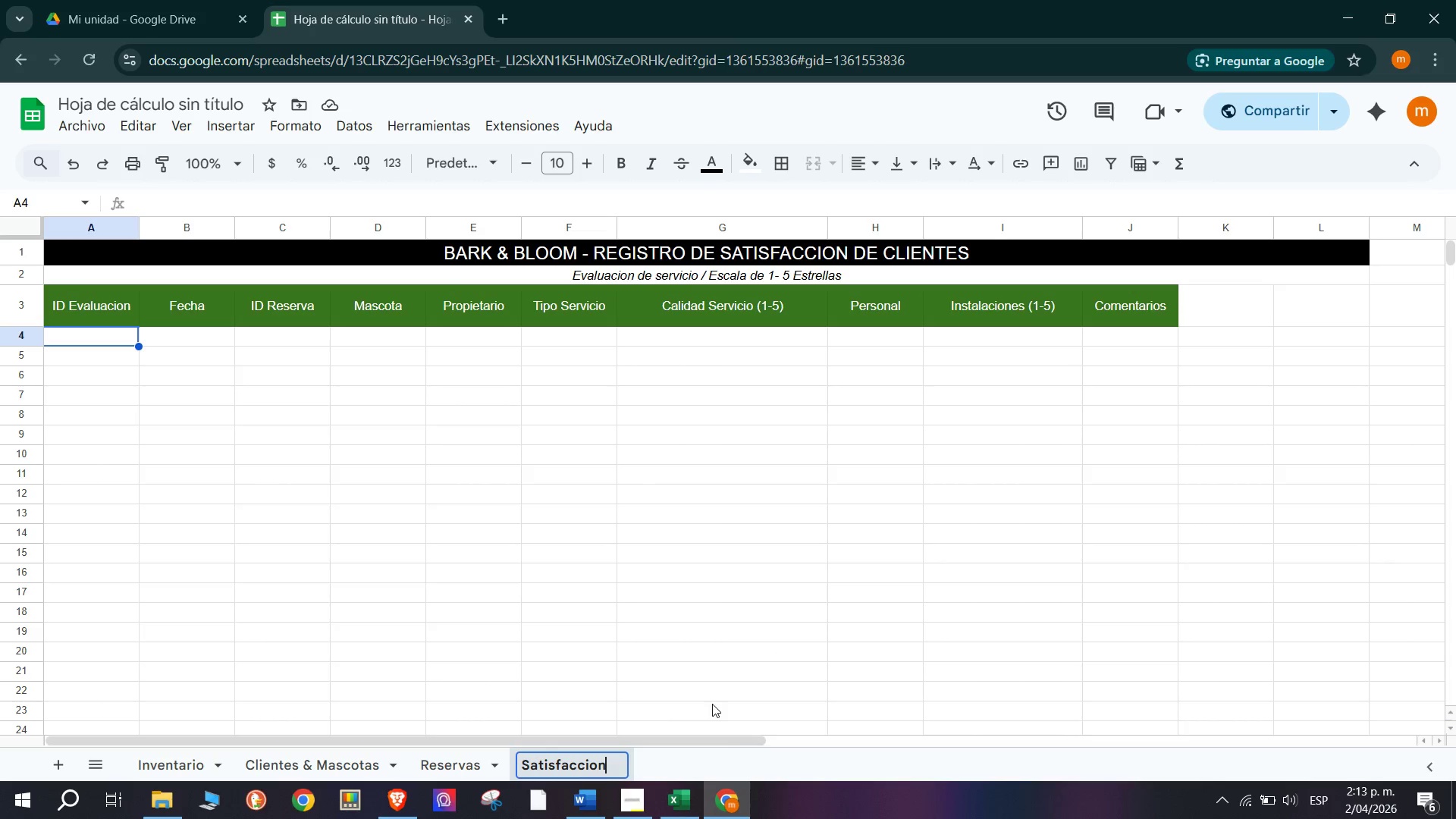 
key(Enter)
 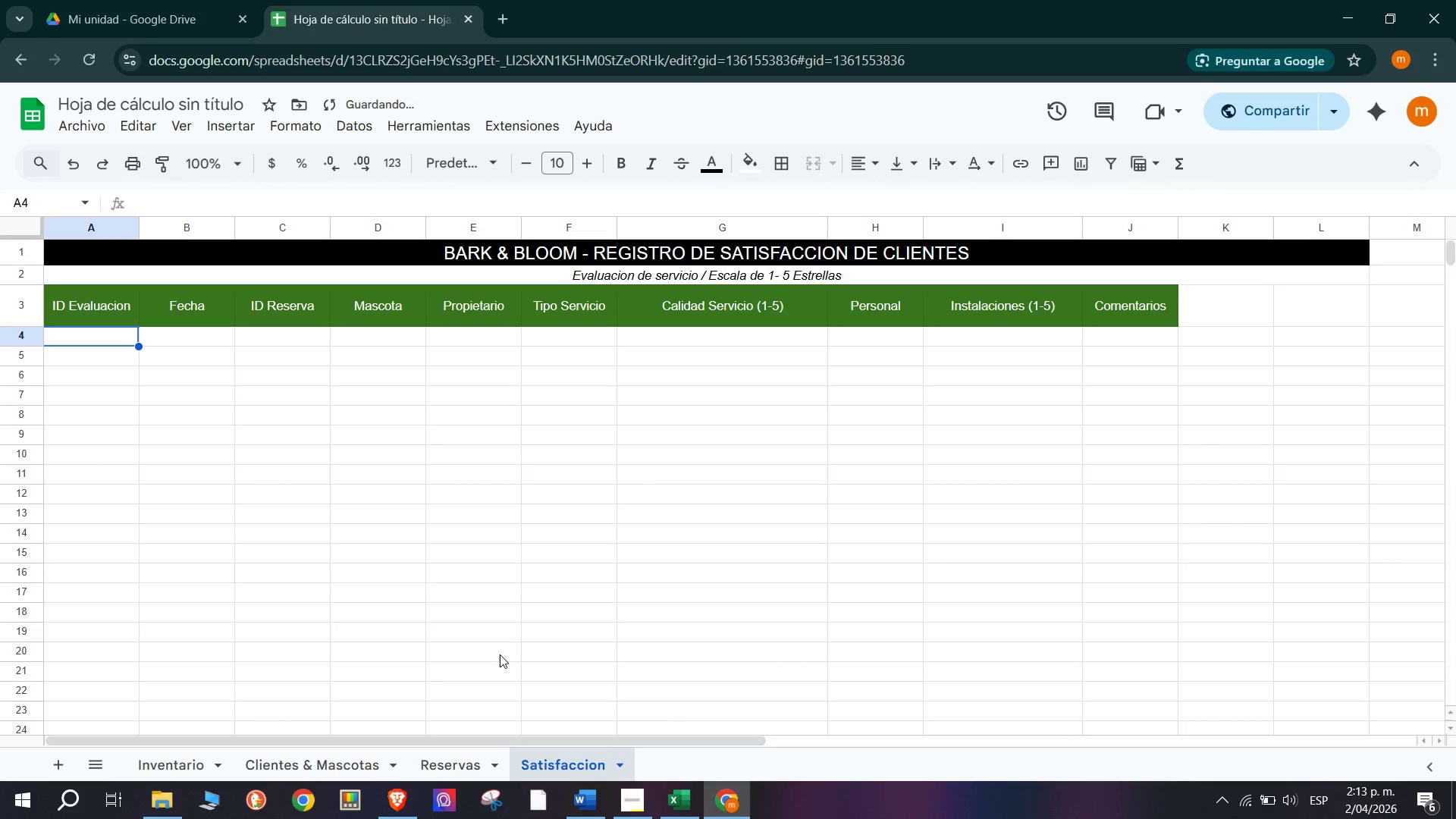 
left_click([460, 754])
 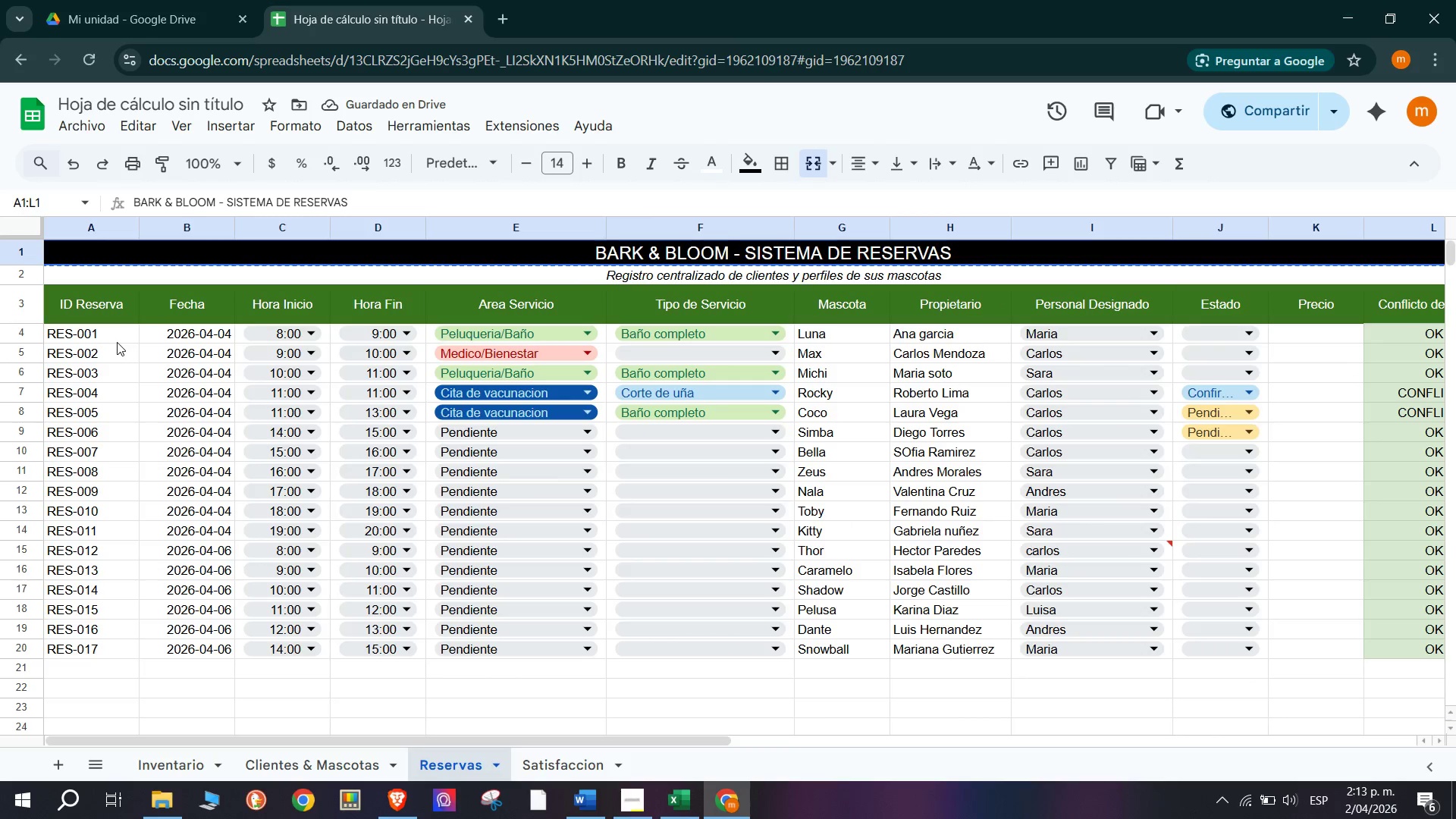 
left_click([96, 334])
 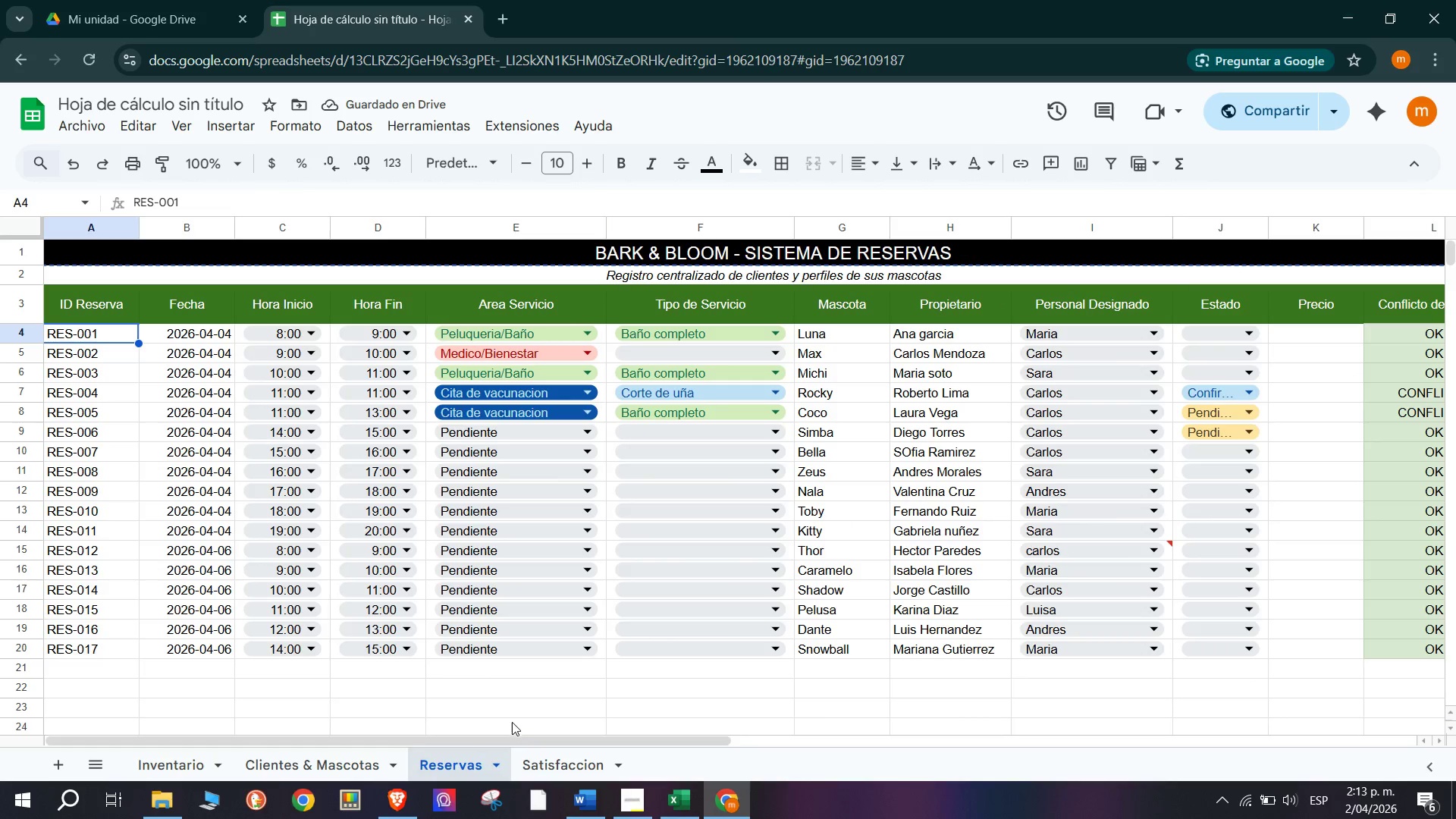 
left_click([542, 781])
 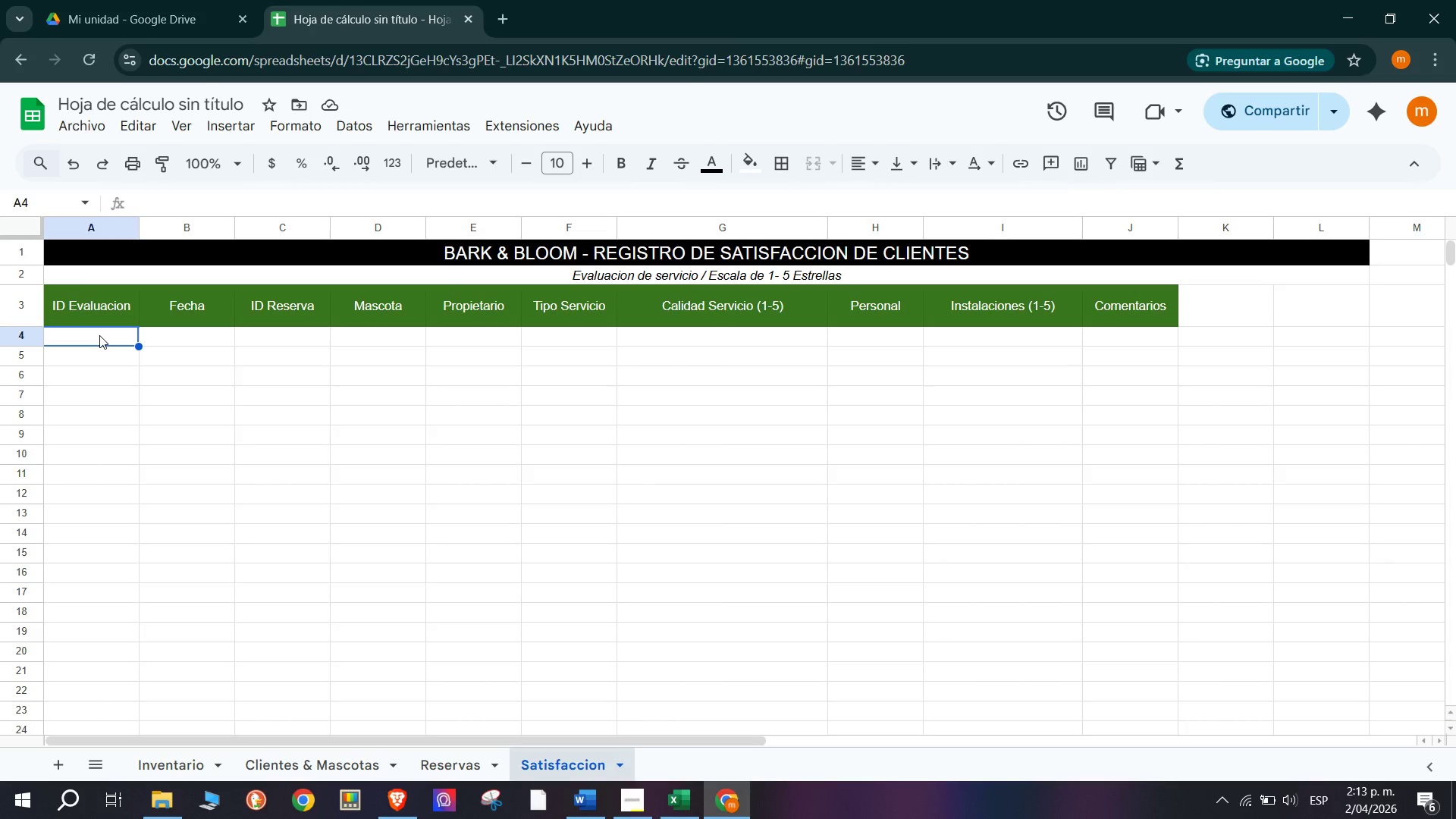 
left_click([469, 774])
 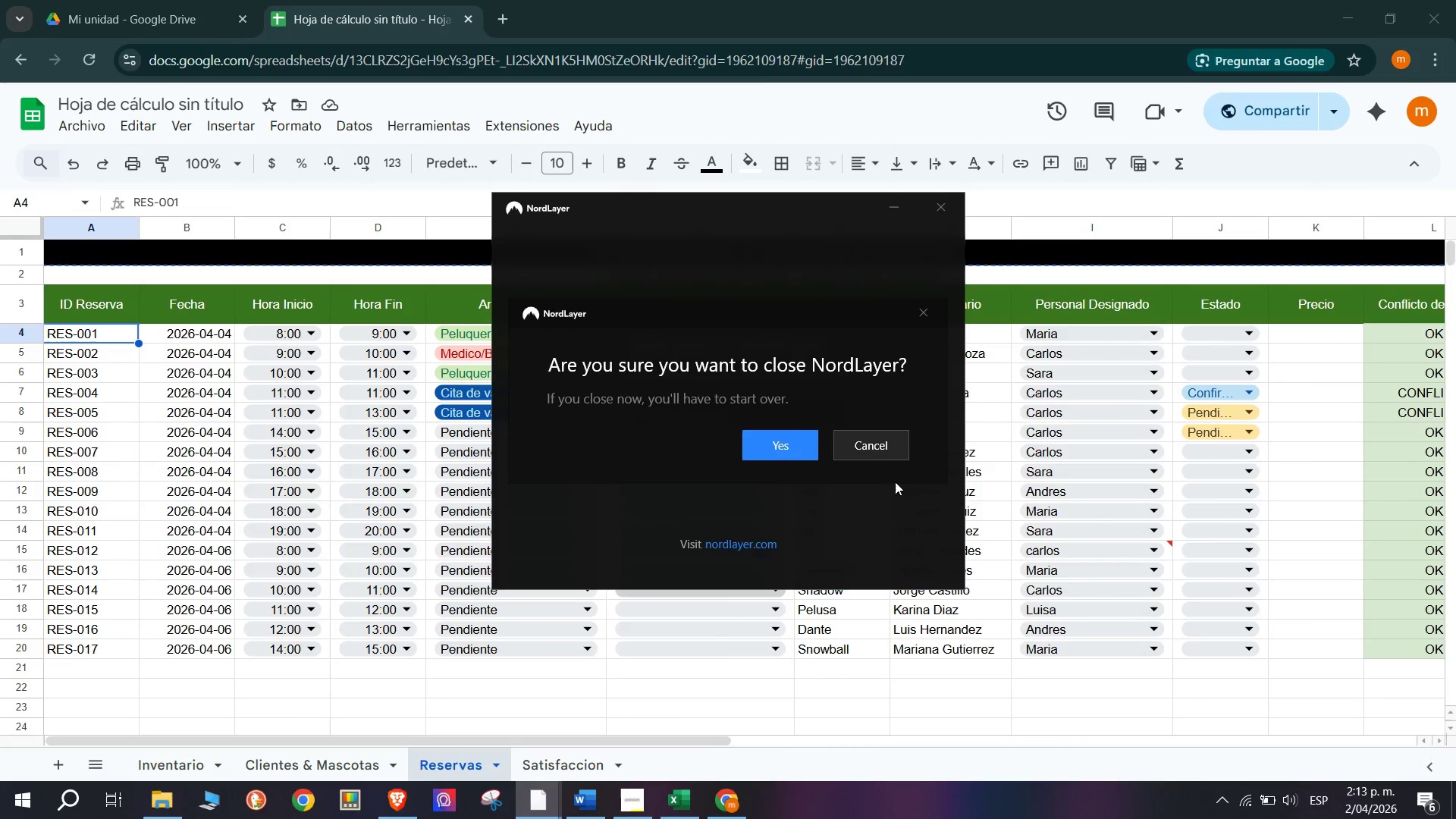 
wait(9.58)
 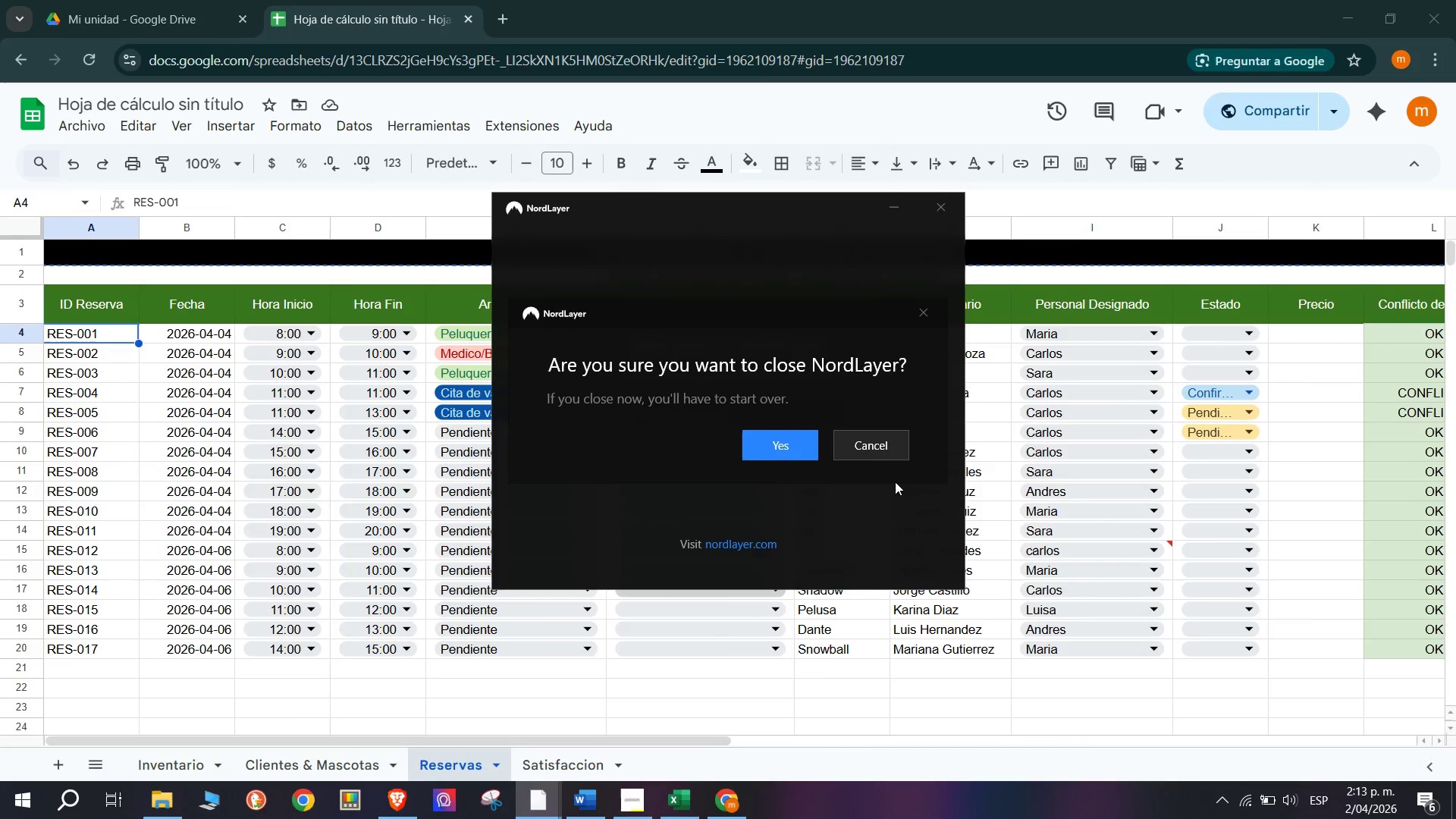 
left_click([563, 765])
 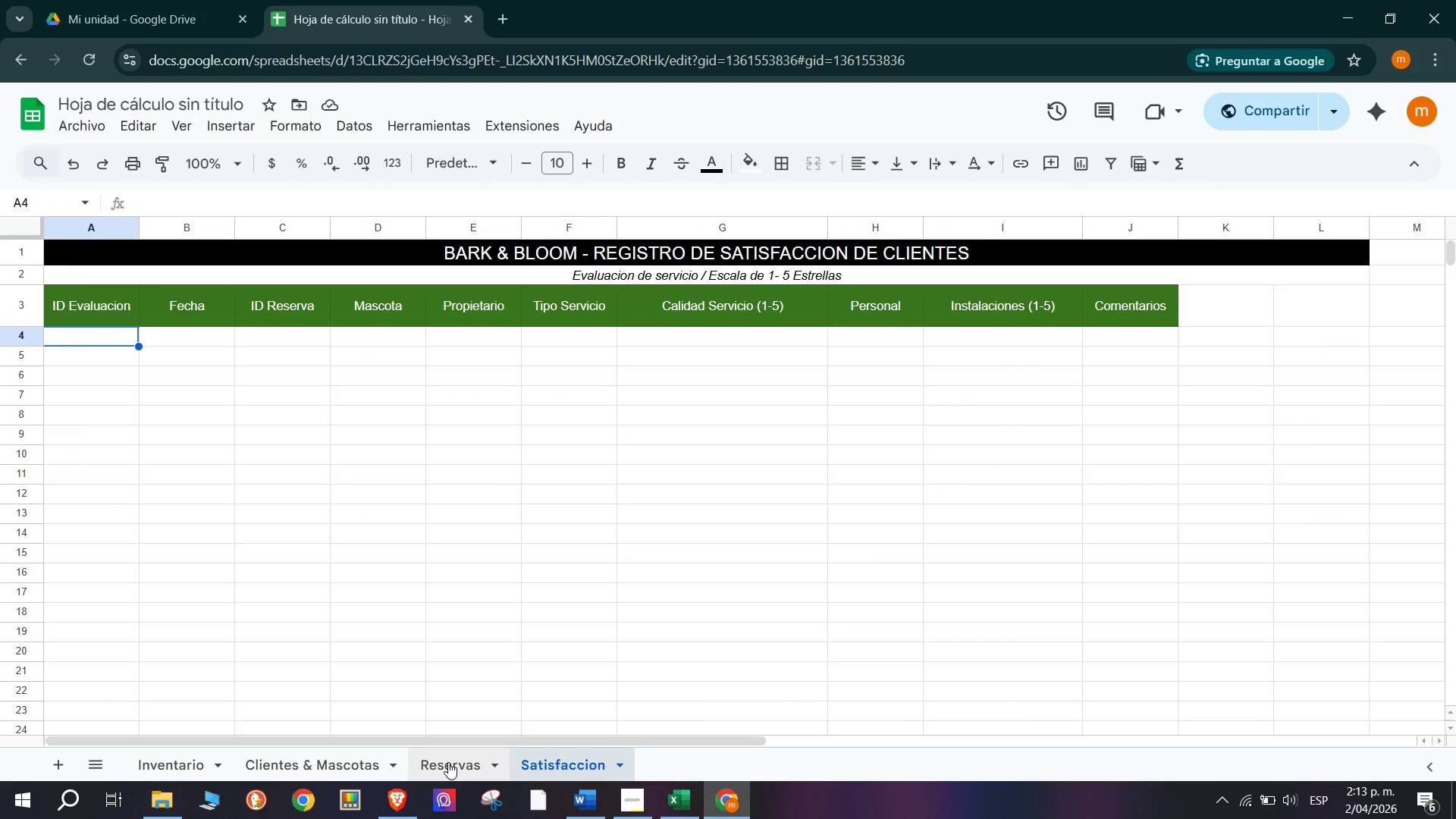 
left_click([448, 762])
 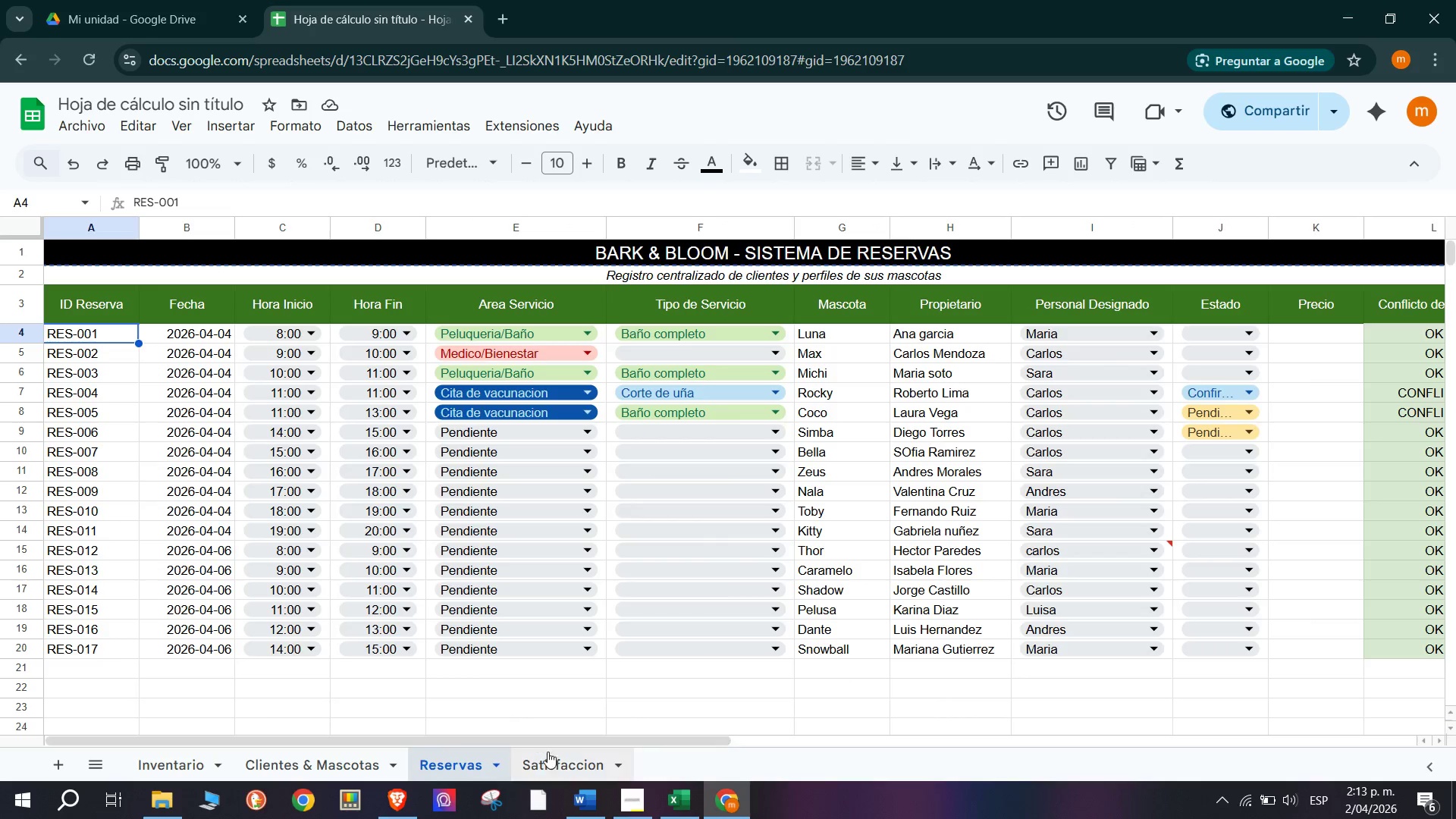 
left_click([574, 772])
 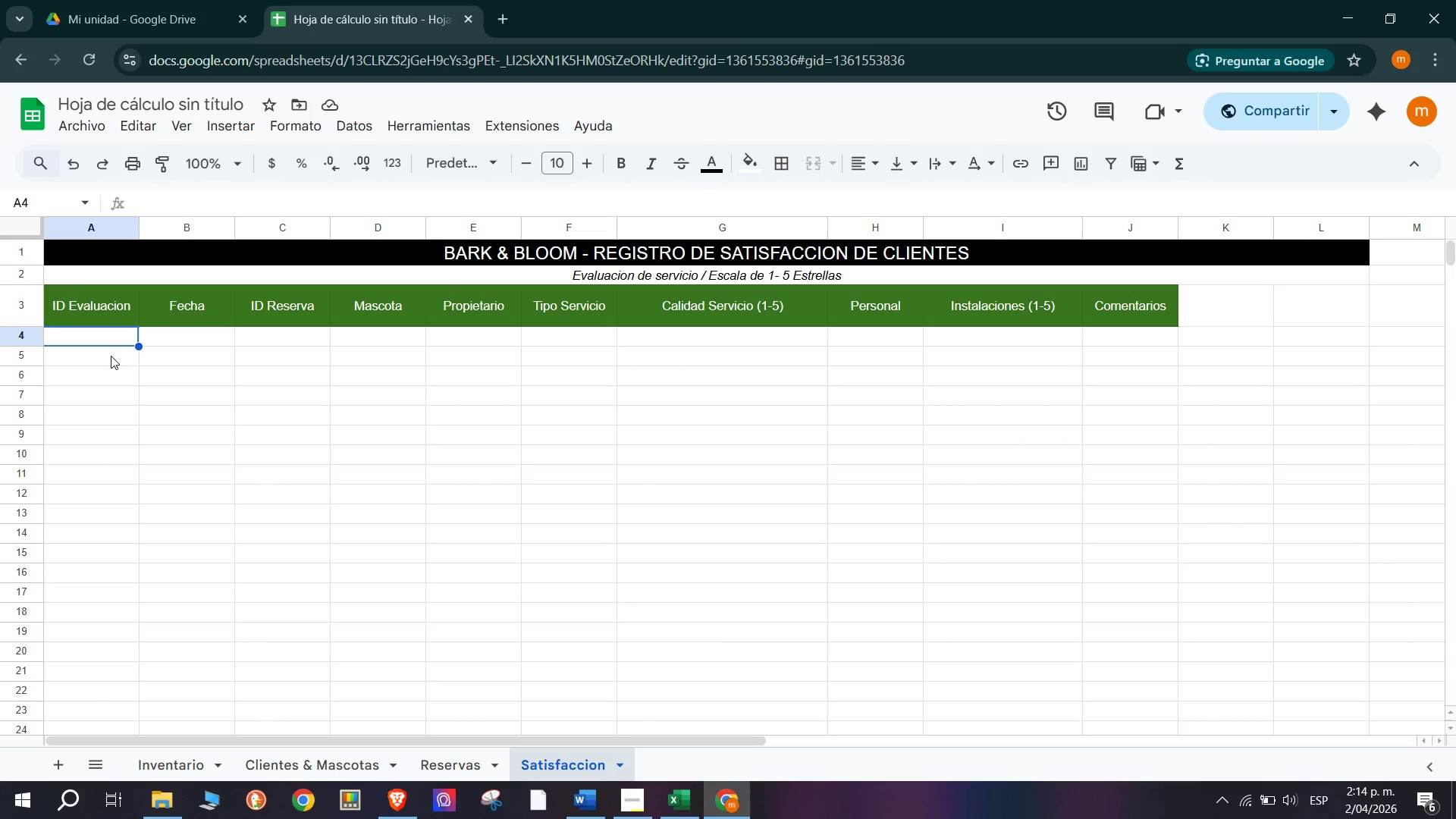 
wait(27.64)
 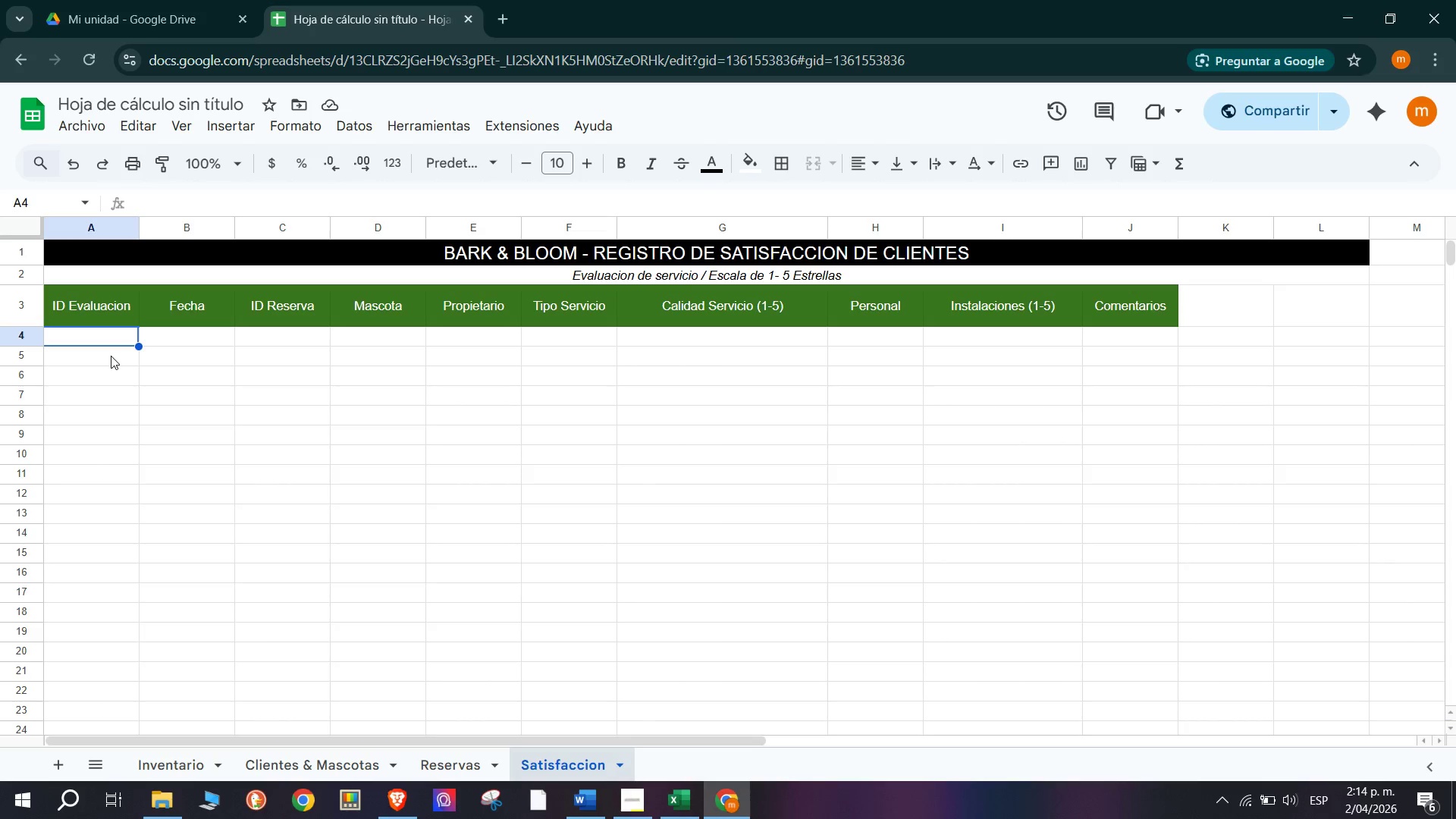 
left_click([455, 760])
 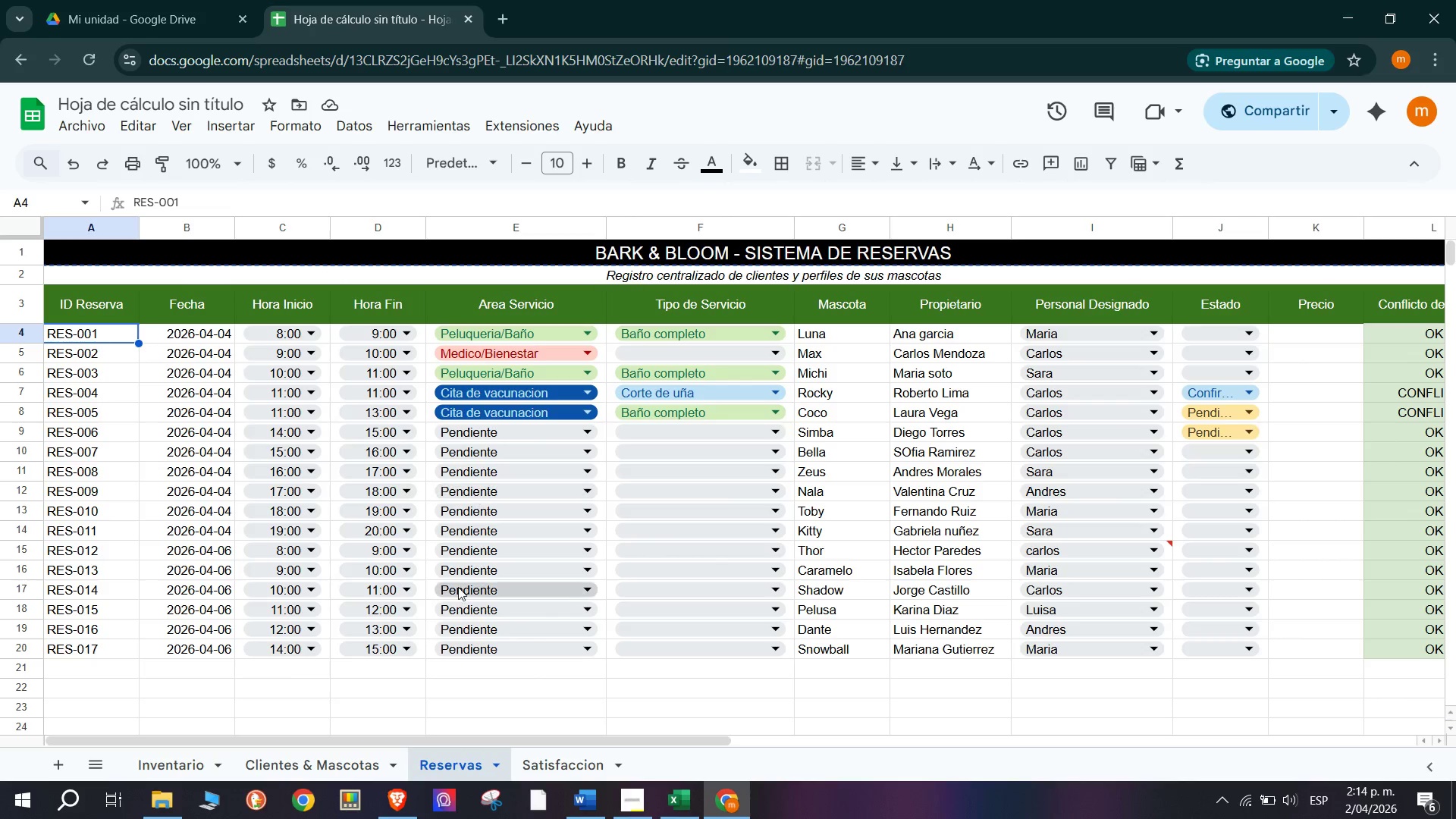 
left_click([547, 759])
 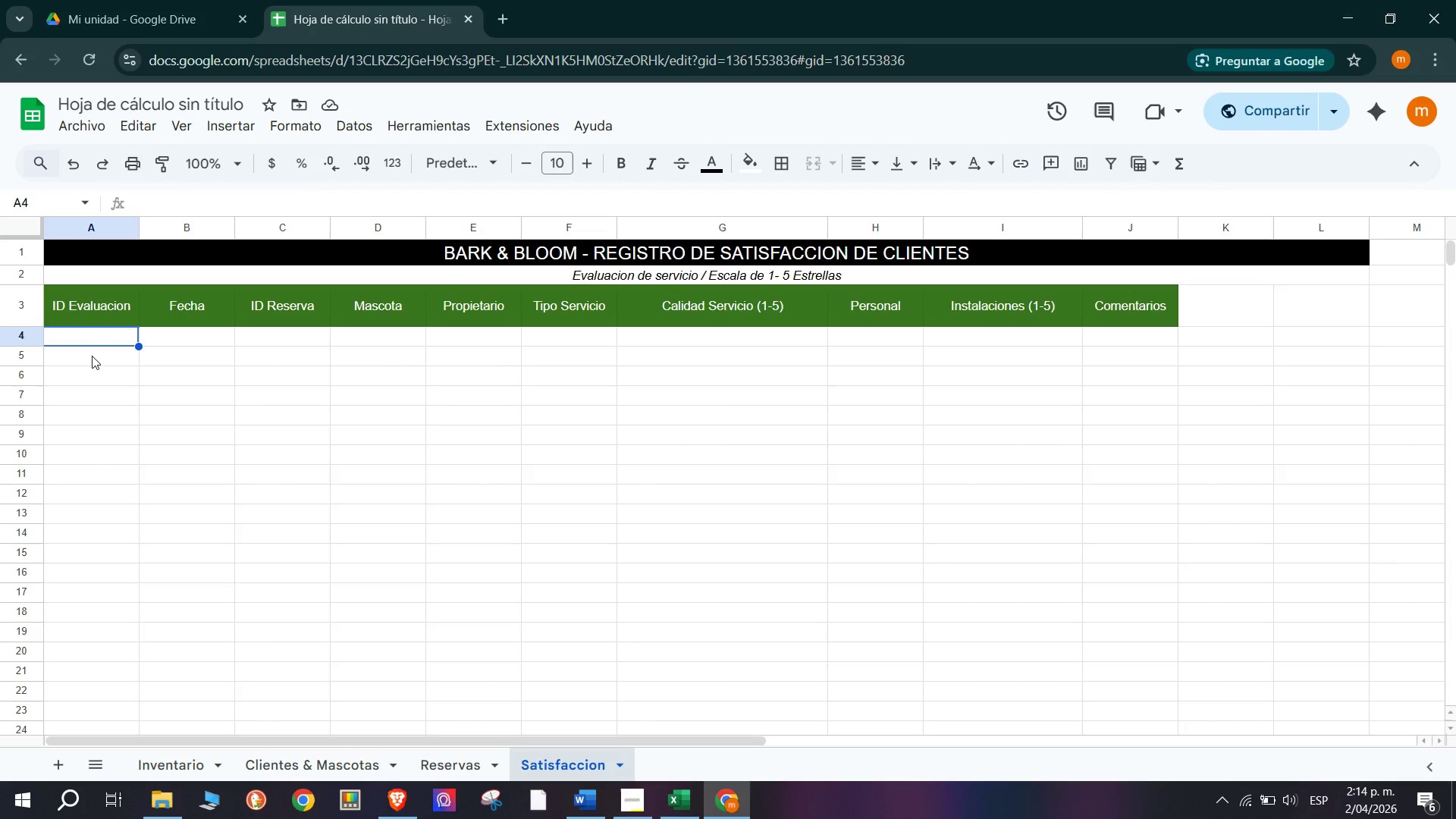 
wait(22.14)
 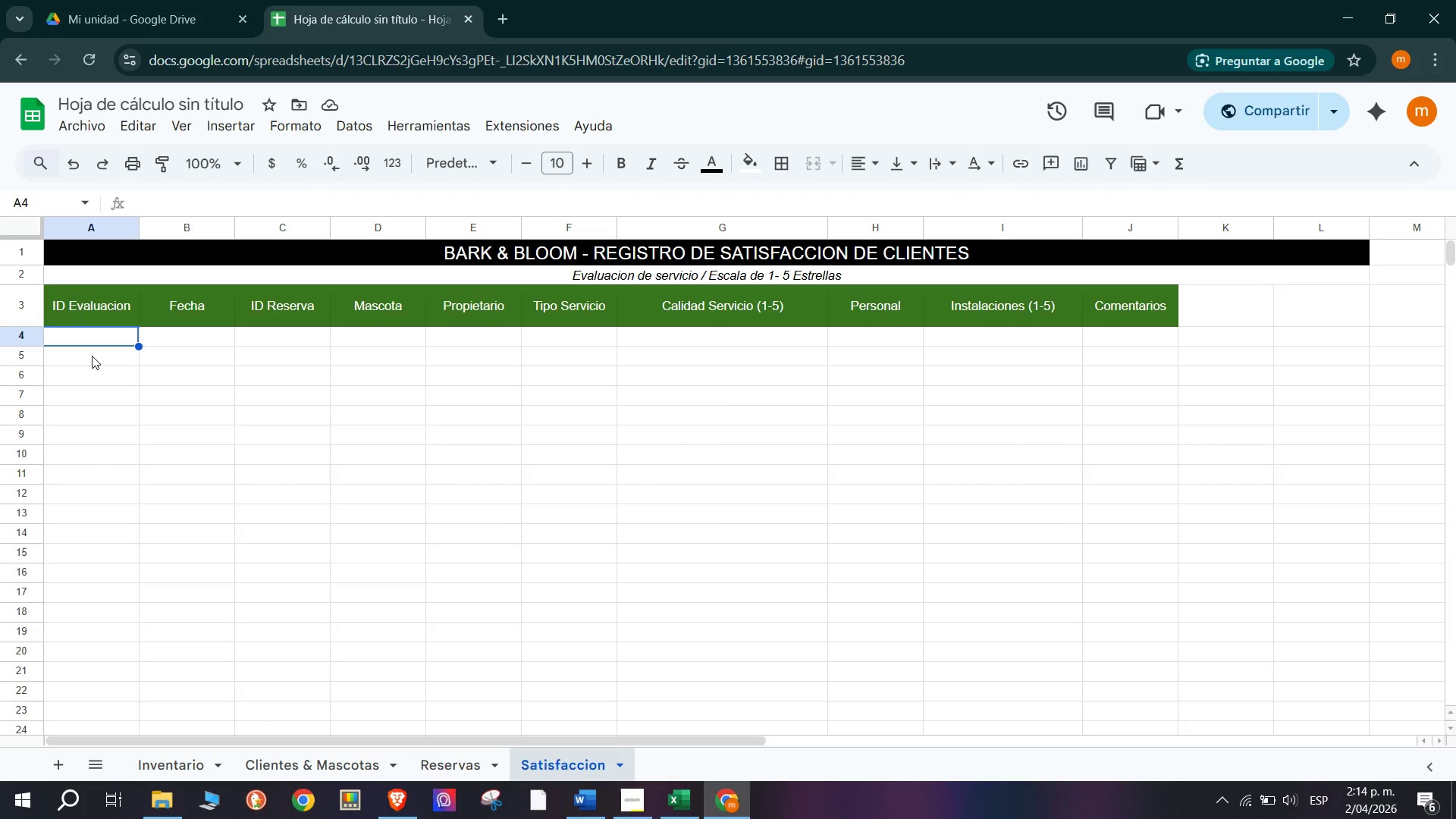 
left_click_drag(start_coordinate=[87, 335], to_coordinate=[115, 650])
 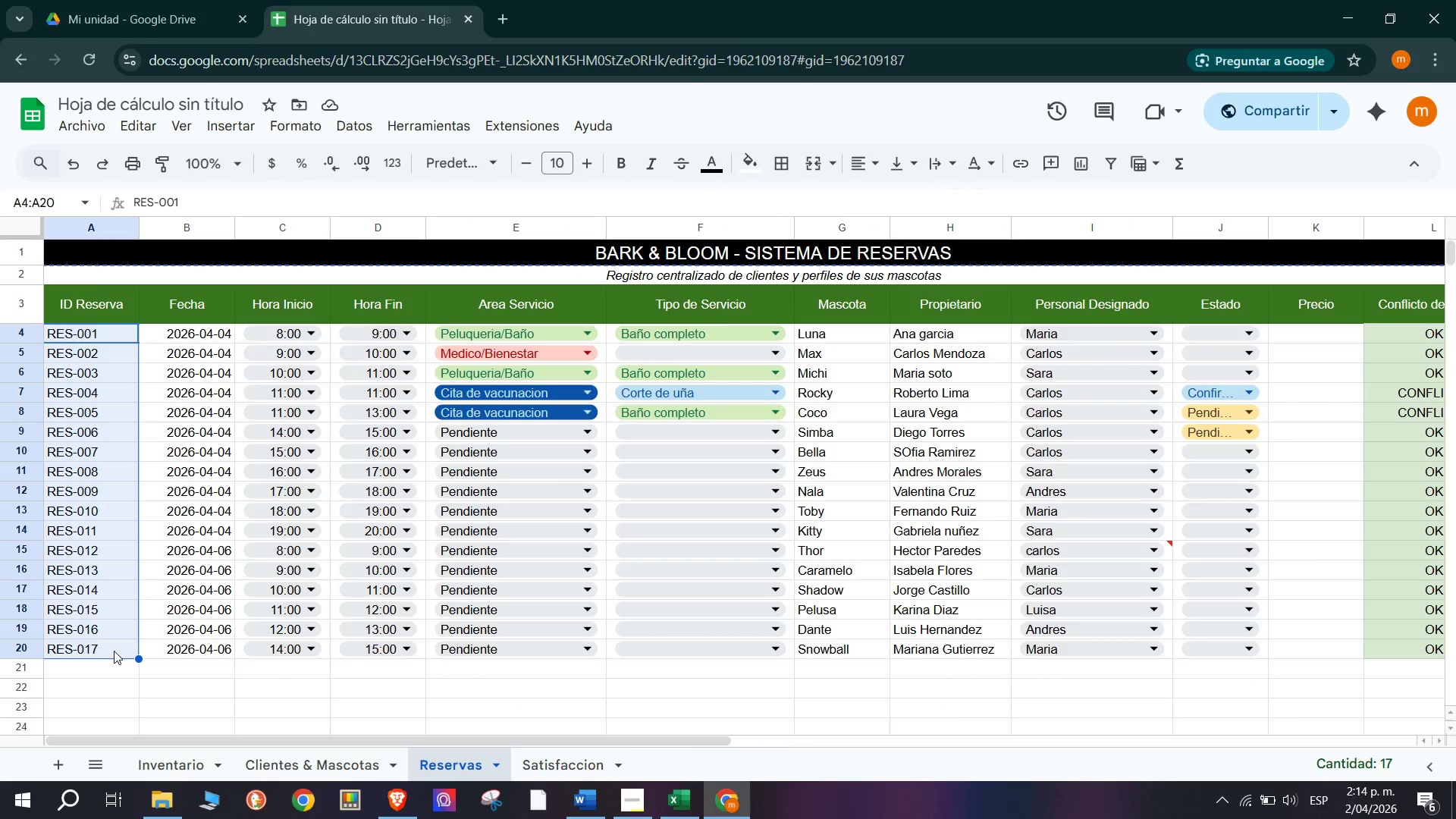 
key(Control+C)
 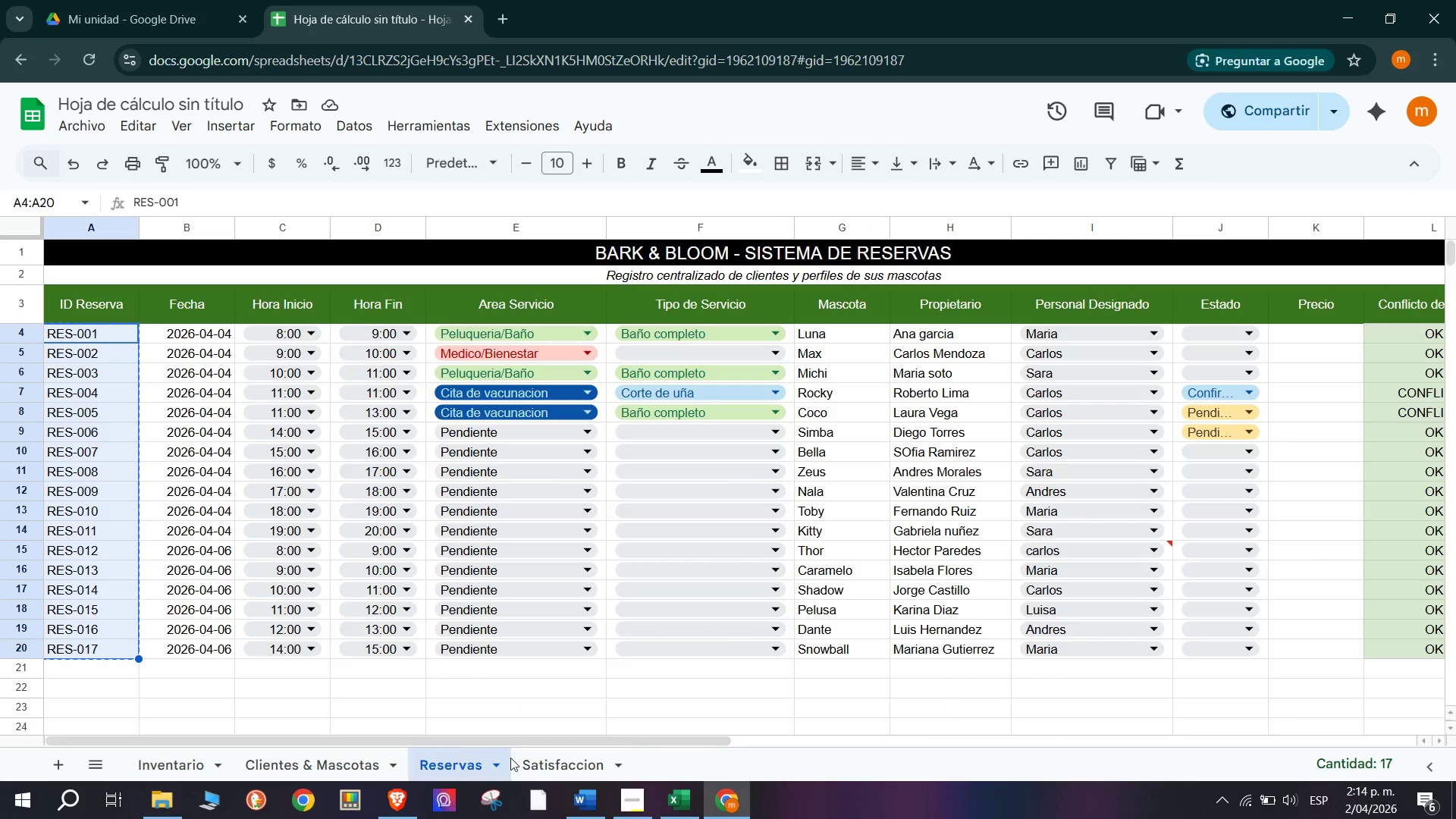 
left_click([557, 774])
 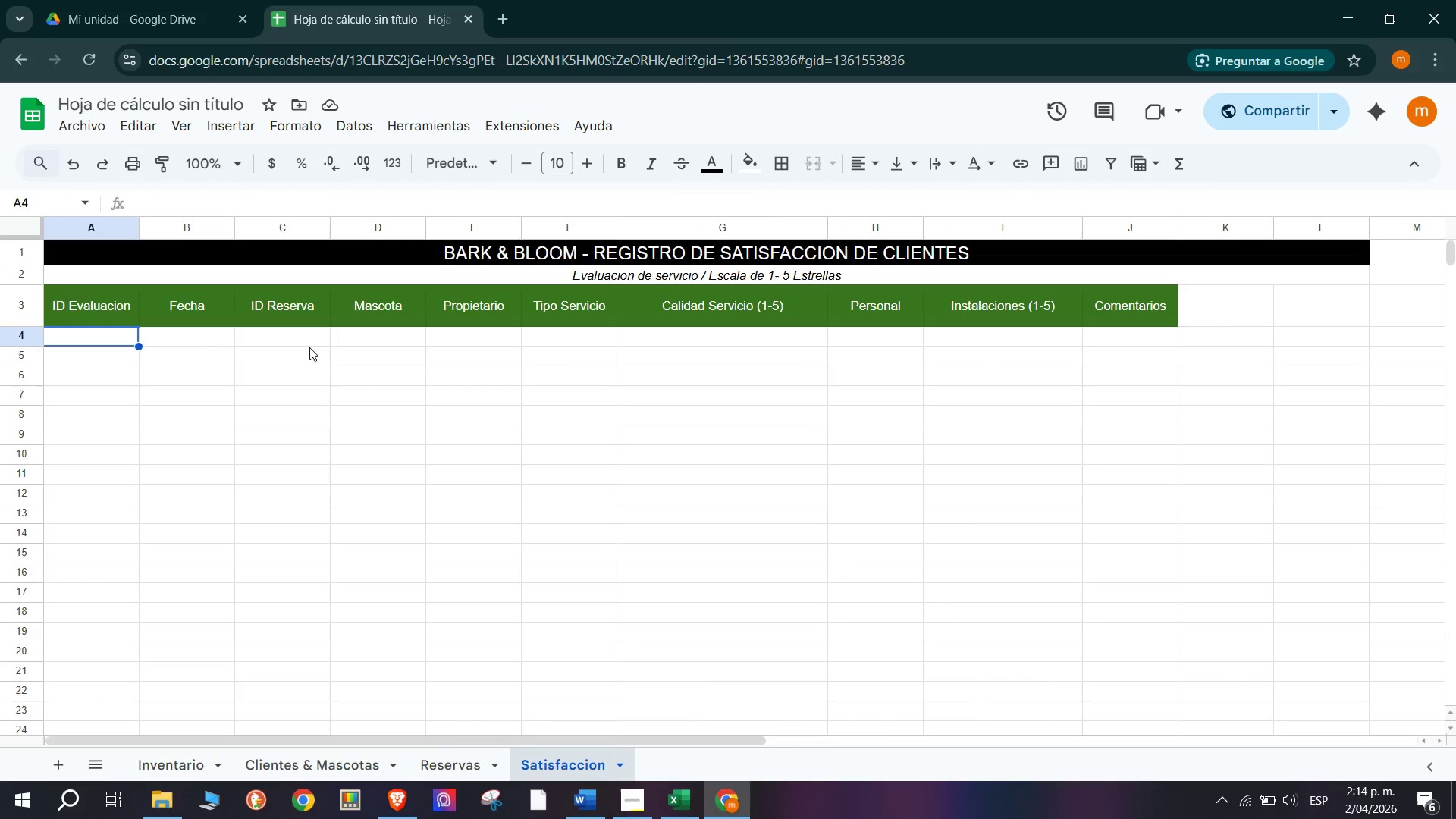 
key(Control+ControlLeft)
 